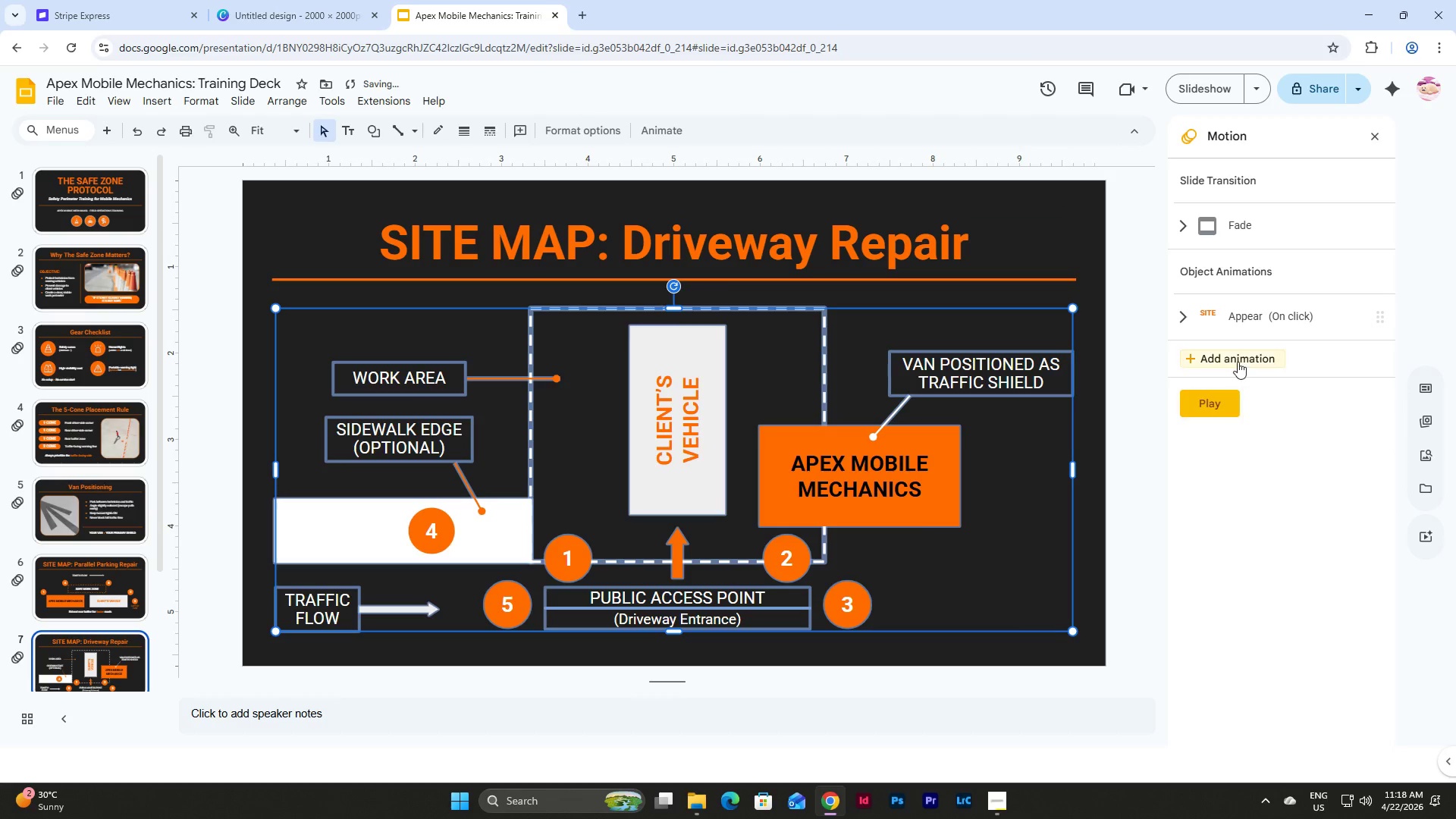 
left_click([1240, 353])
 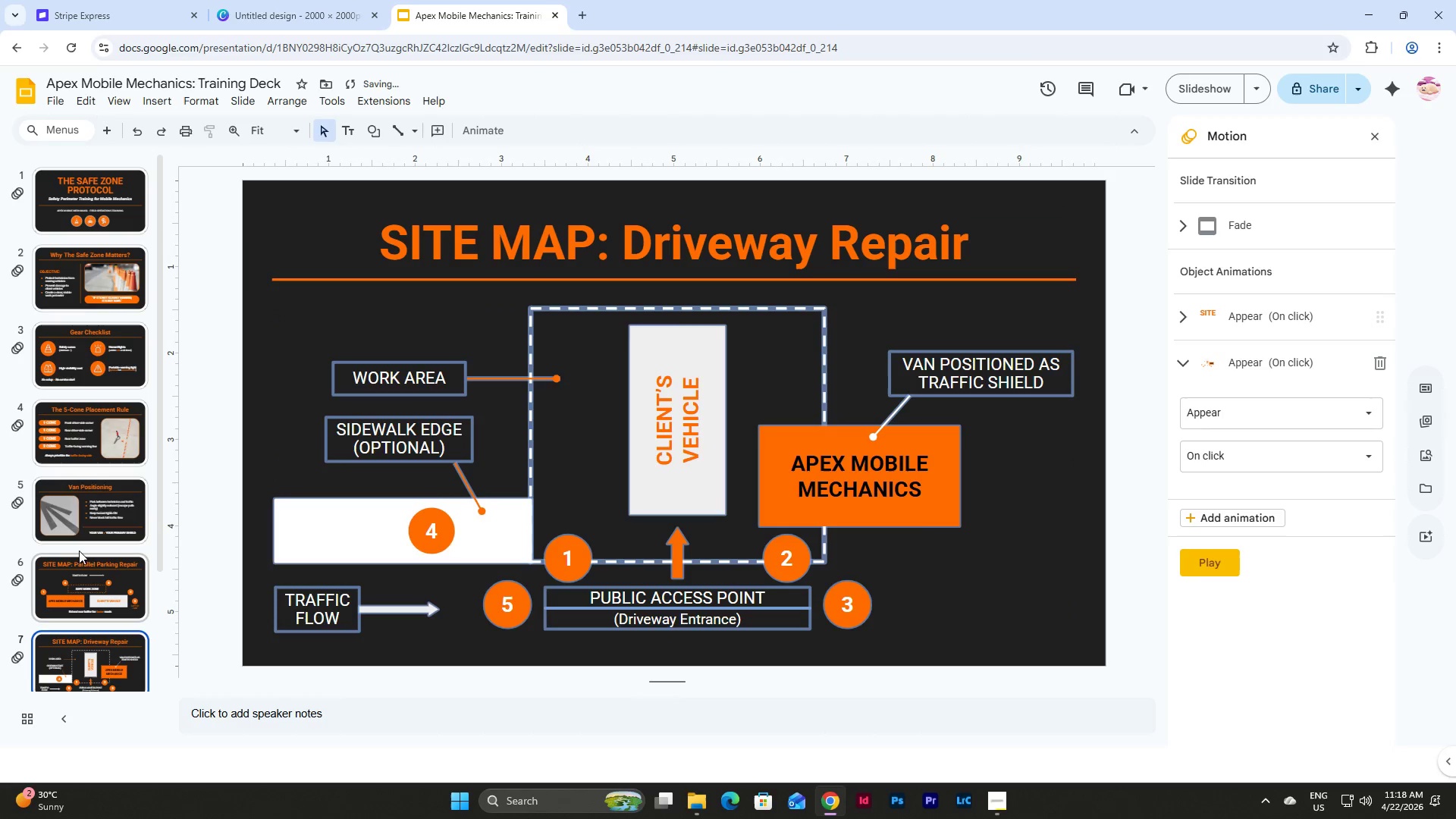 
scroll: coordinate [74, 522], scroll_direction: down, amount: 2.0
 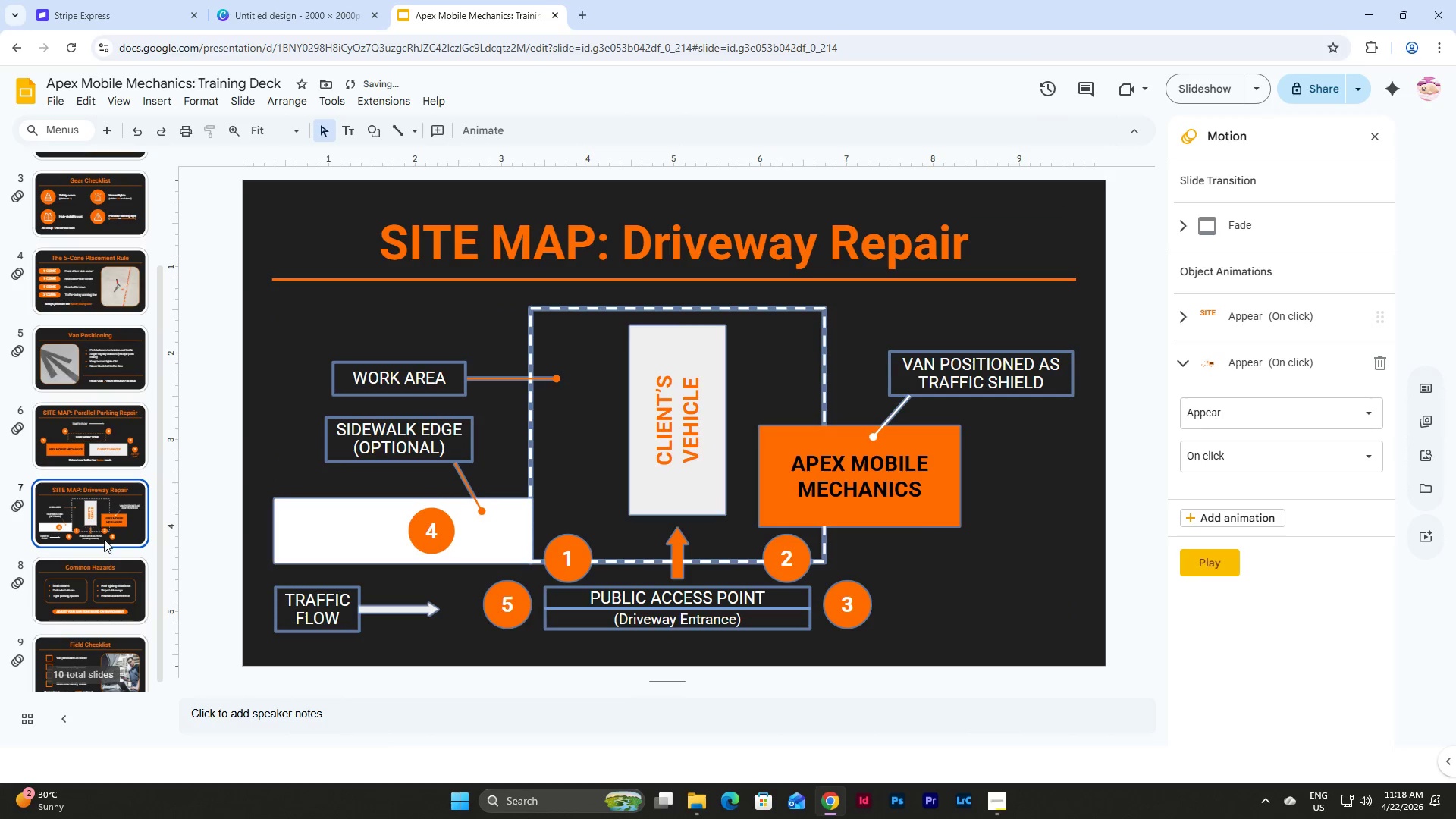 
left_click([124, 591])
 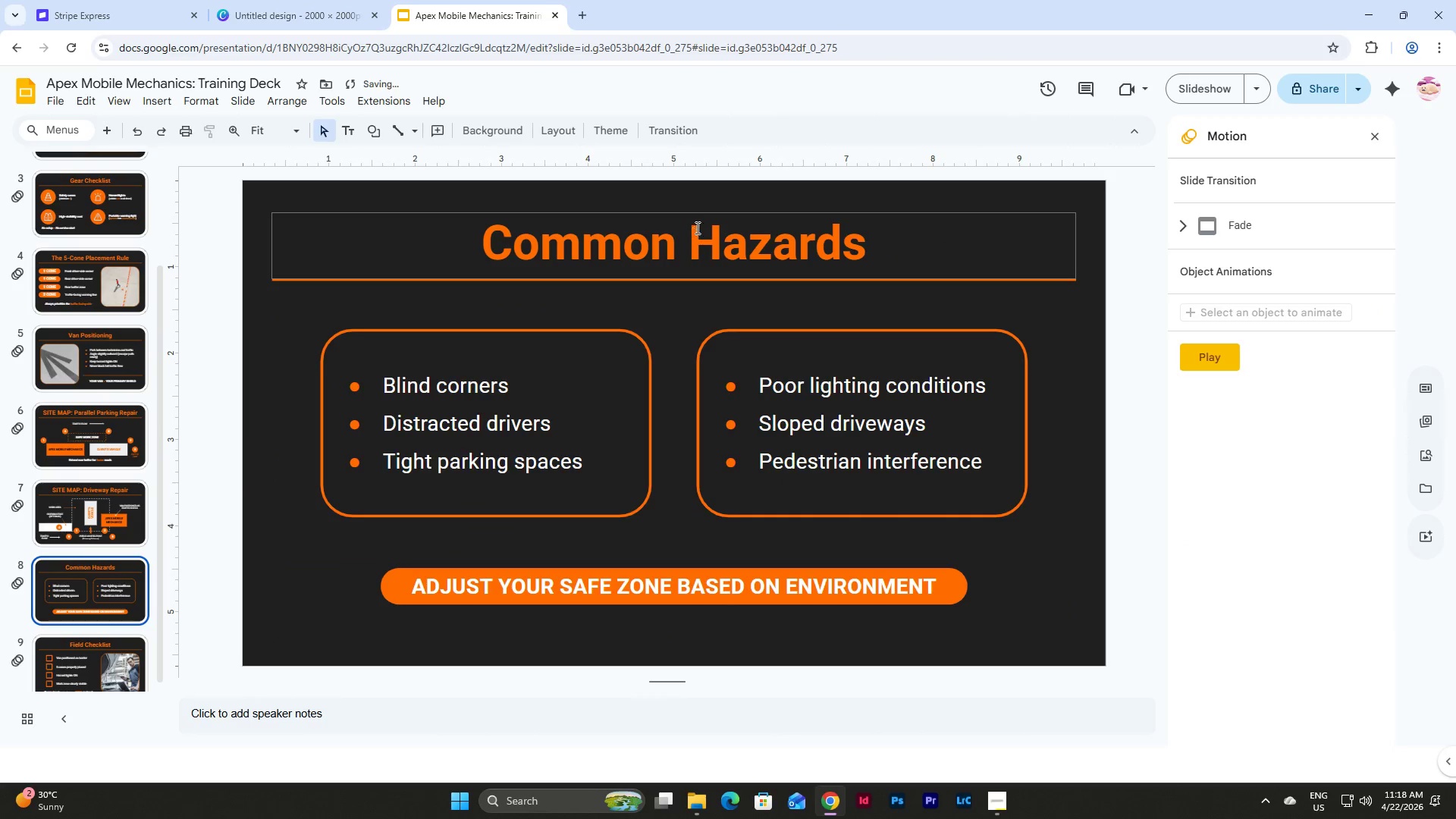 
left_click([703, 216])
 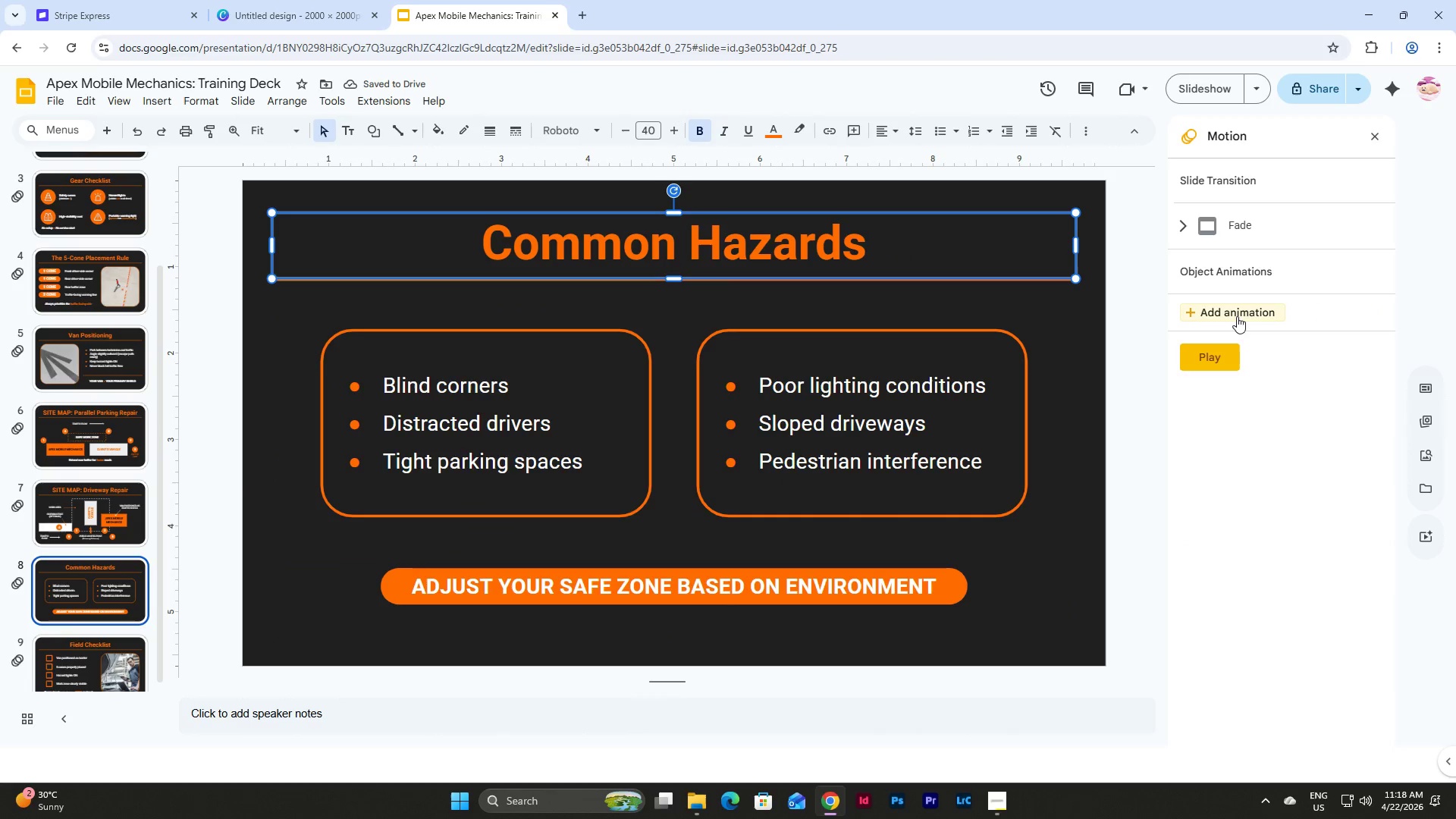 
left_click([1237, 315])
 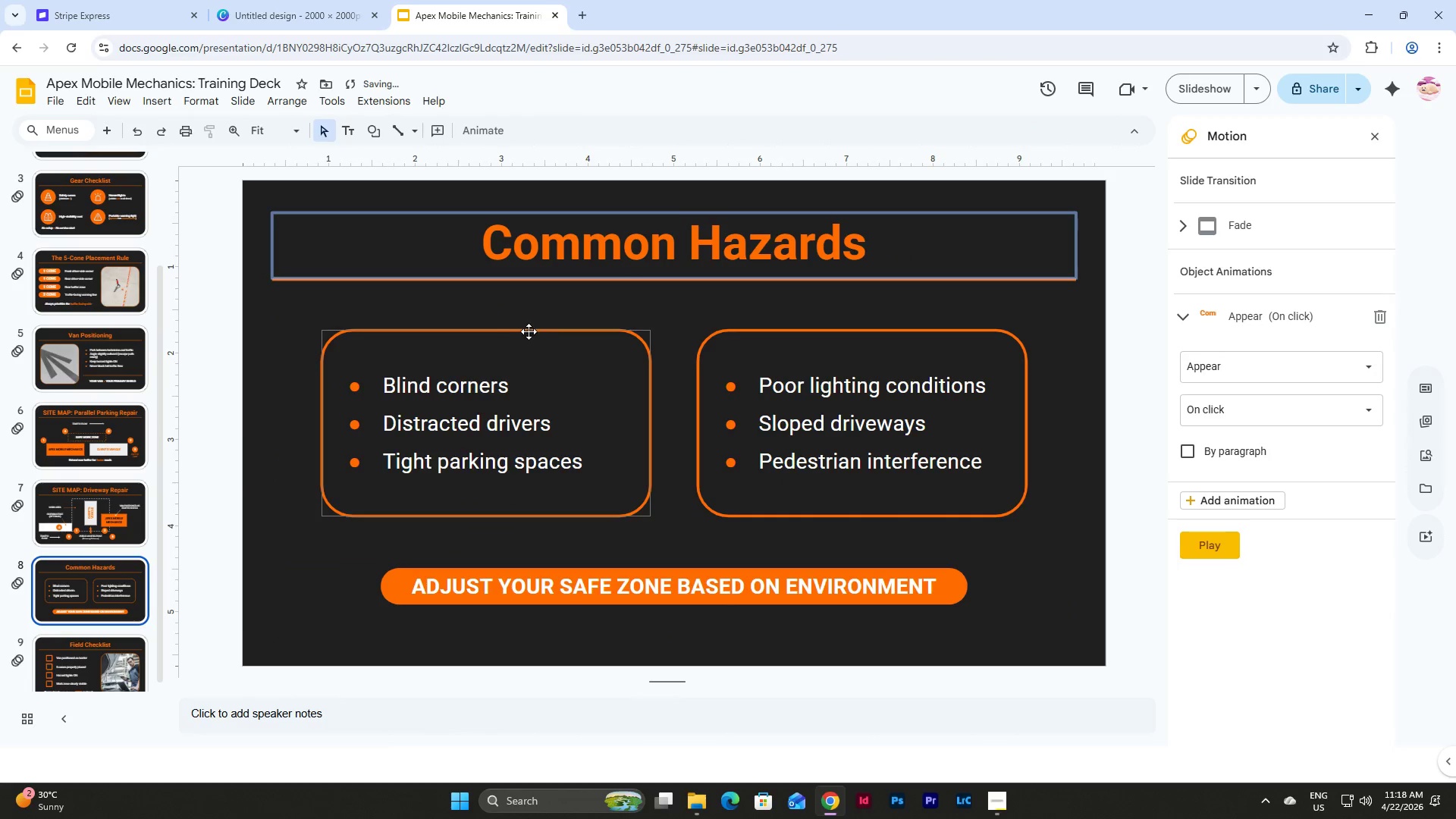 
left_click([528, 331])
 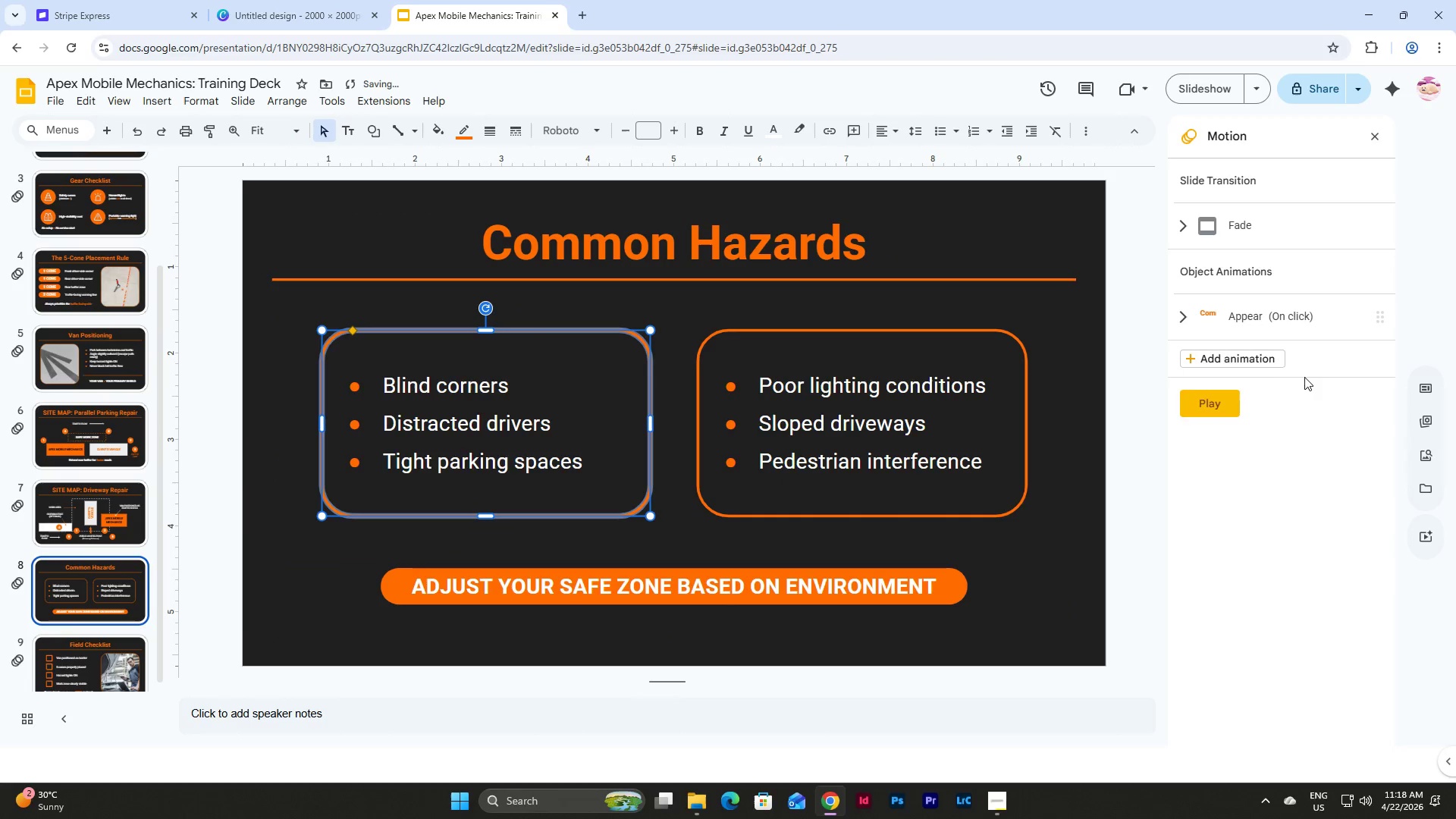 
left_click([1228, 353])
 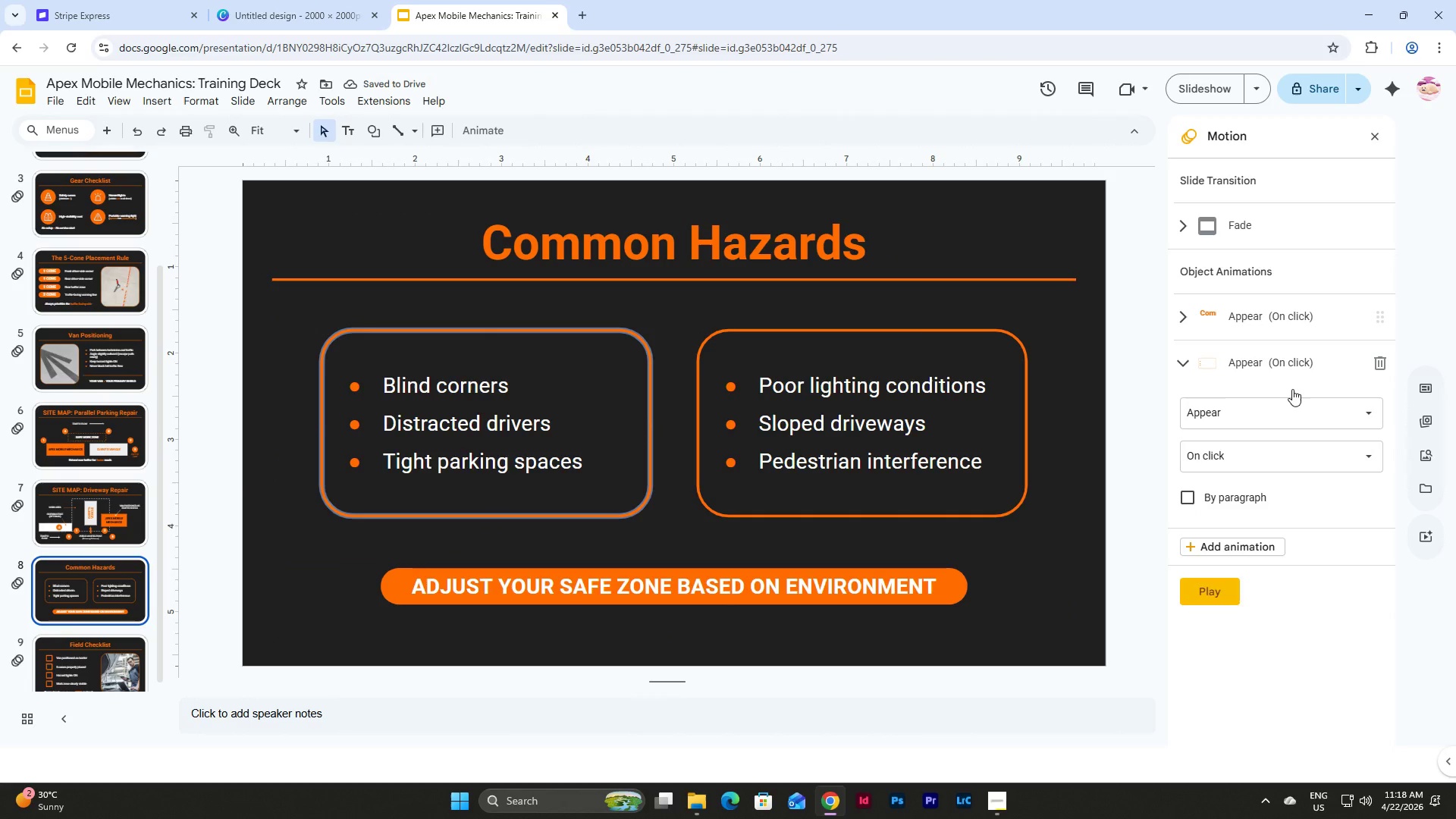 
left_click([1326, 408])
 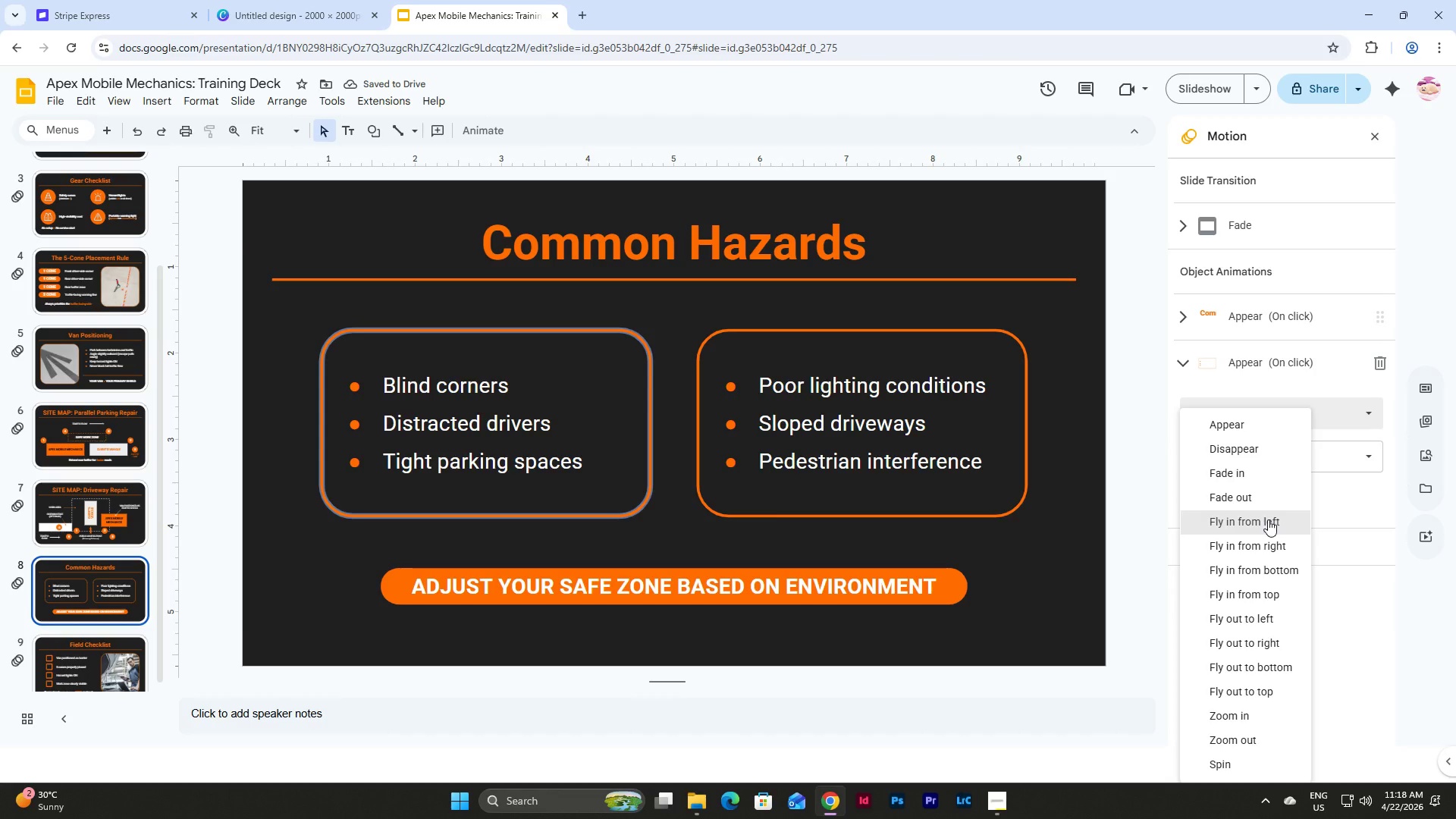 
left_click([1268, 519])
 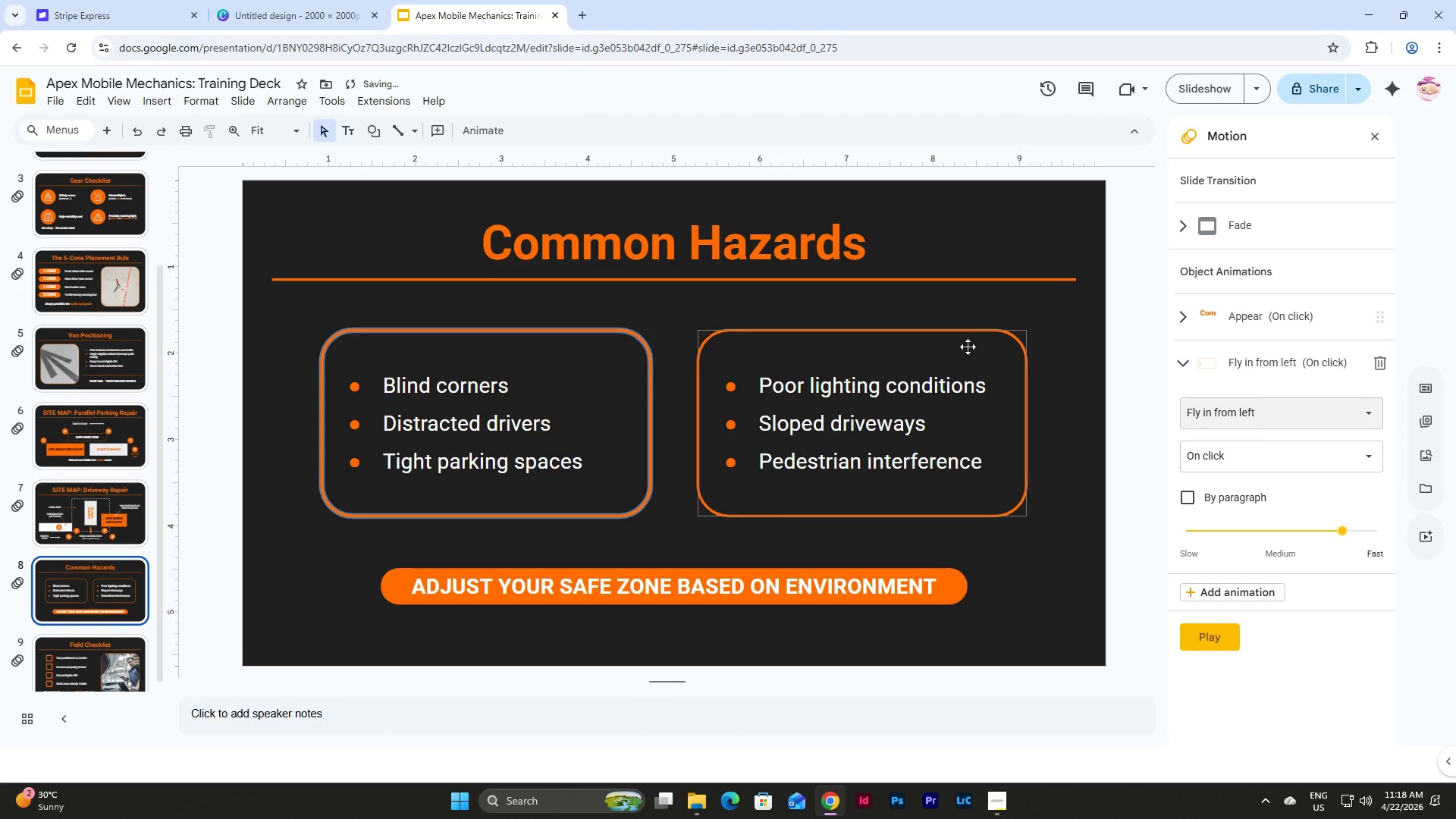 
left_click([959, 335])
 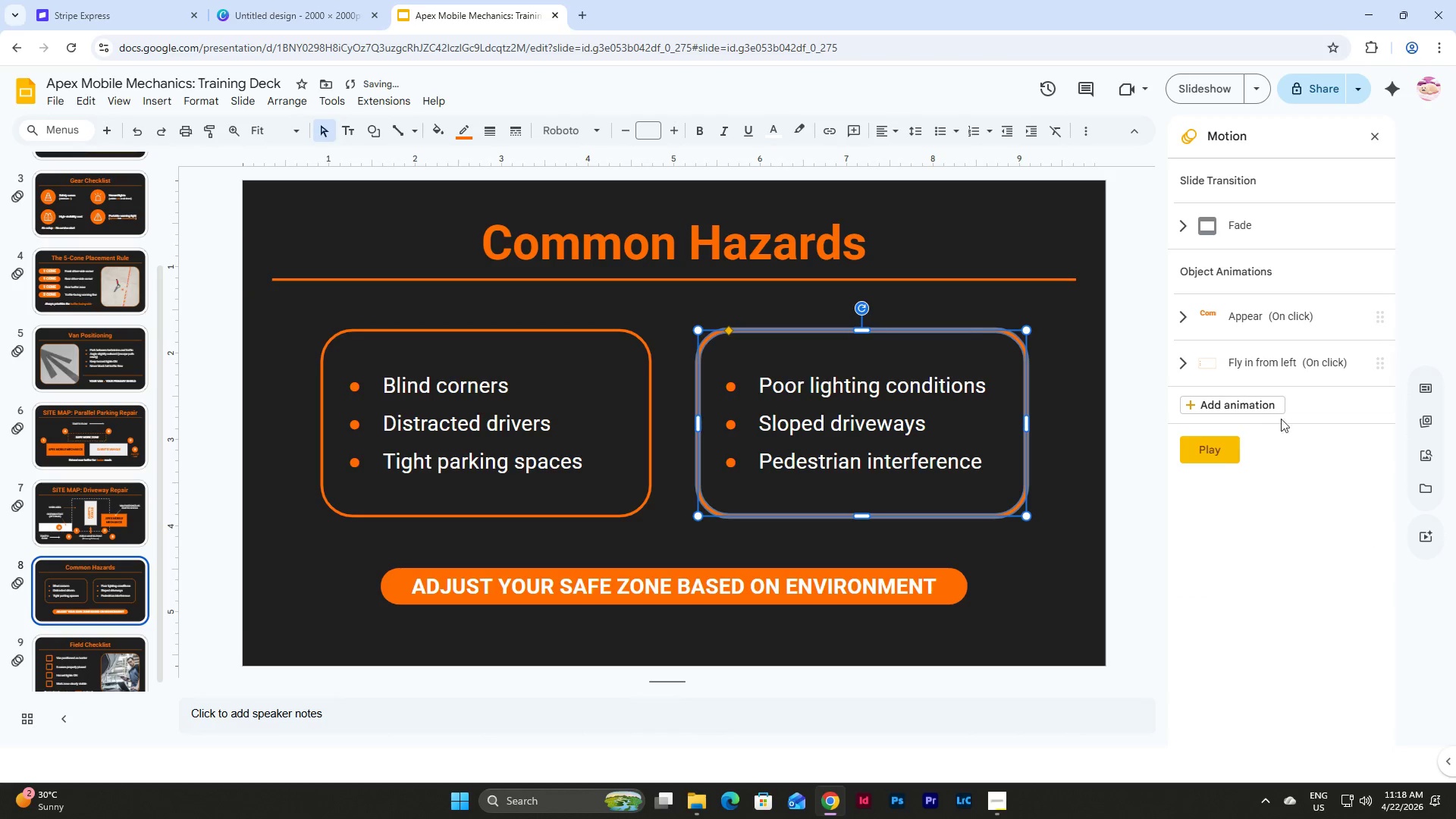 
left_click([1265, 403])
 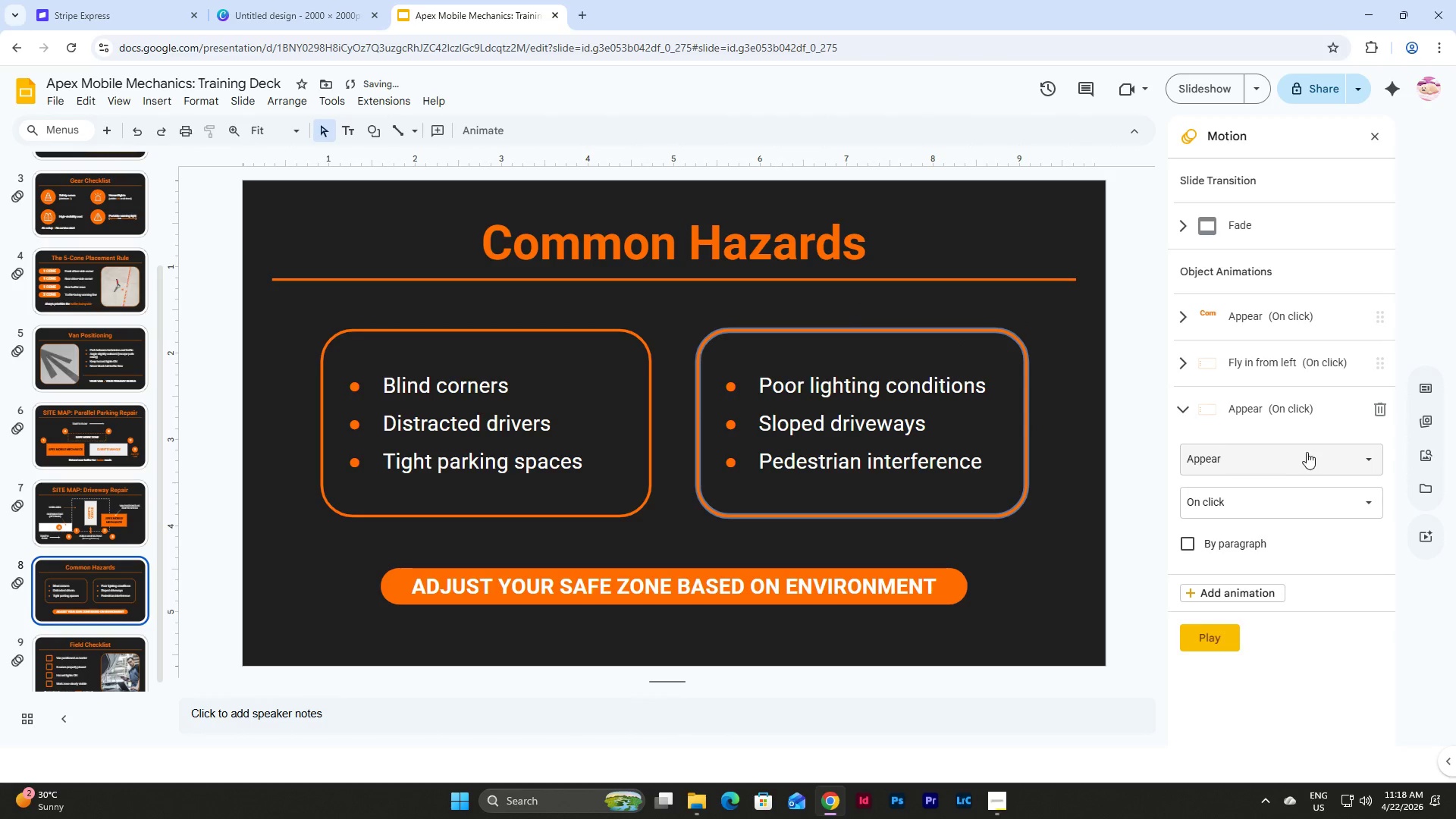 
left_click([1307, 452])
 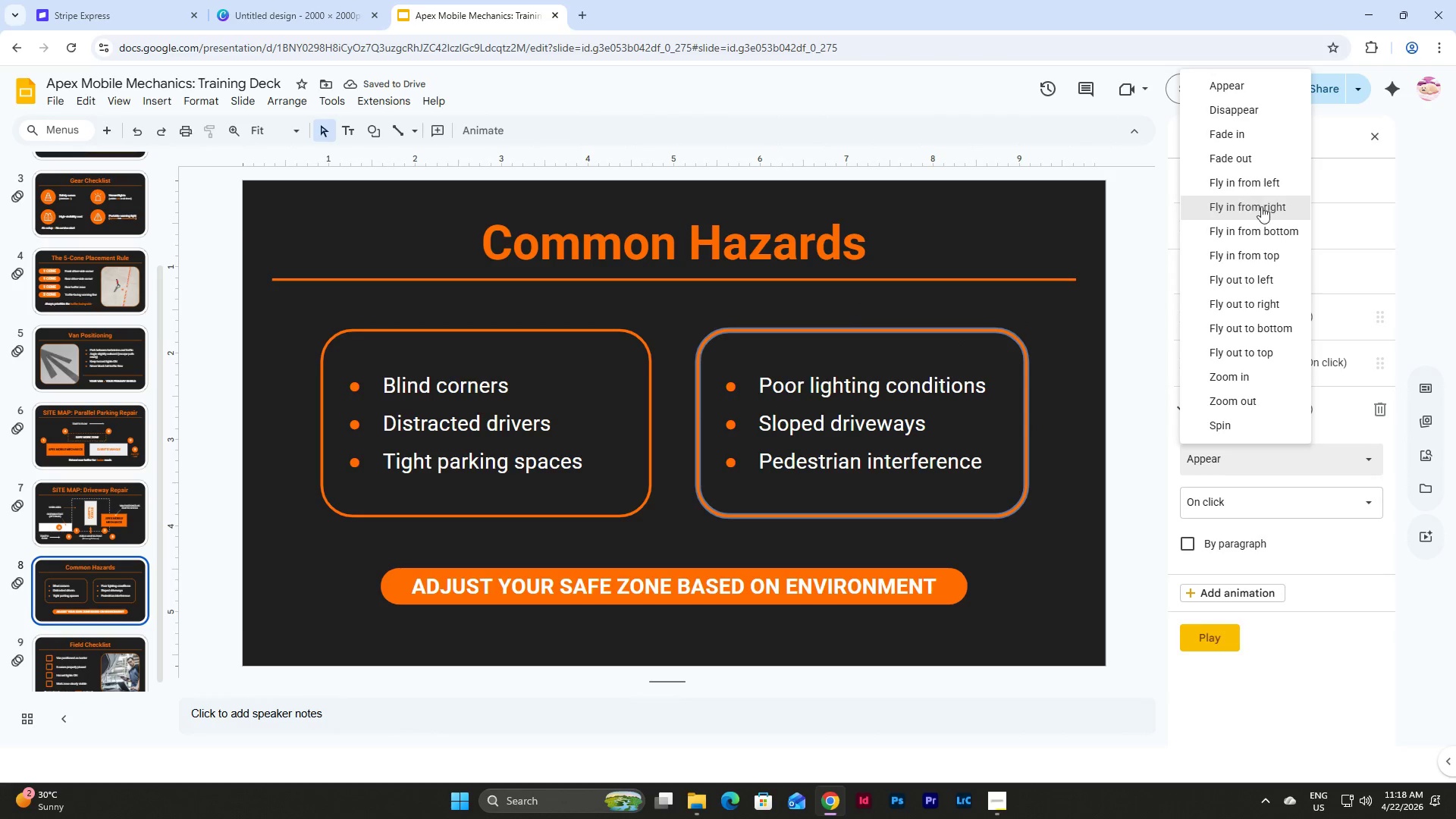 
left_click([1264, 212])
 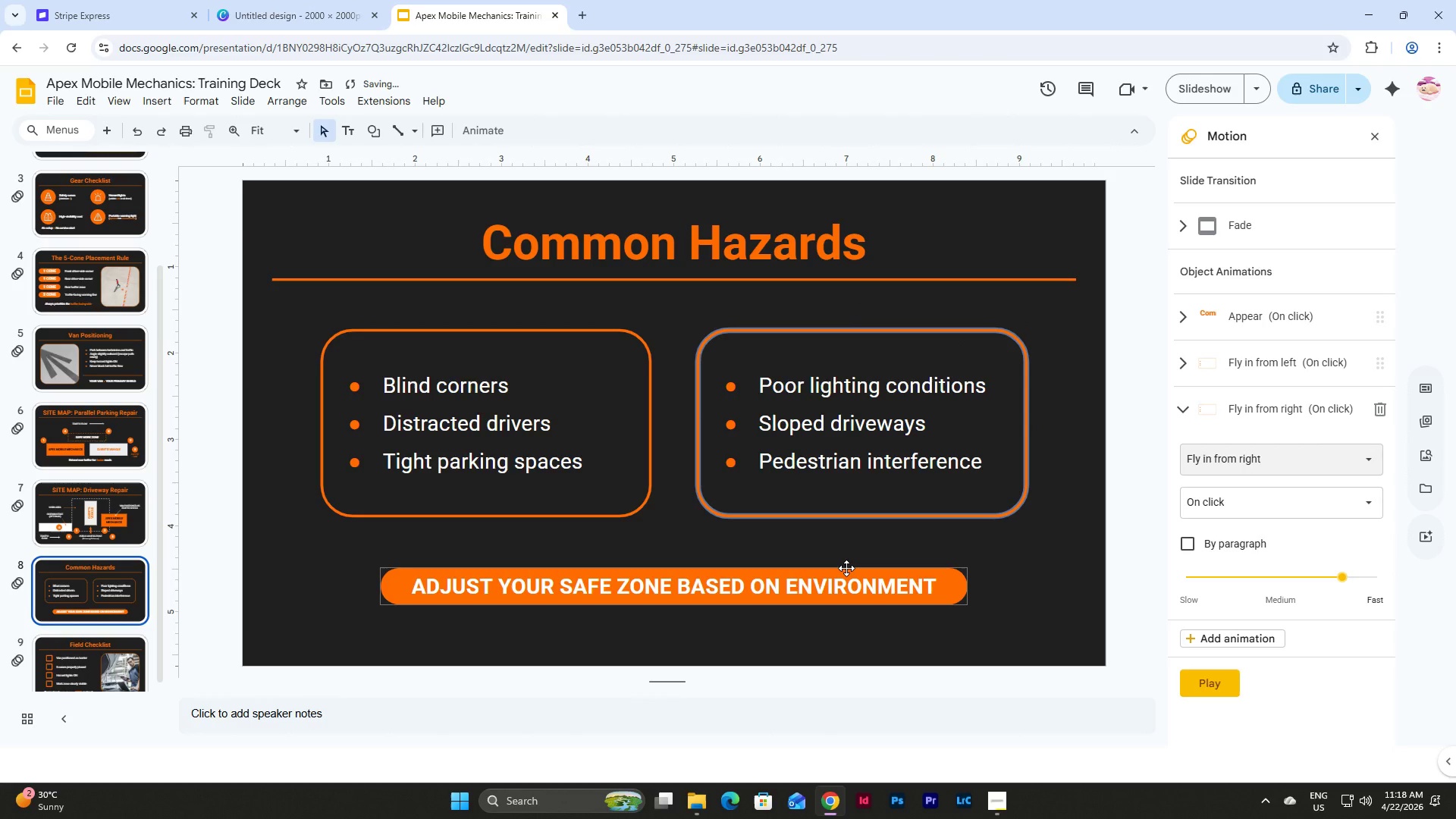 
left_click([846, 568])
 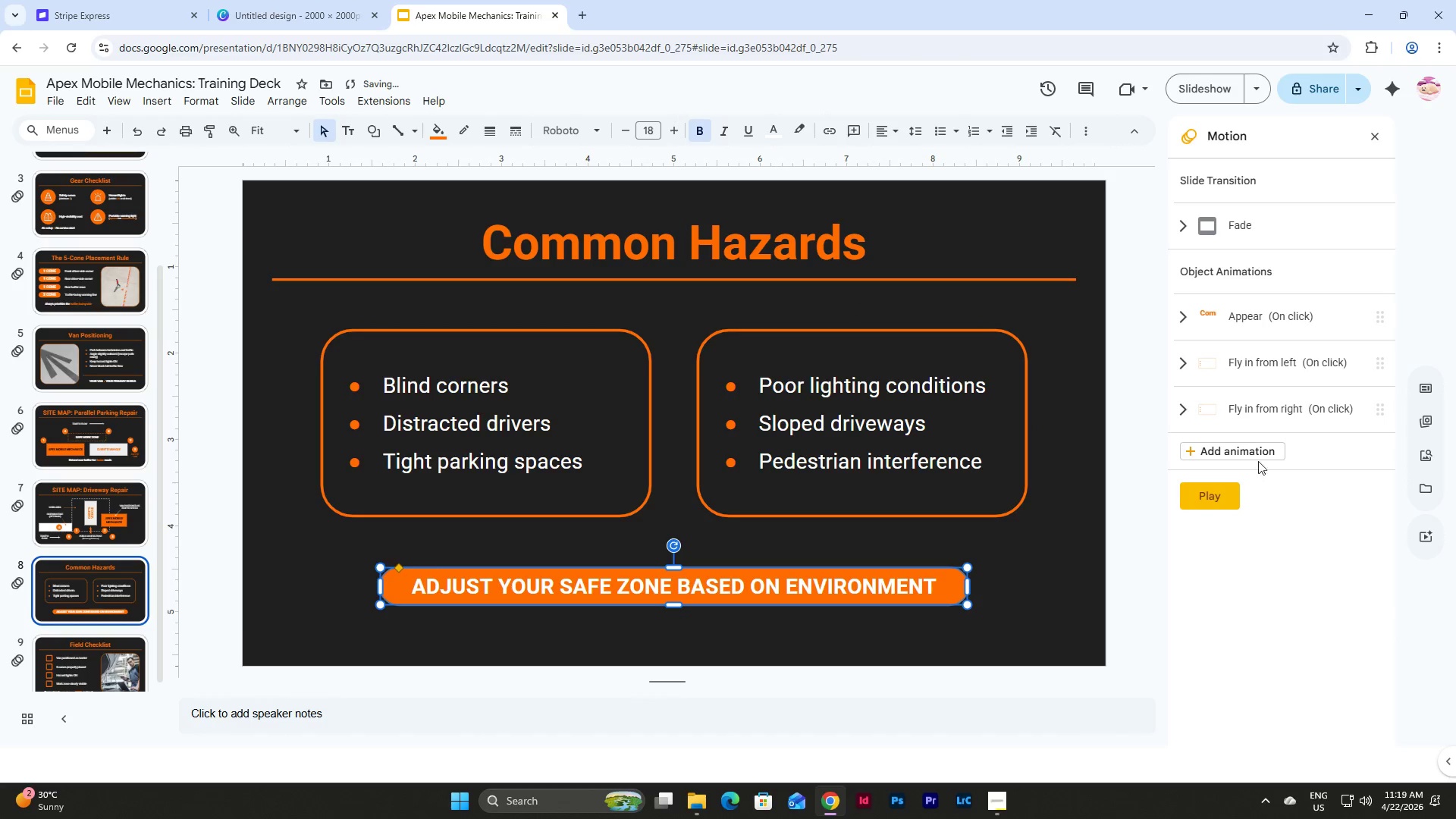 
left_click([1251, 451])
 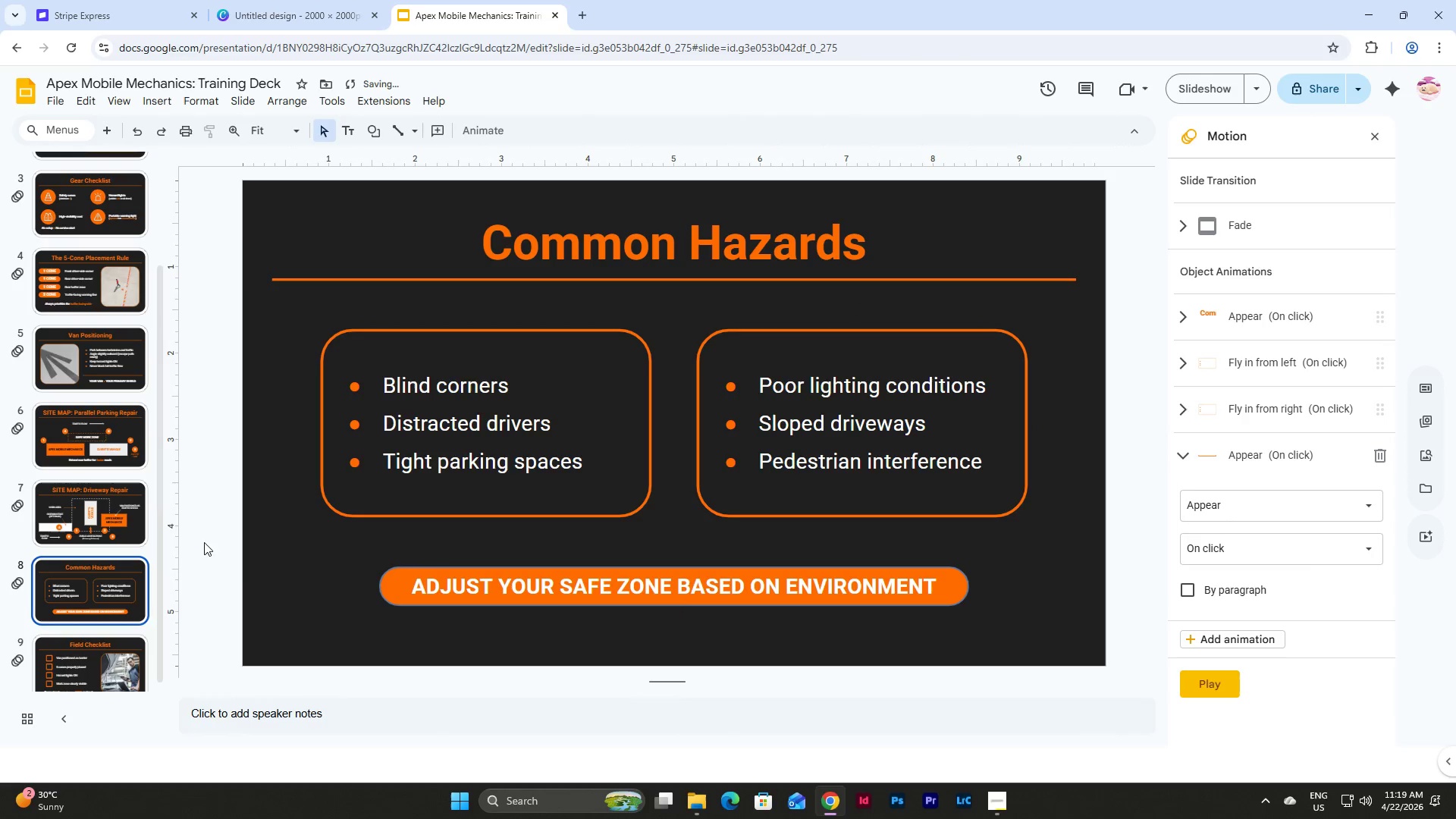 
scroll: coordinate [141, 496], scroll_direction: down, amount: 4.0
 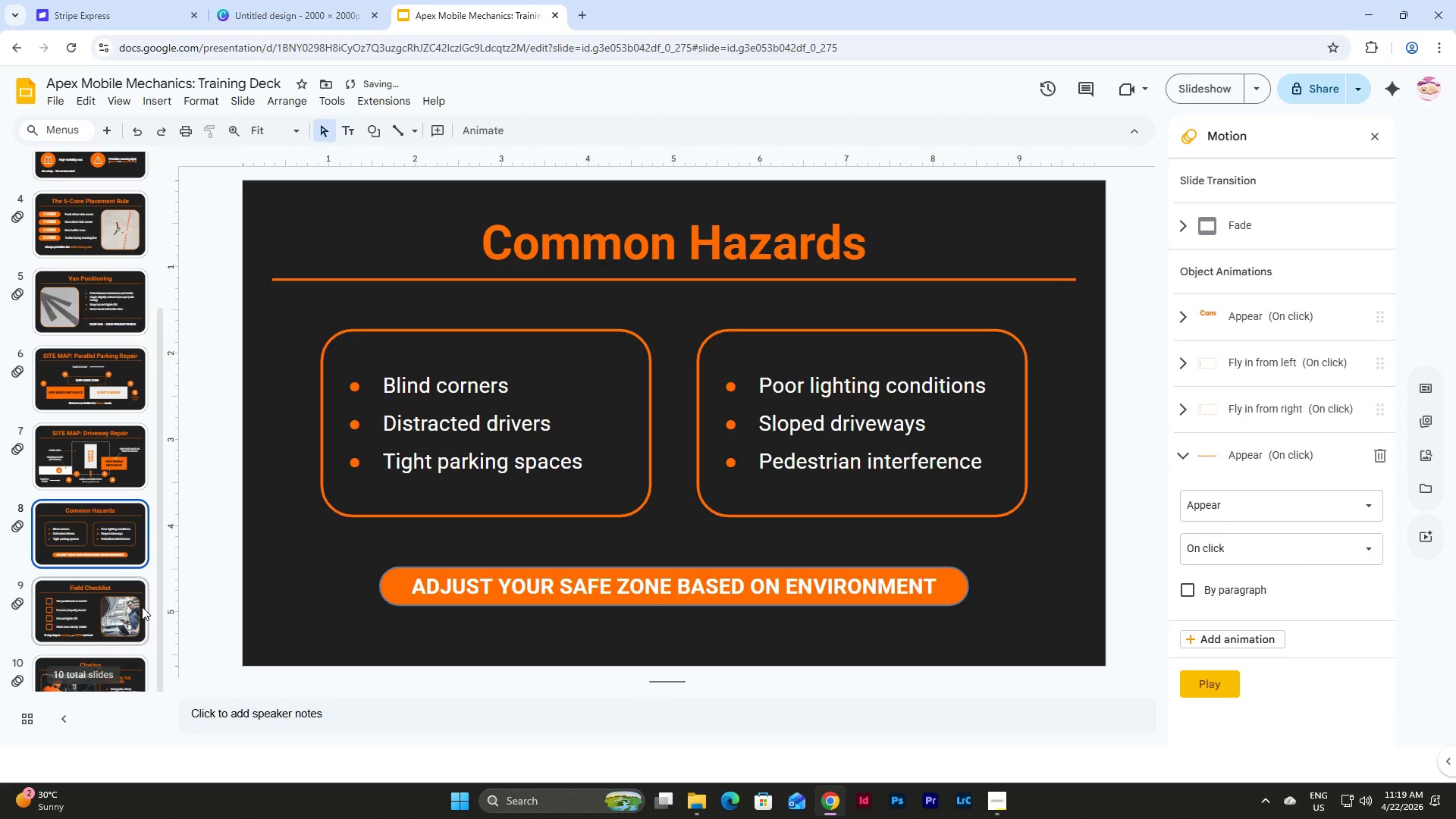 
left_click([142, 607])
 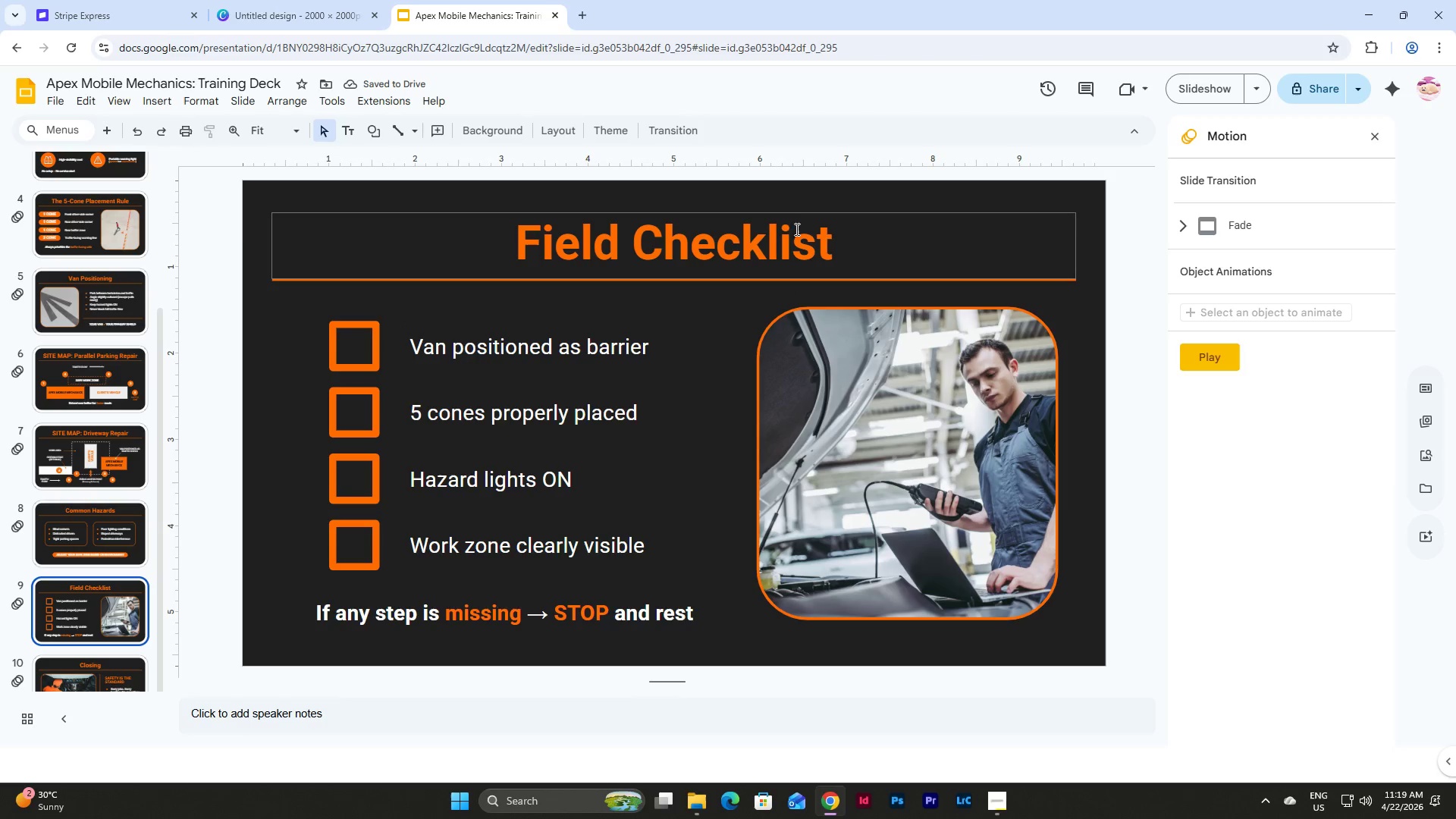 
left_click([796, 222])
 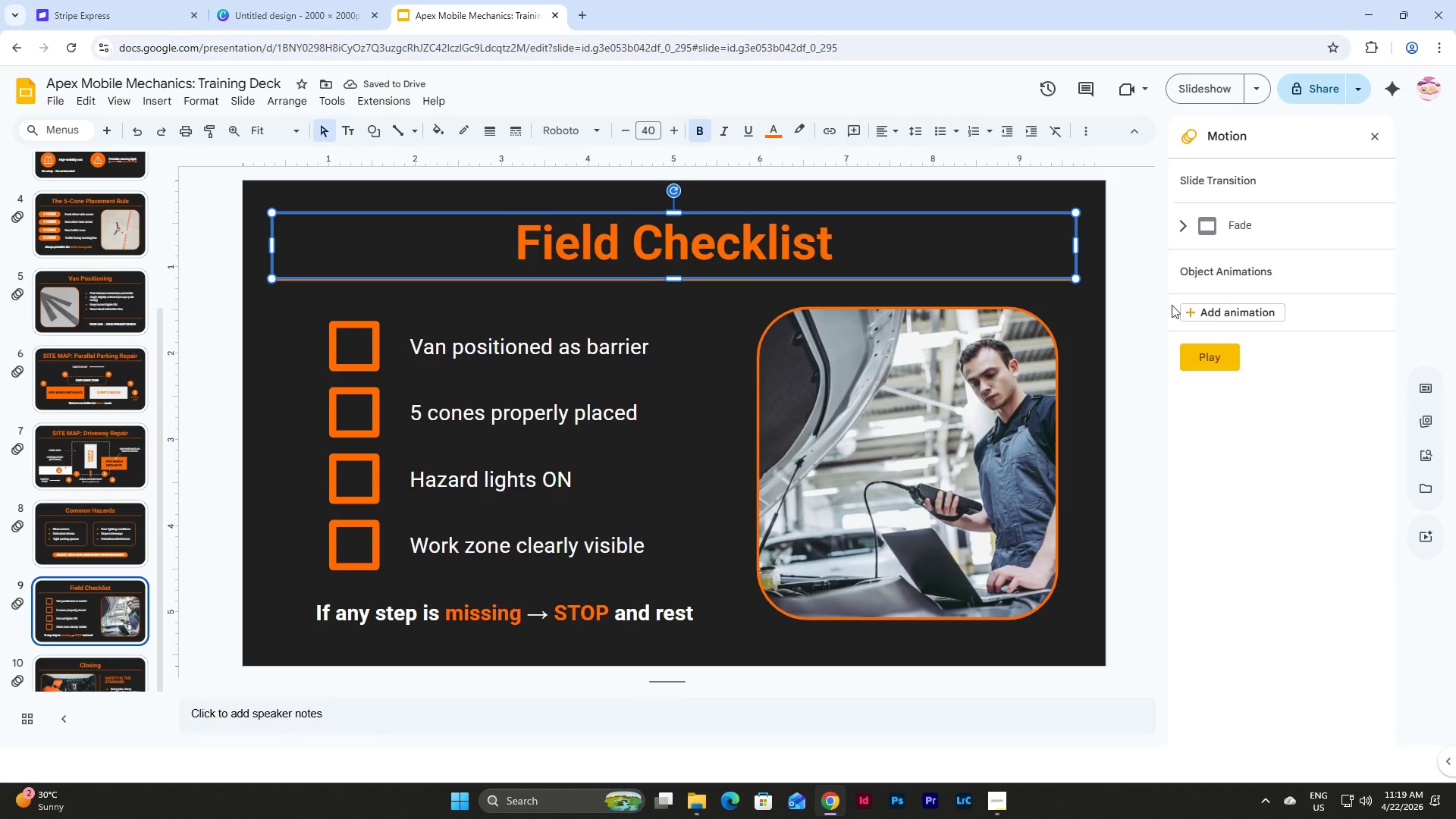 
left_click([1206, 305])
 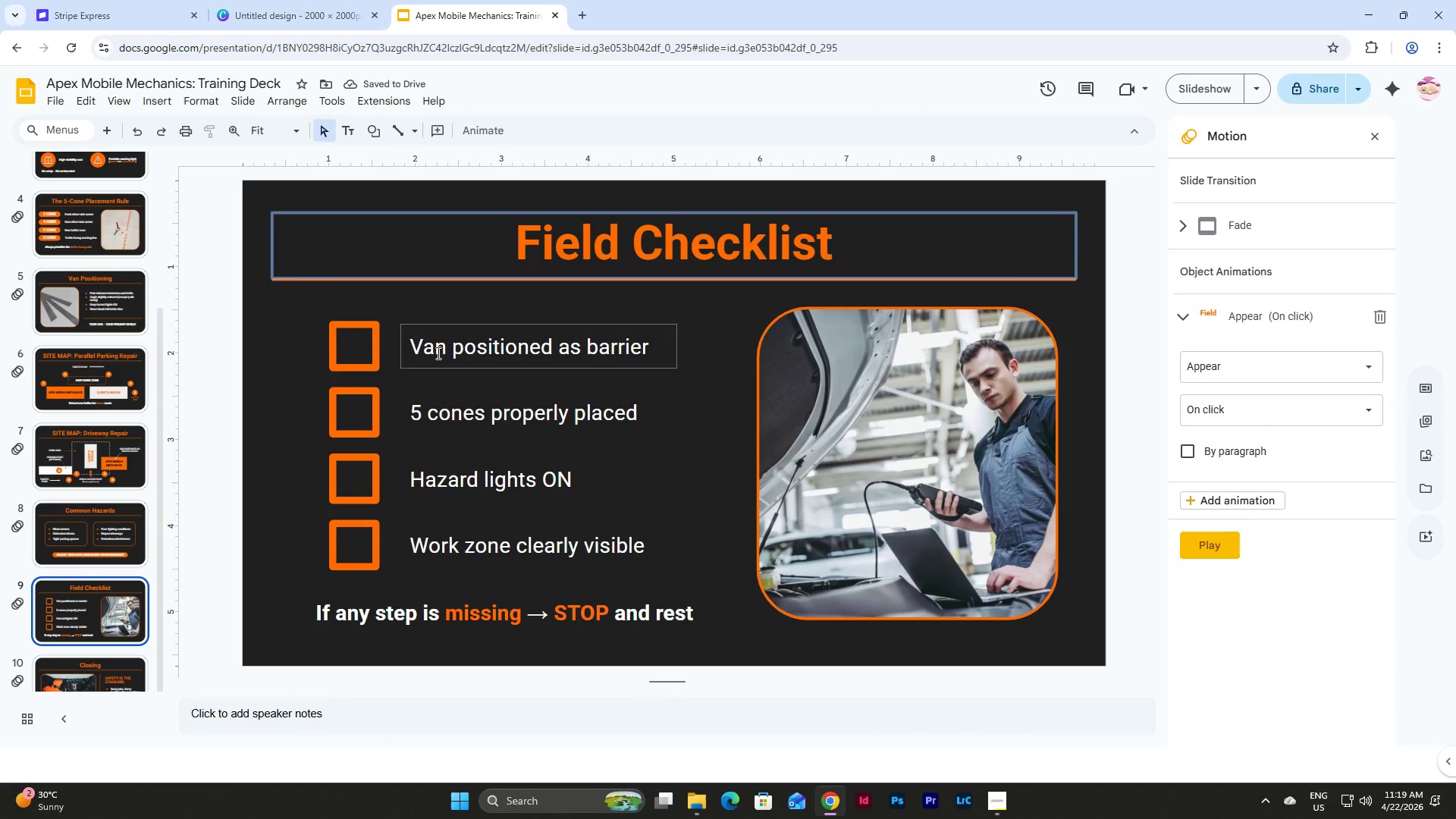 
wait(7.12)
 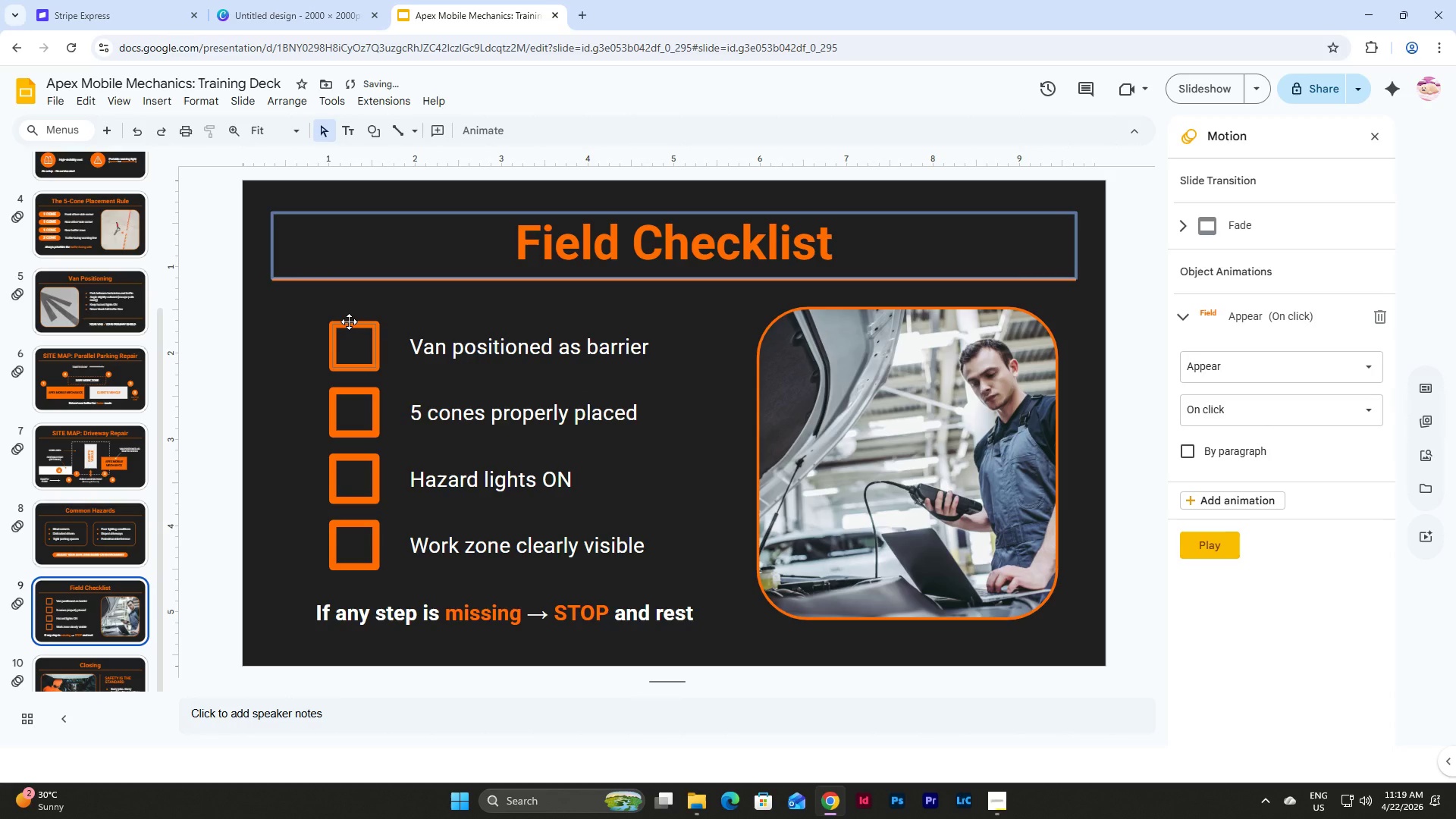 
left_click([312, 343])
 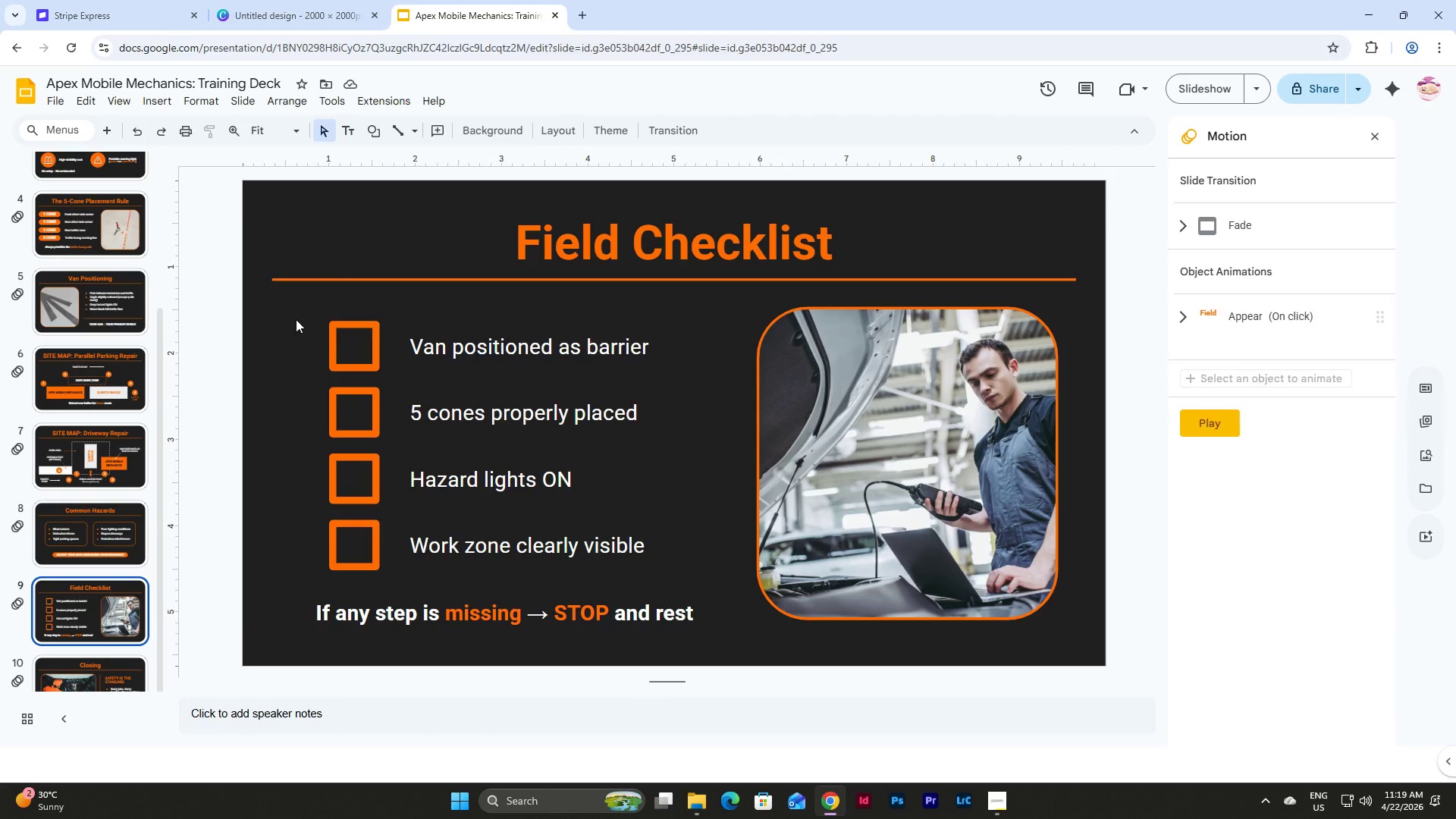 
left_click_drag(start_coordinate=[296, 319], to_coordinate=[494, 357])
 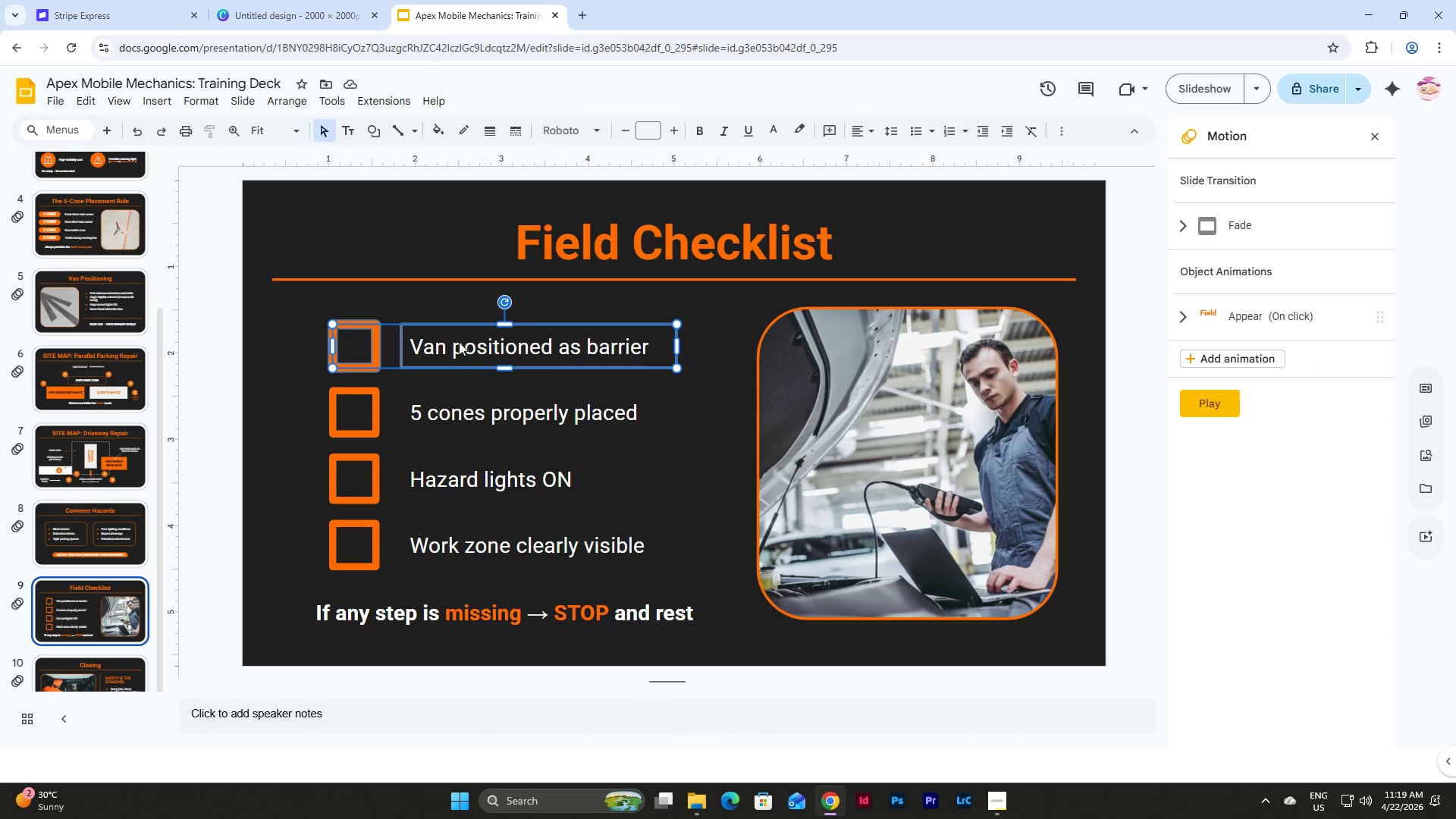 
right_click([457, 342])
 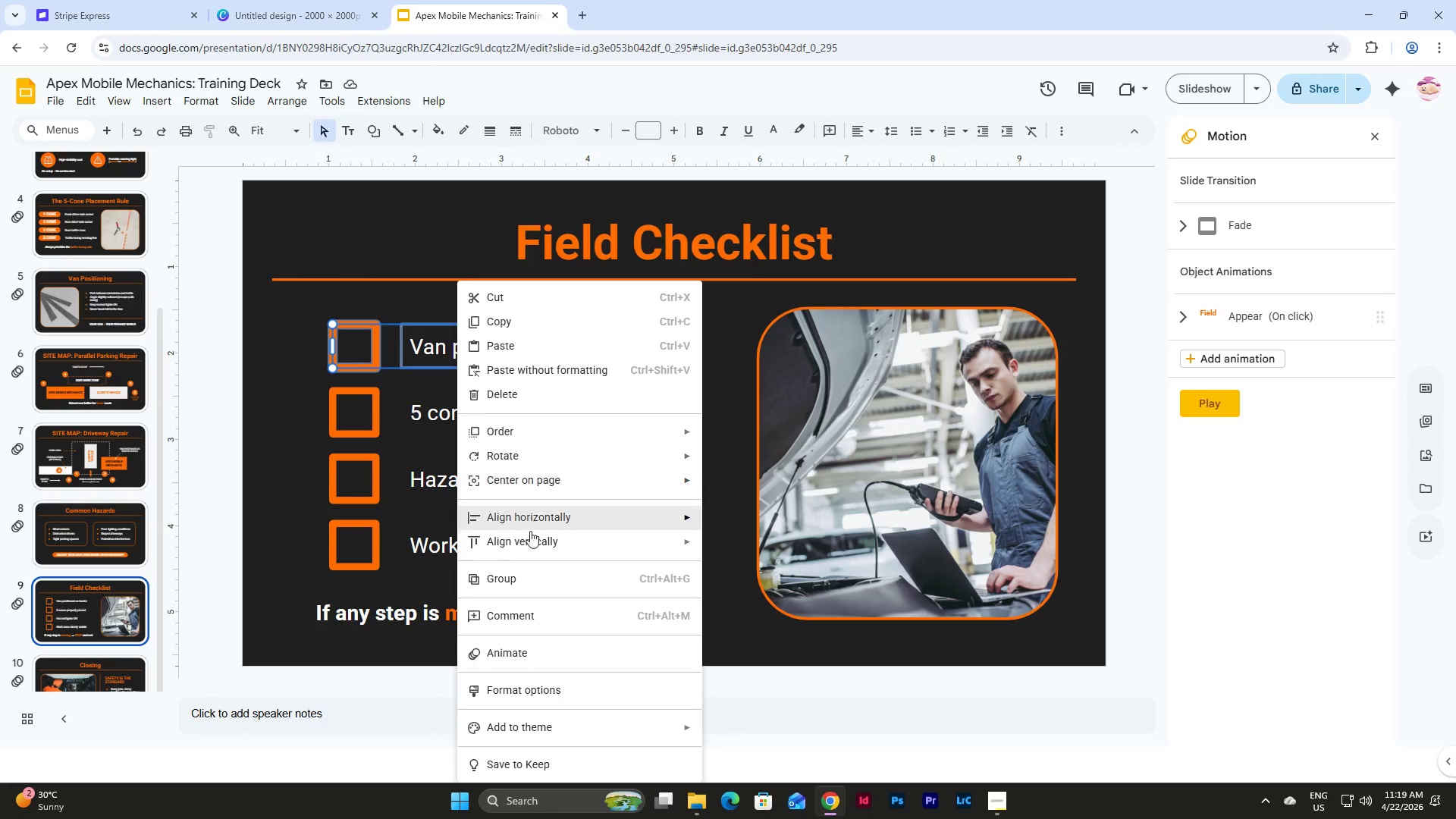 
left_click([530, 575])
 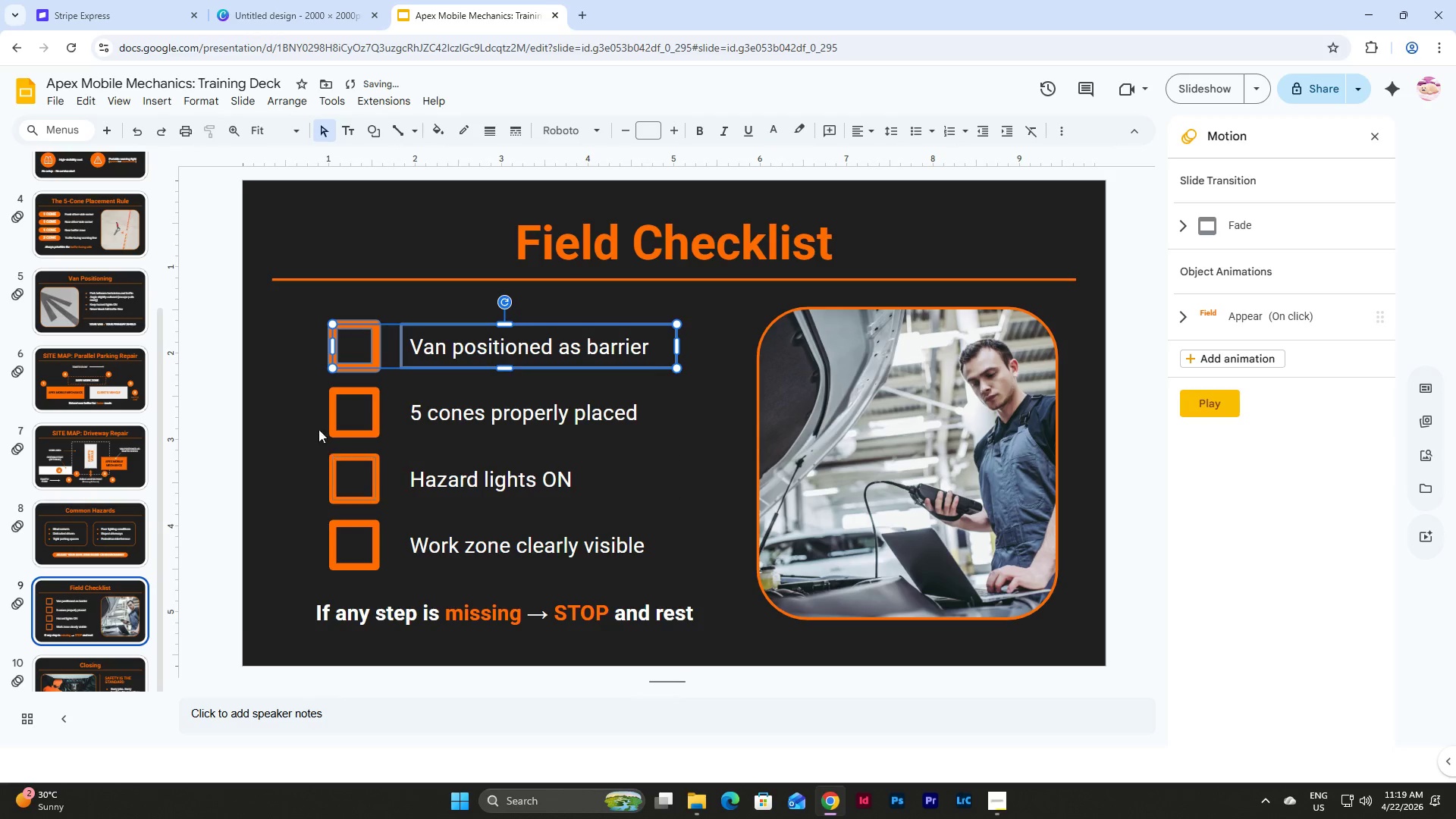 
left_click_drag(start_coordinate=[300, 413], to_coordinate=[479, 430])
 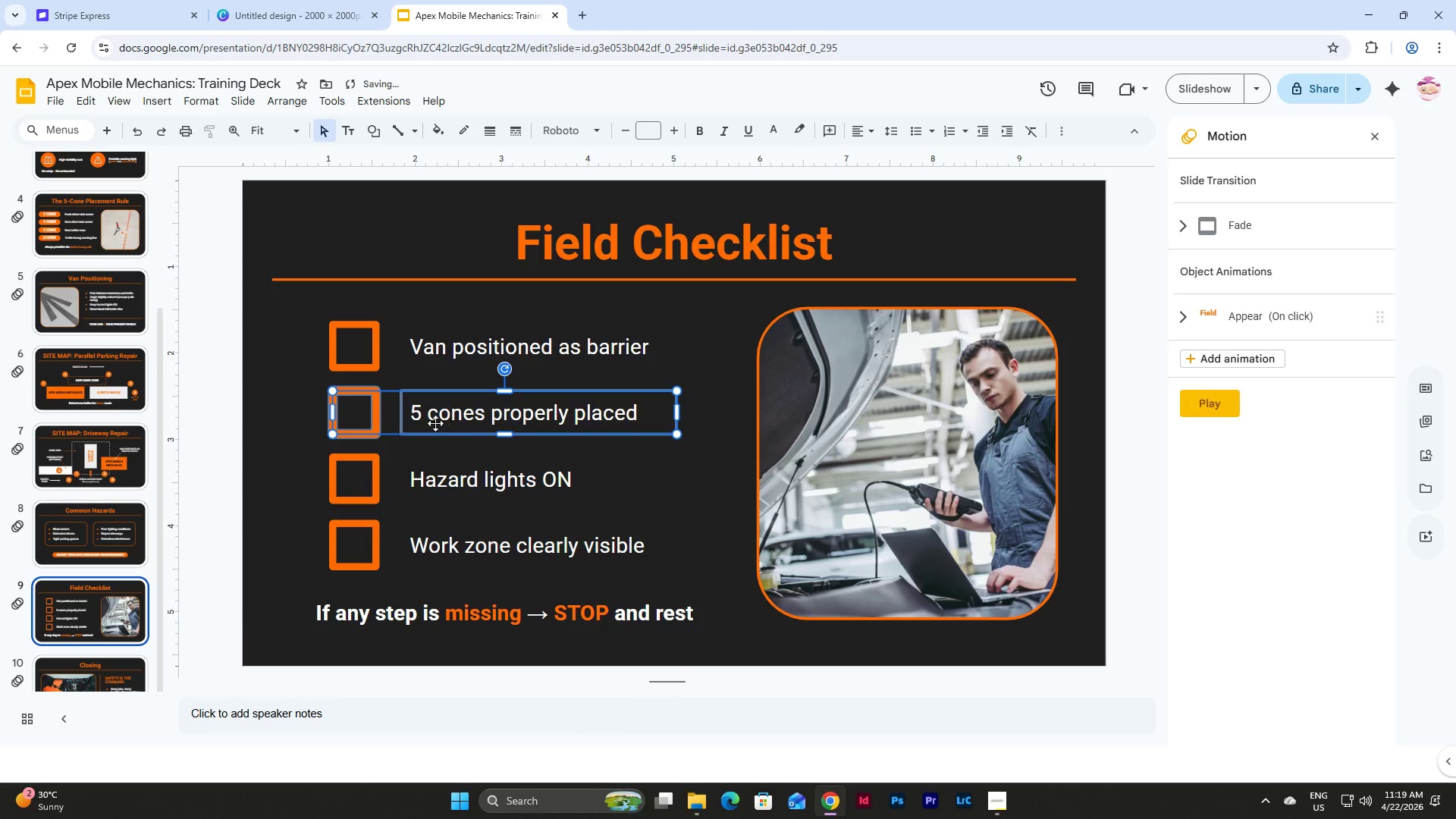 
right_click([433, 422])
 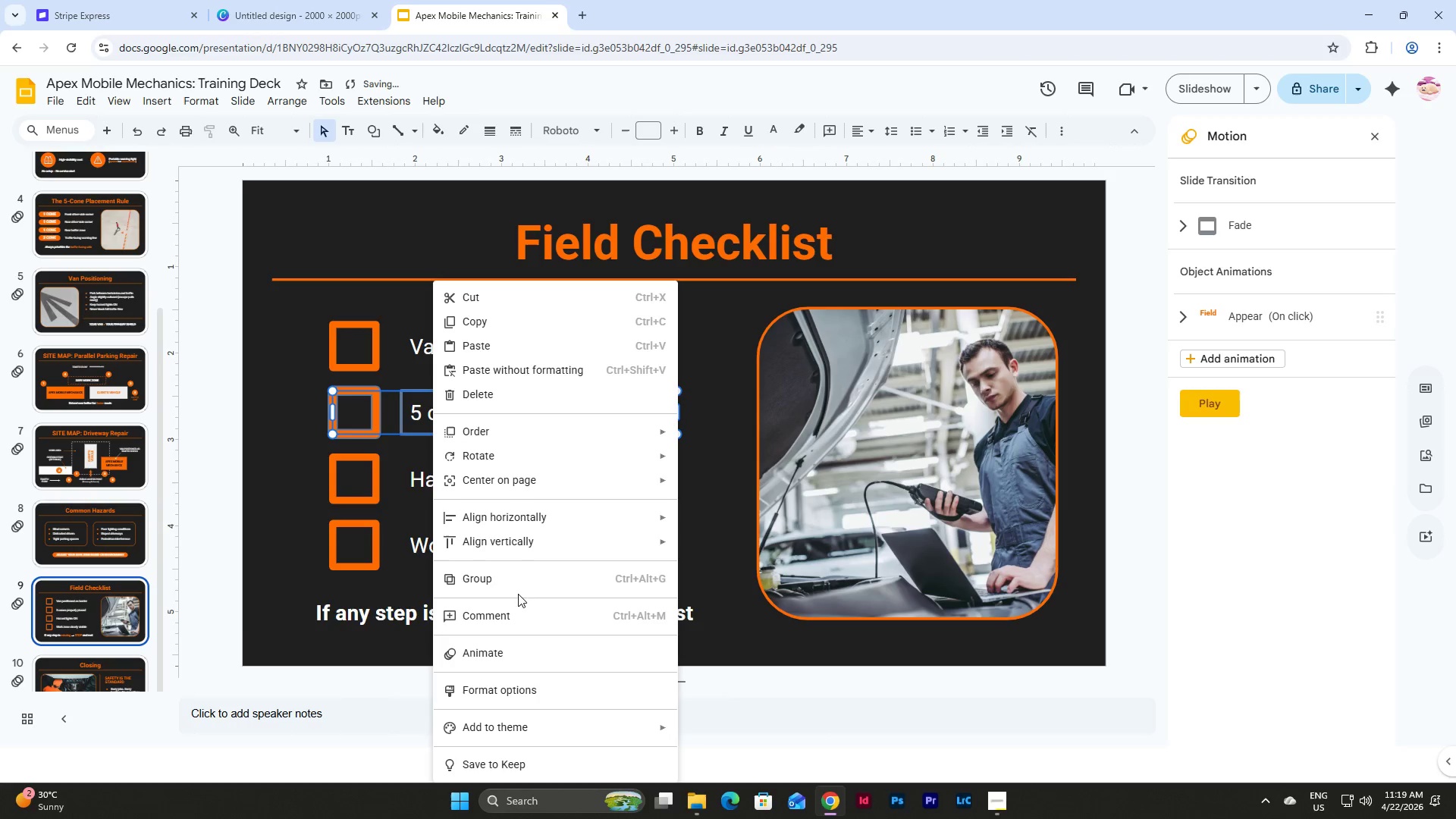 
left_click([518, 577])
 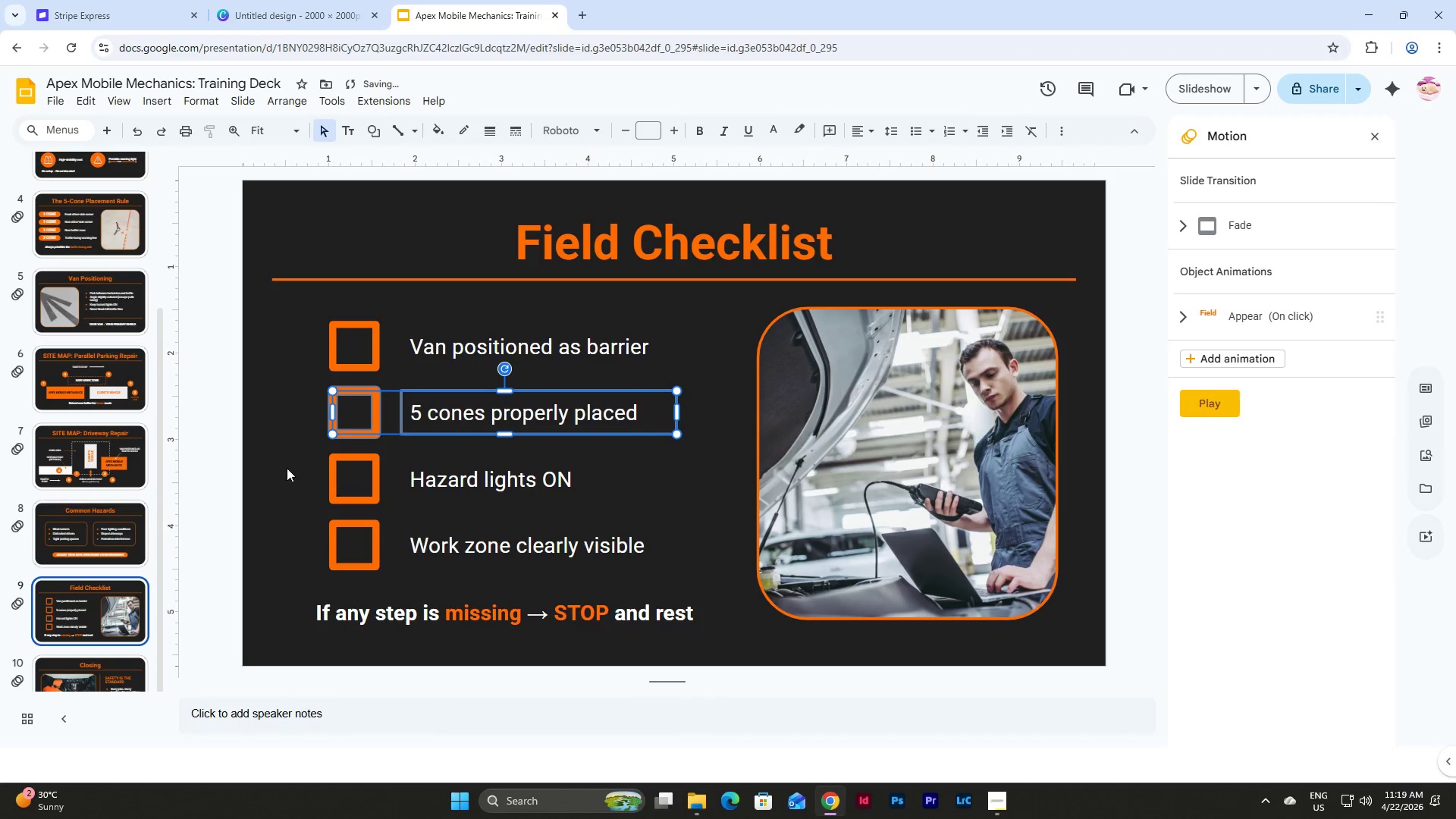 
left_click_drag(start_coordinate=[289, 467], to_coordinate=[546, 507])
 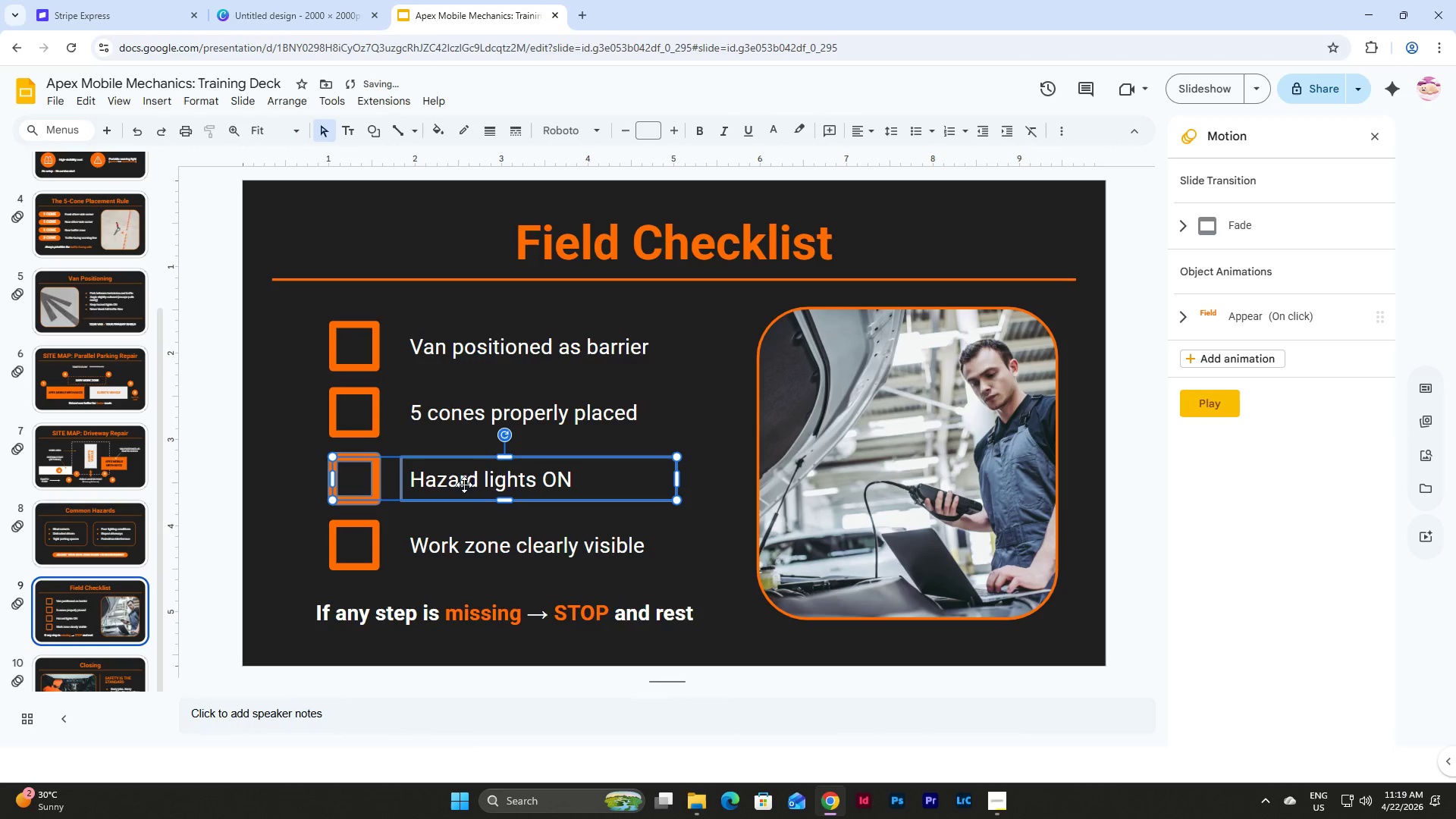 
right_click([463, 482])
 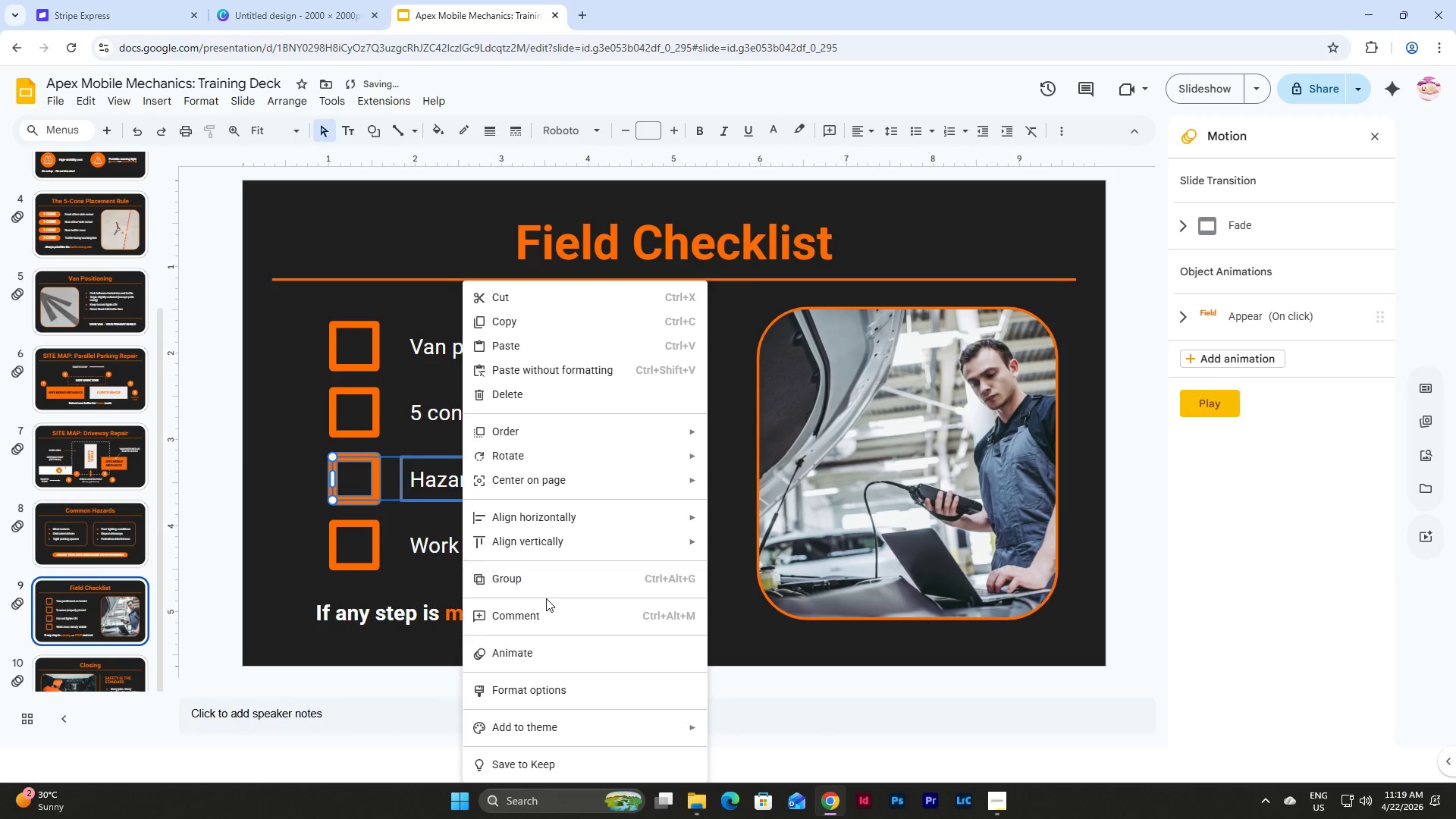 
left_click([538, 576])
 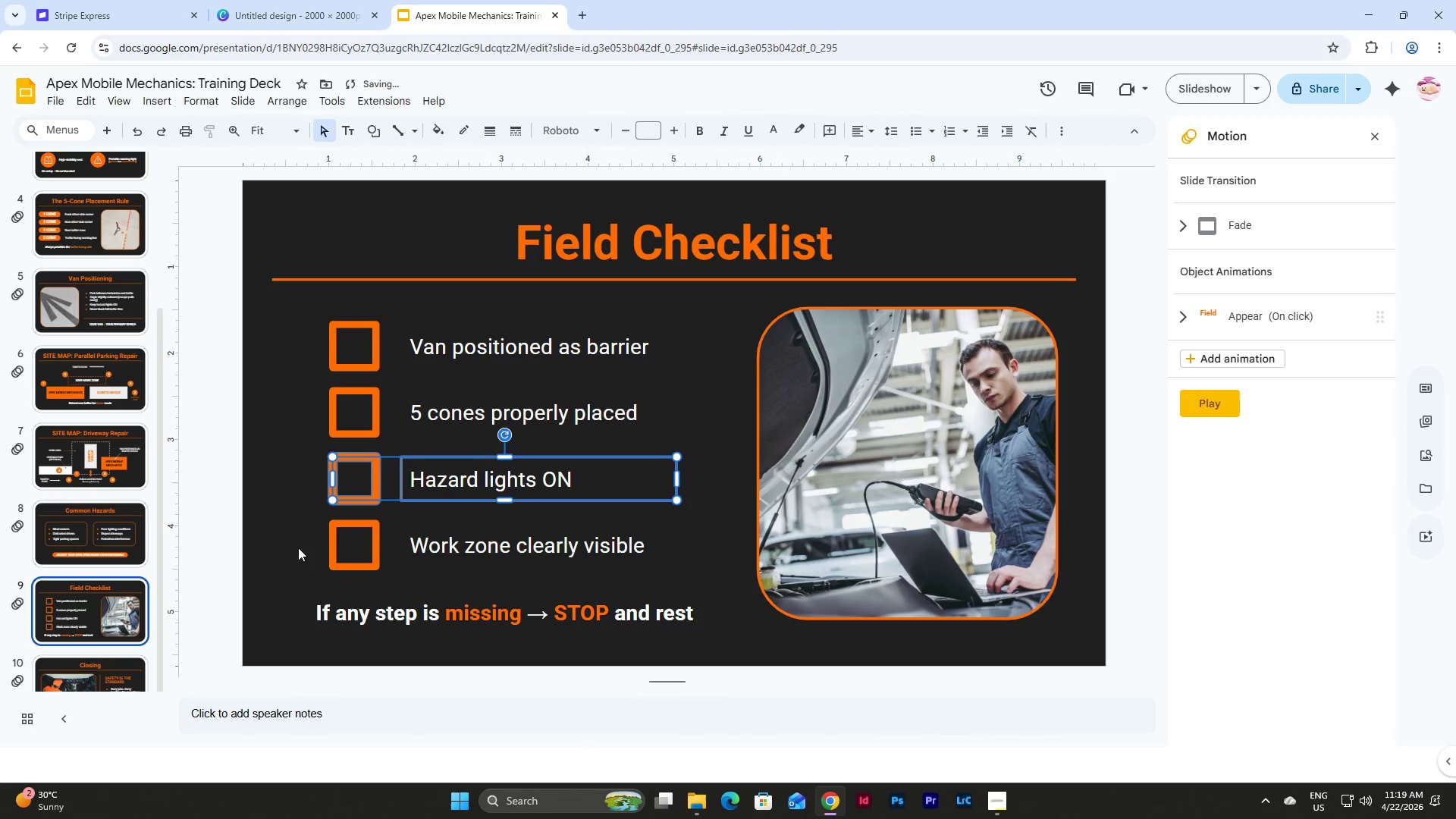 
left_click_drag(start_coordinate=[300, 540], to_coordinate=[510, 571])
 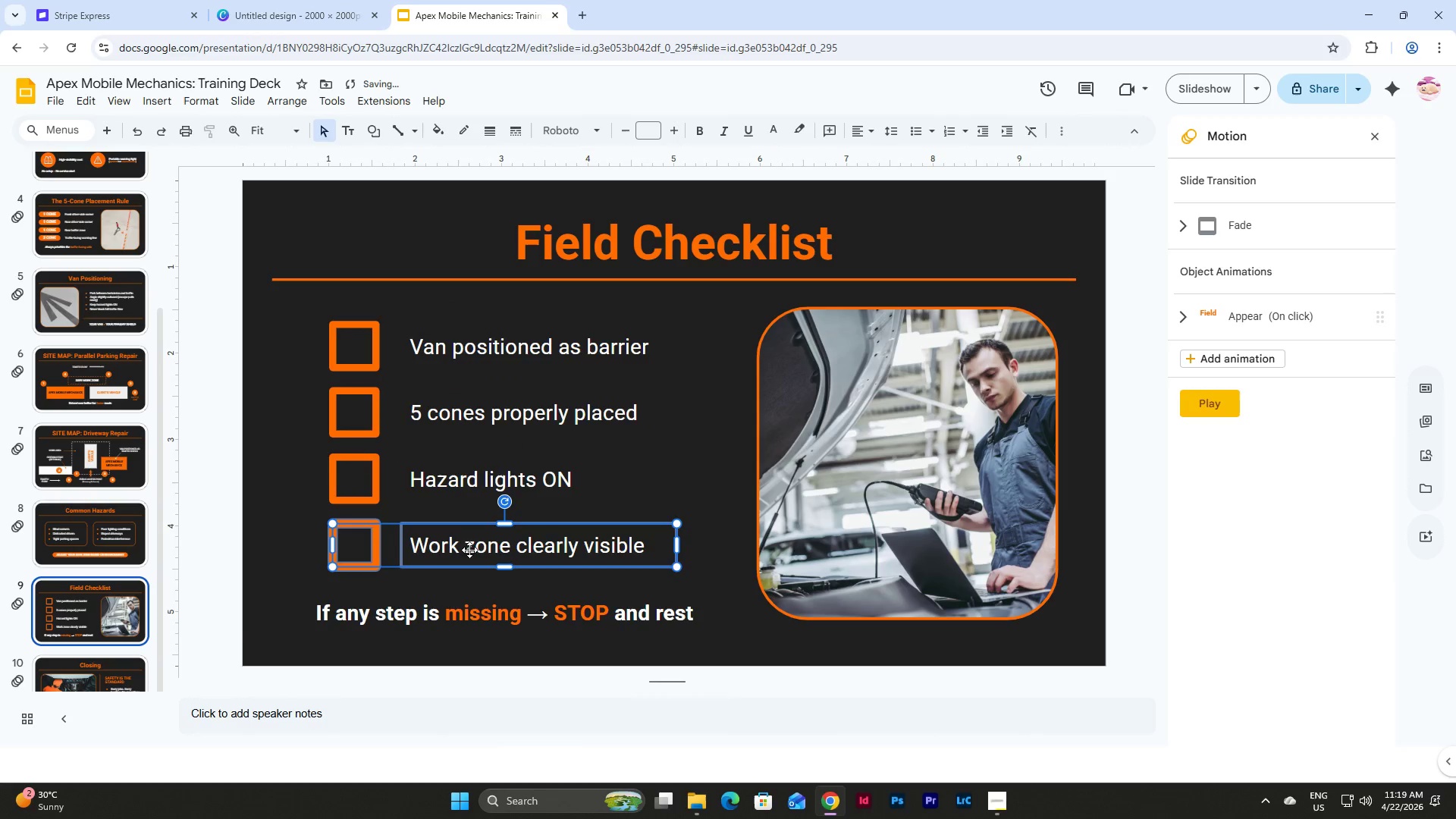 
right_click([469, 545])
 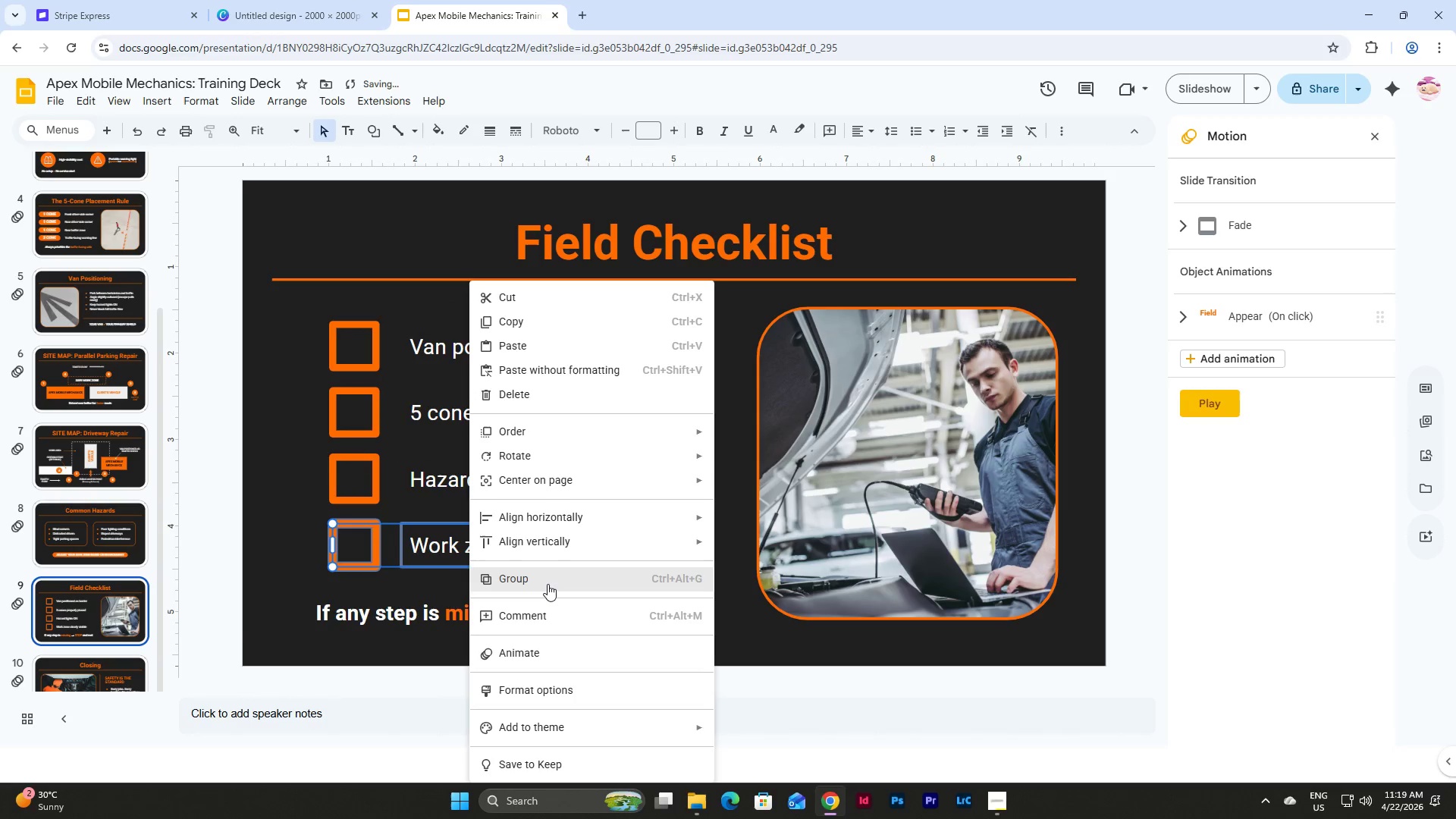 
left_click([548, 584])
 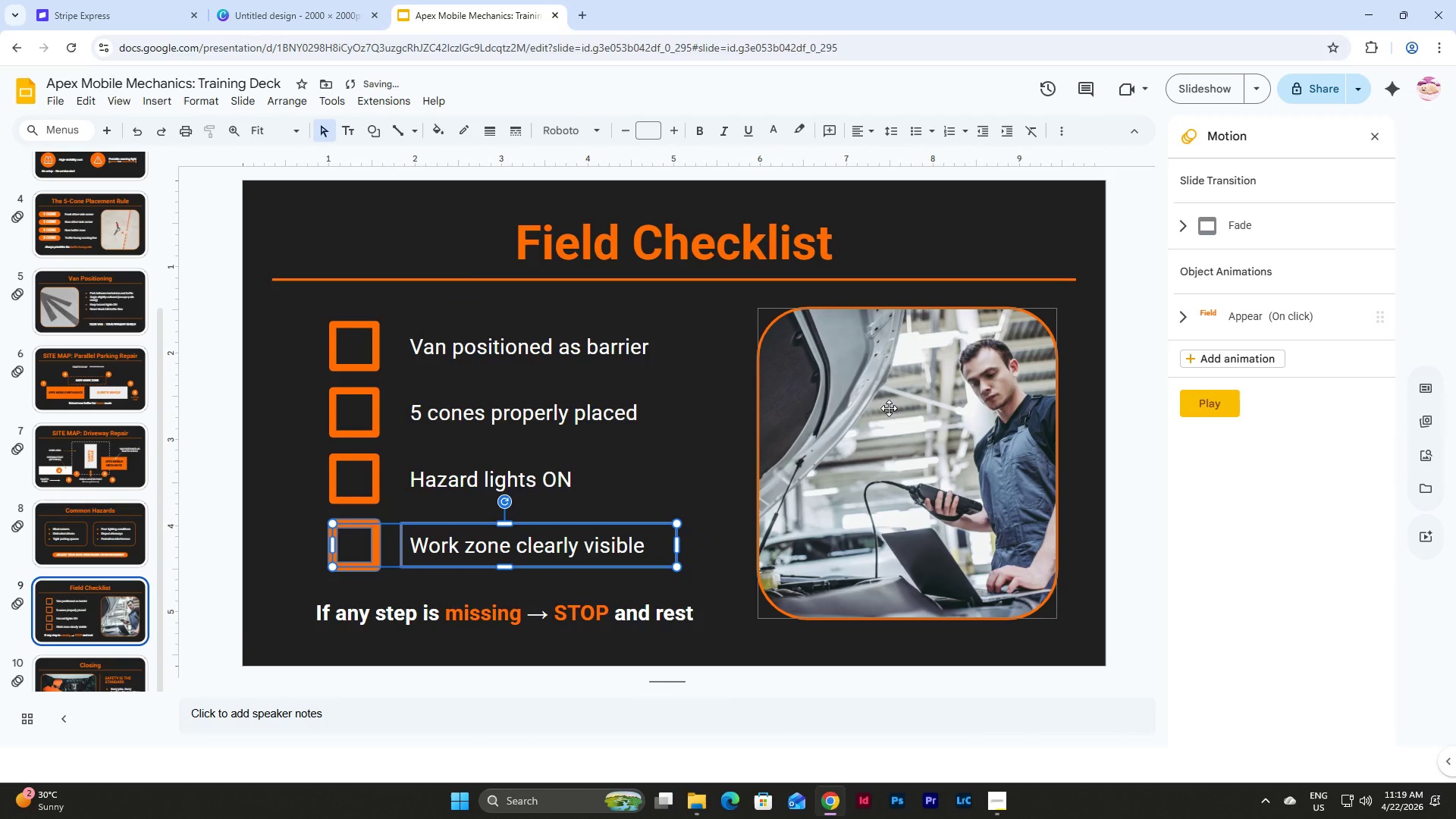 
left_click([886, 386])
 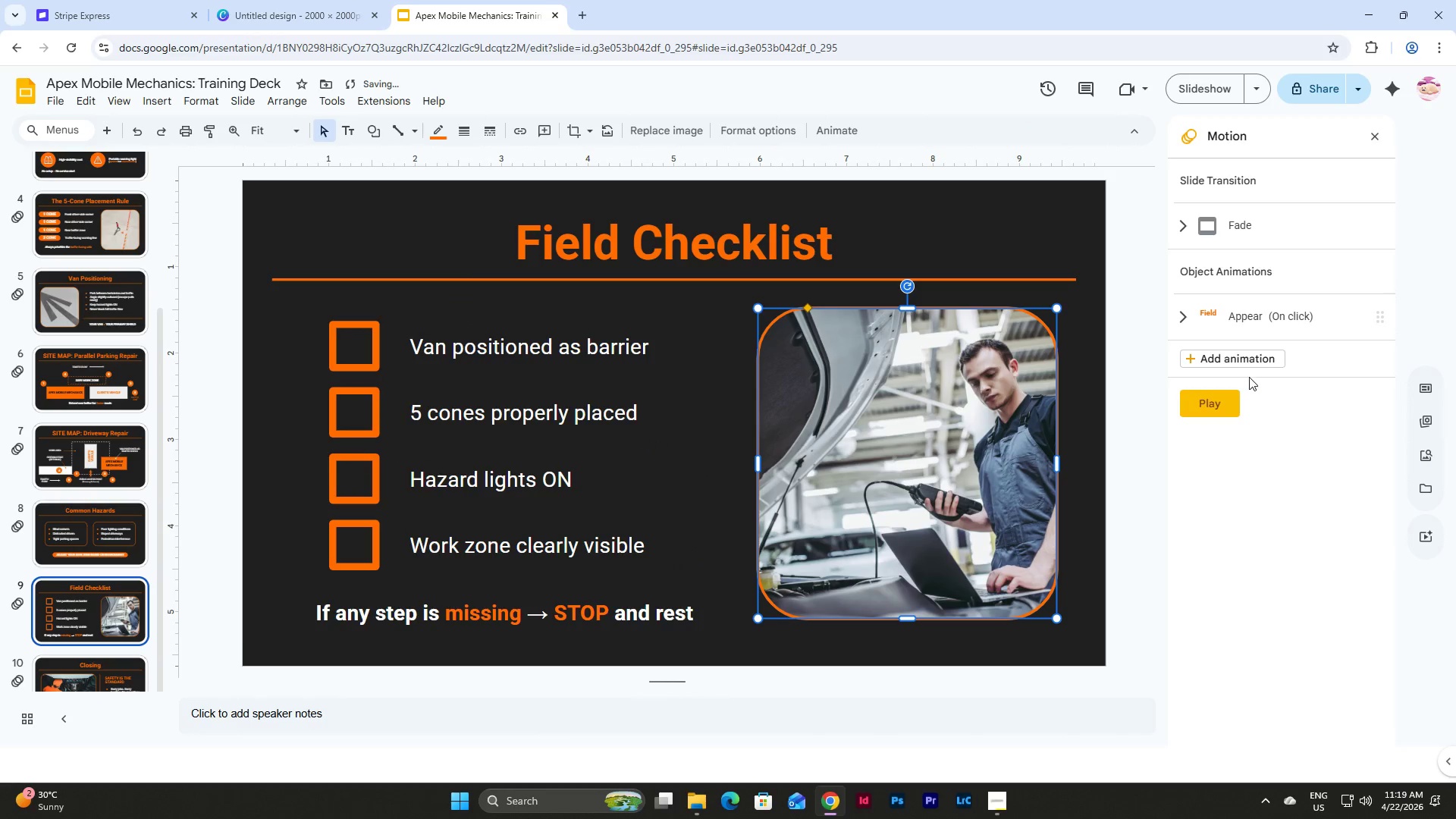 
left_click([1238, 359])
 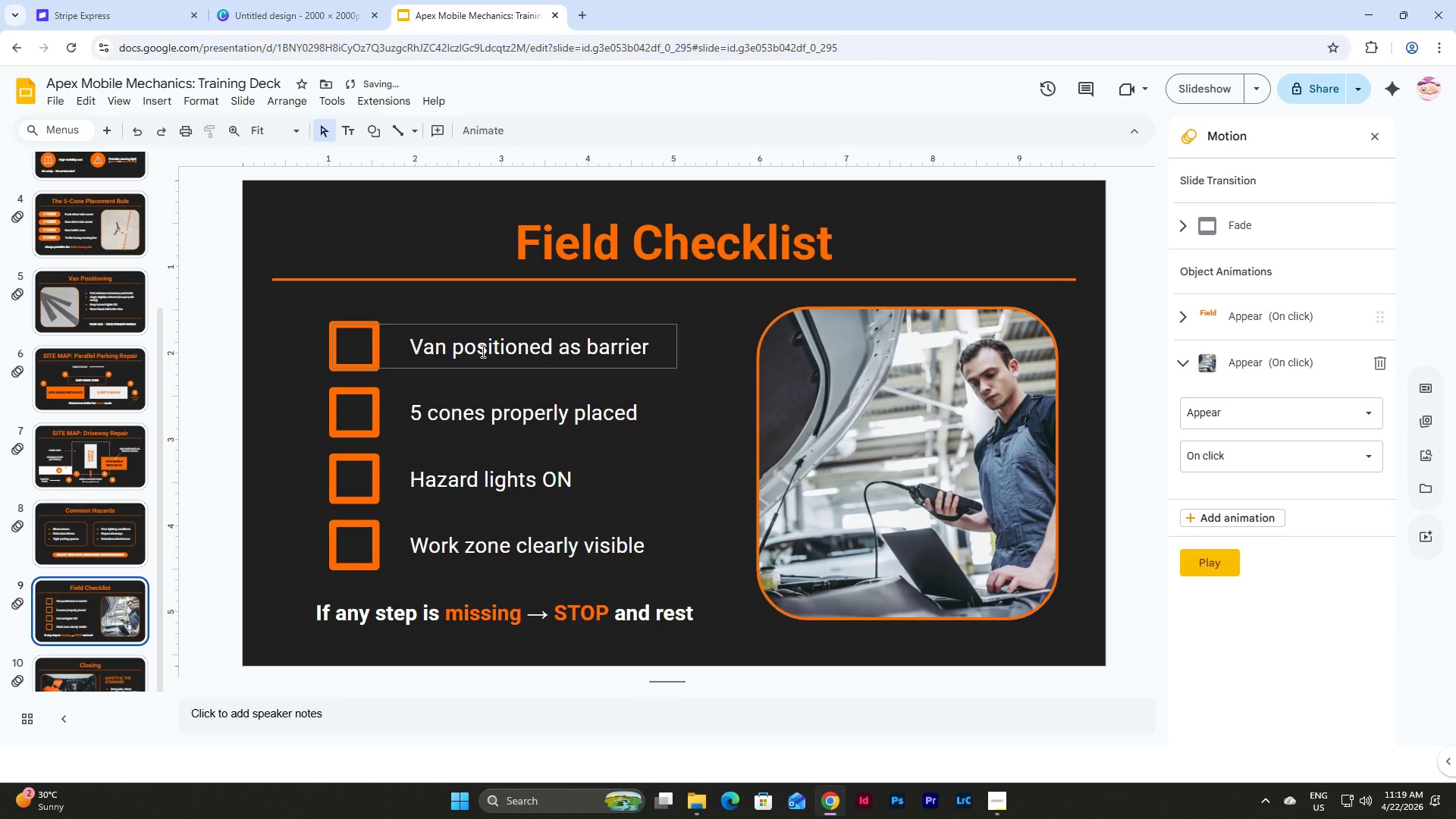 
left_click([500, 328])
 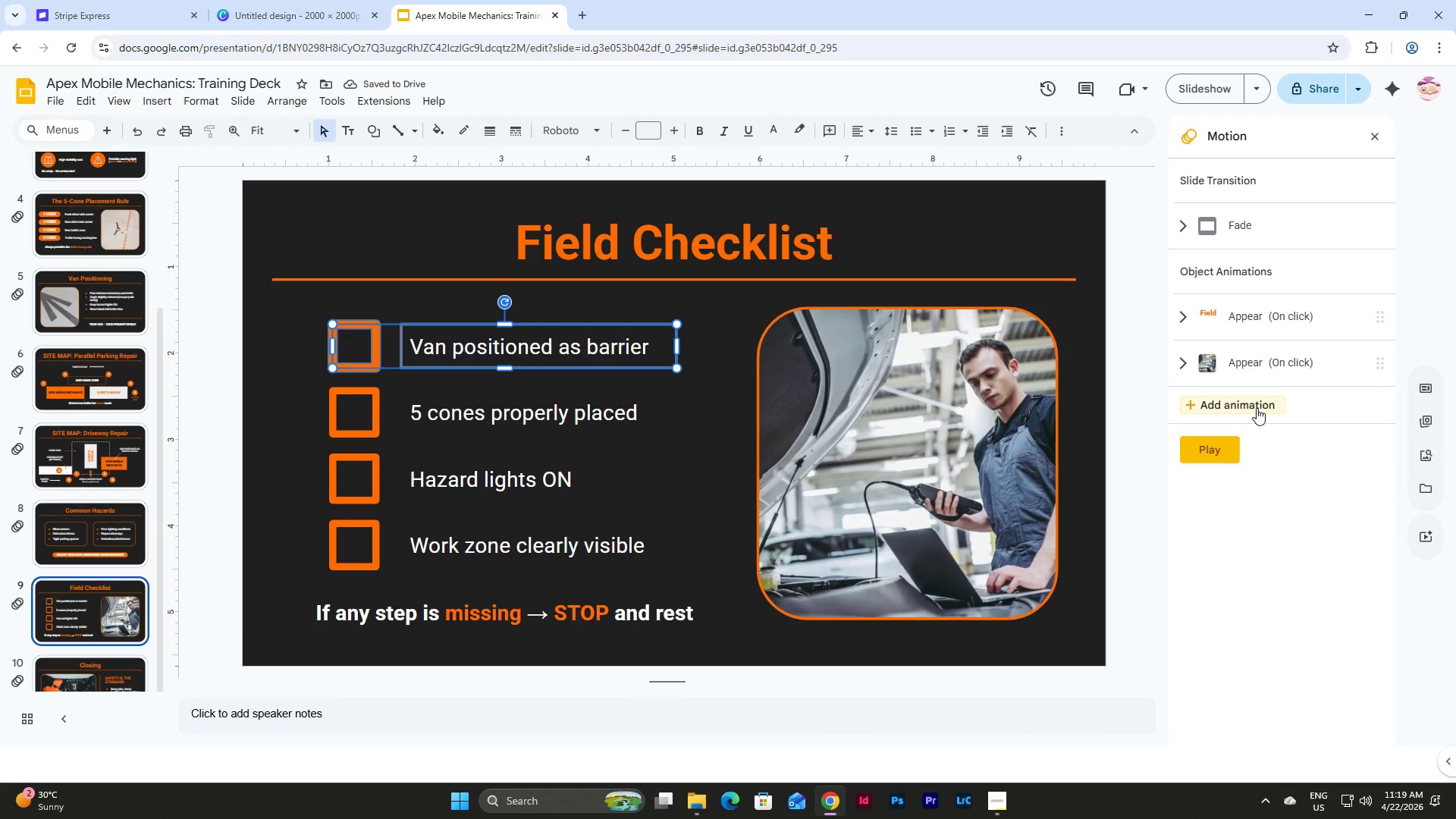 
left_click([1257, 408])
 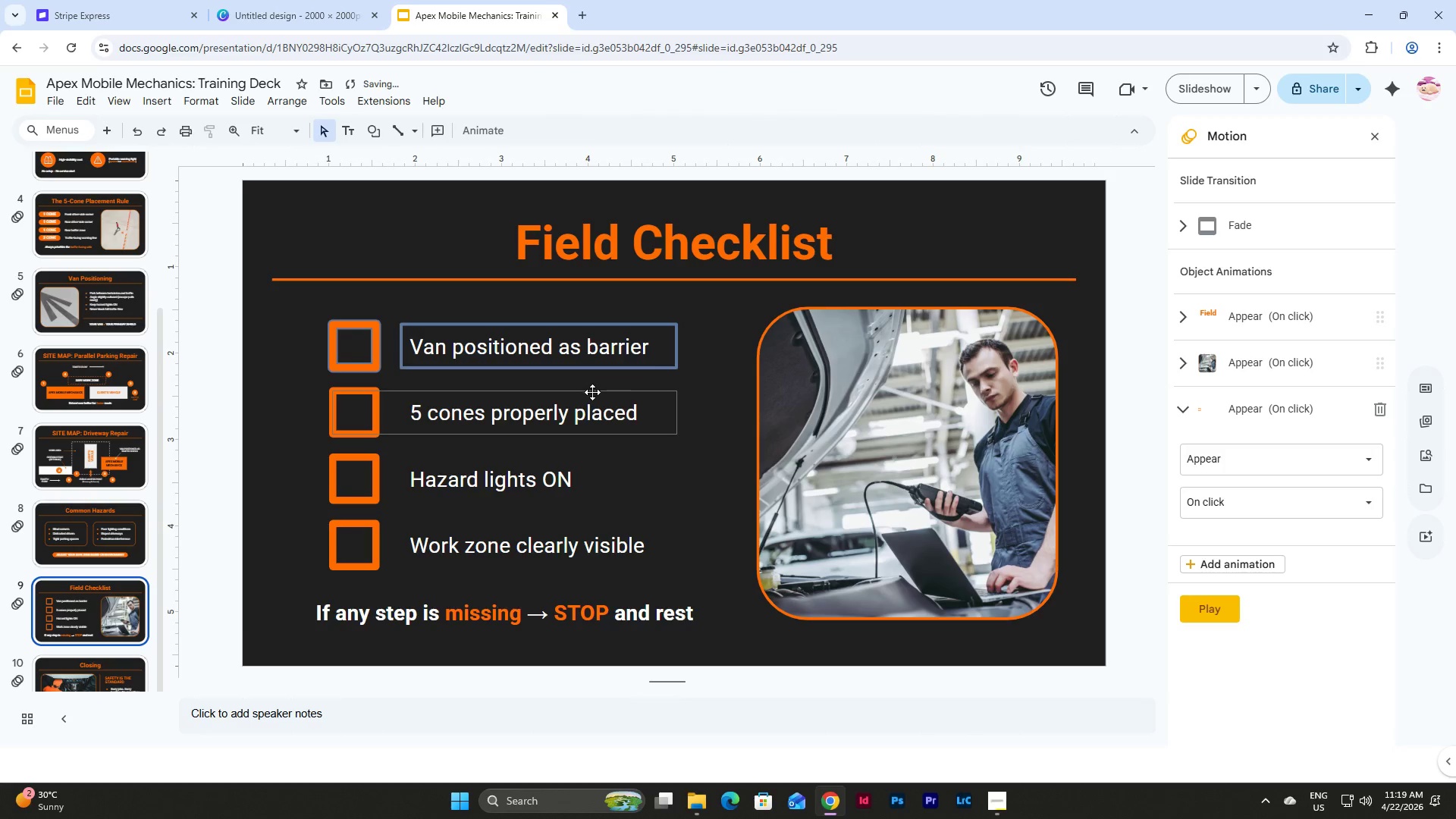 
left_click([588, 397])
 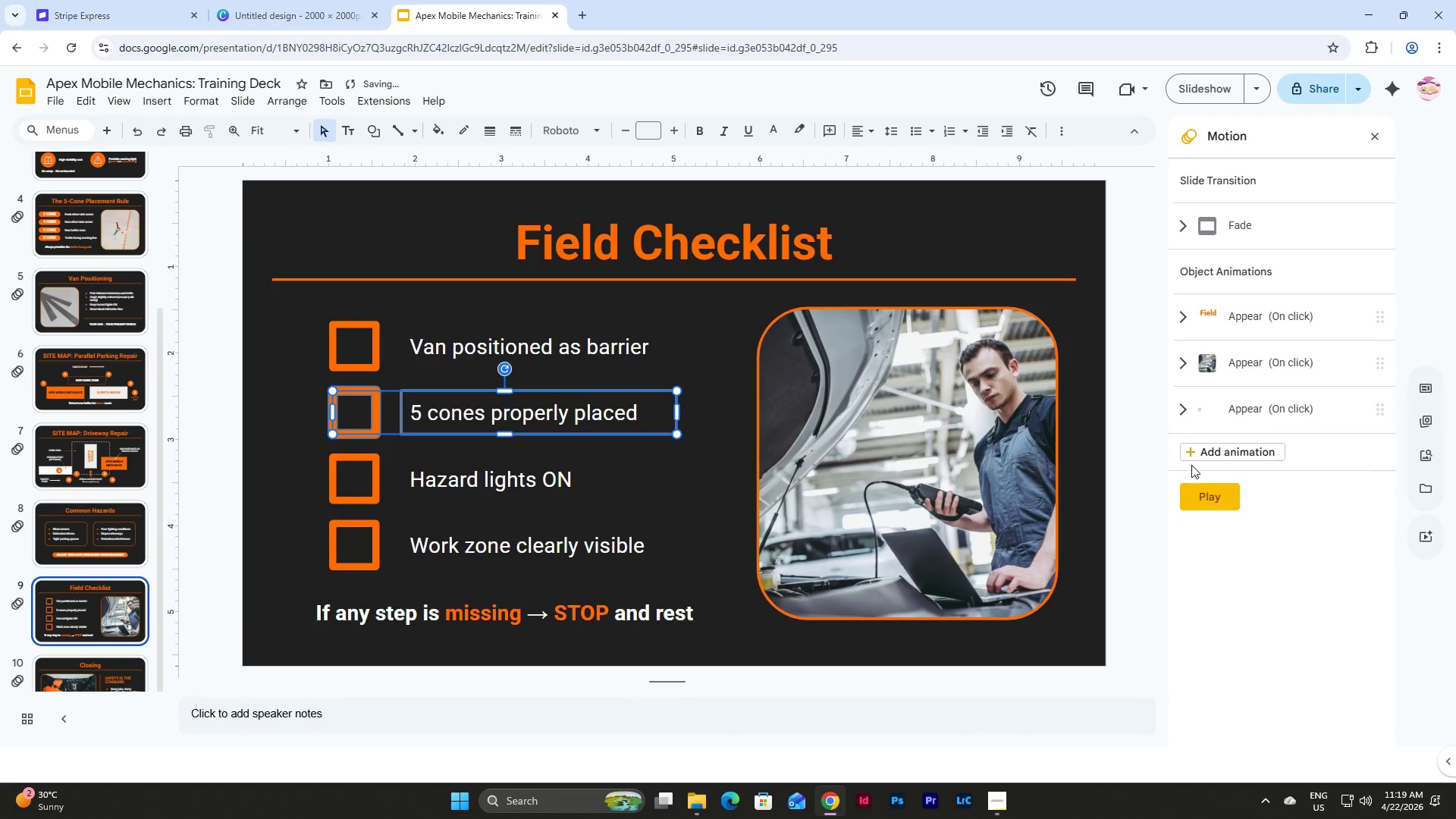 
left_click([1207, 451])
 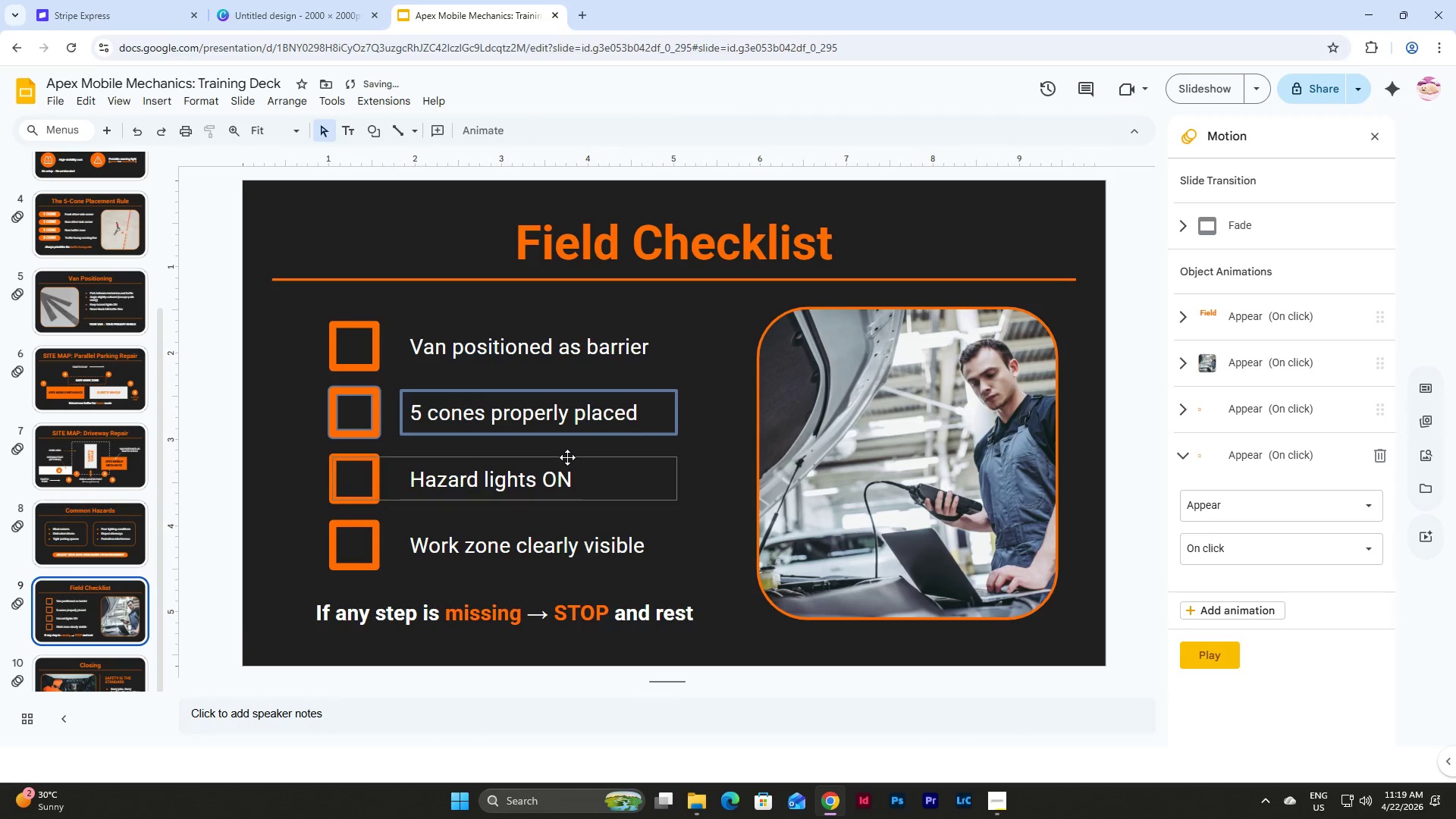 
left_click([566, 462])
 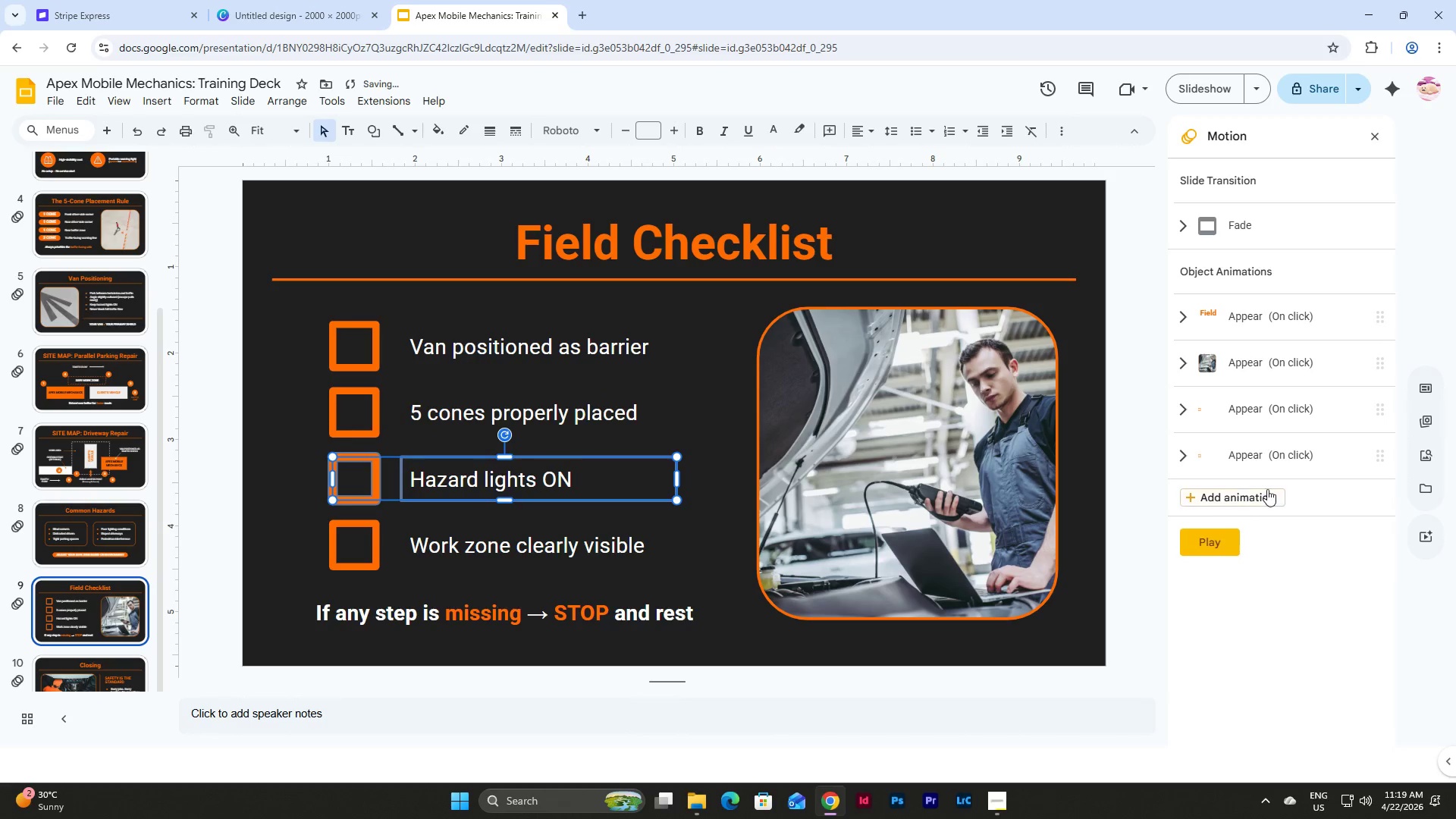 
left_click([1270, 489])
 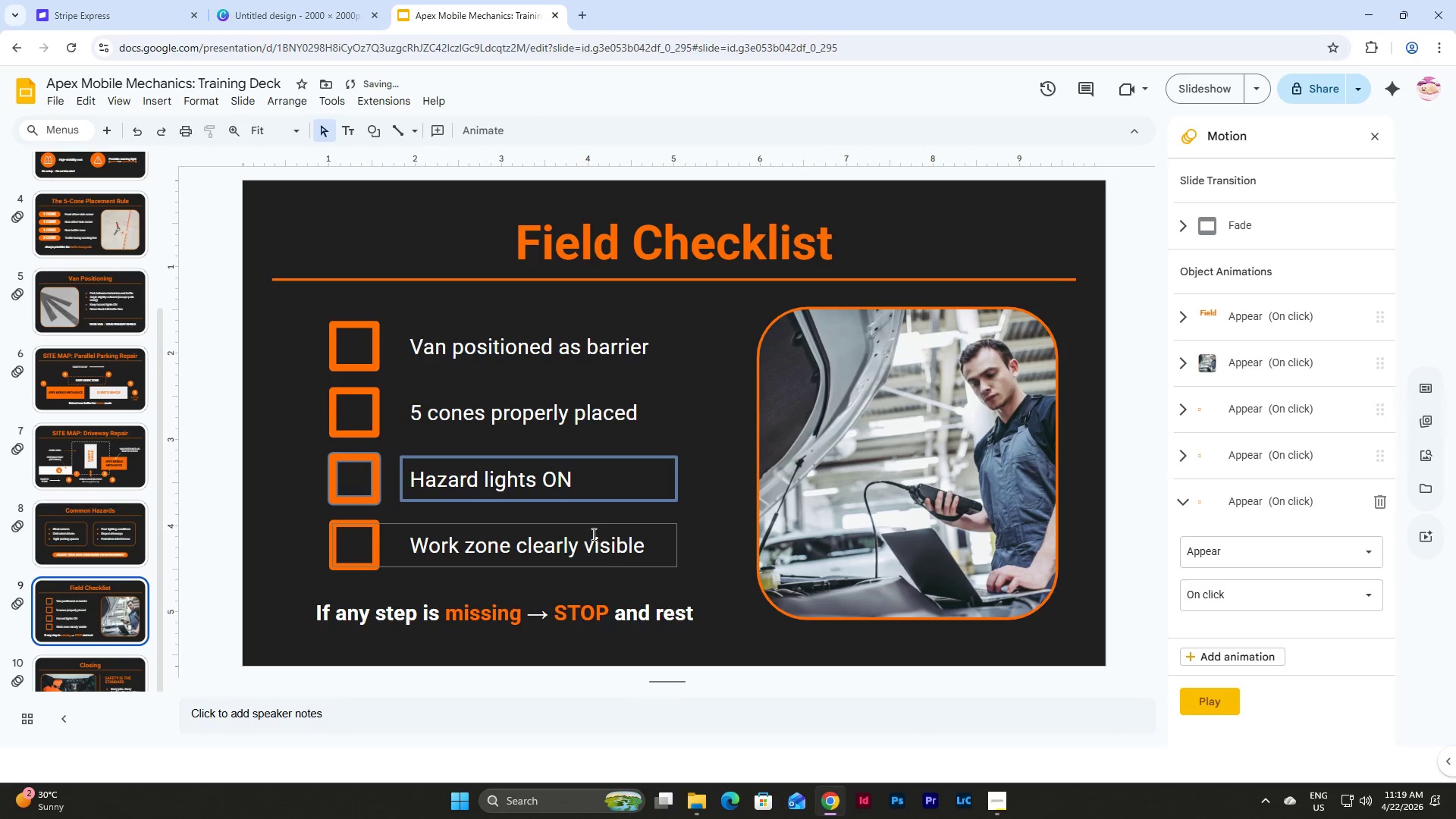 
left_click([592, 525])
 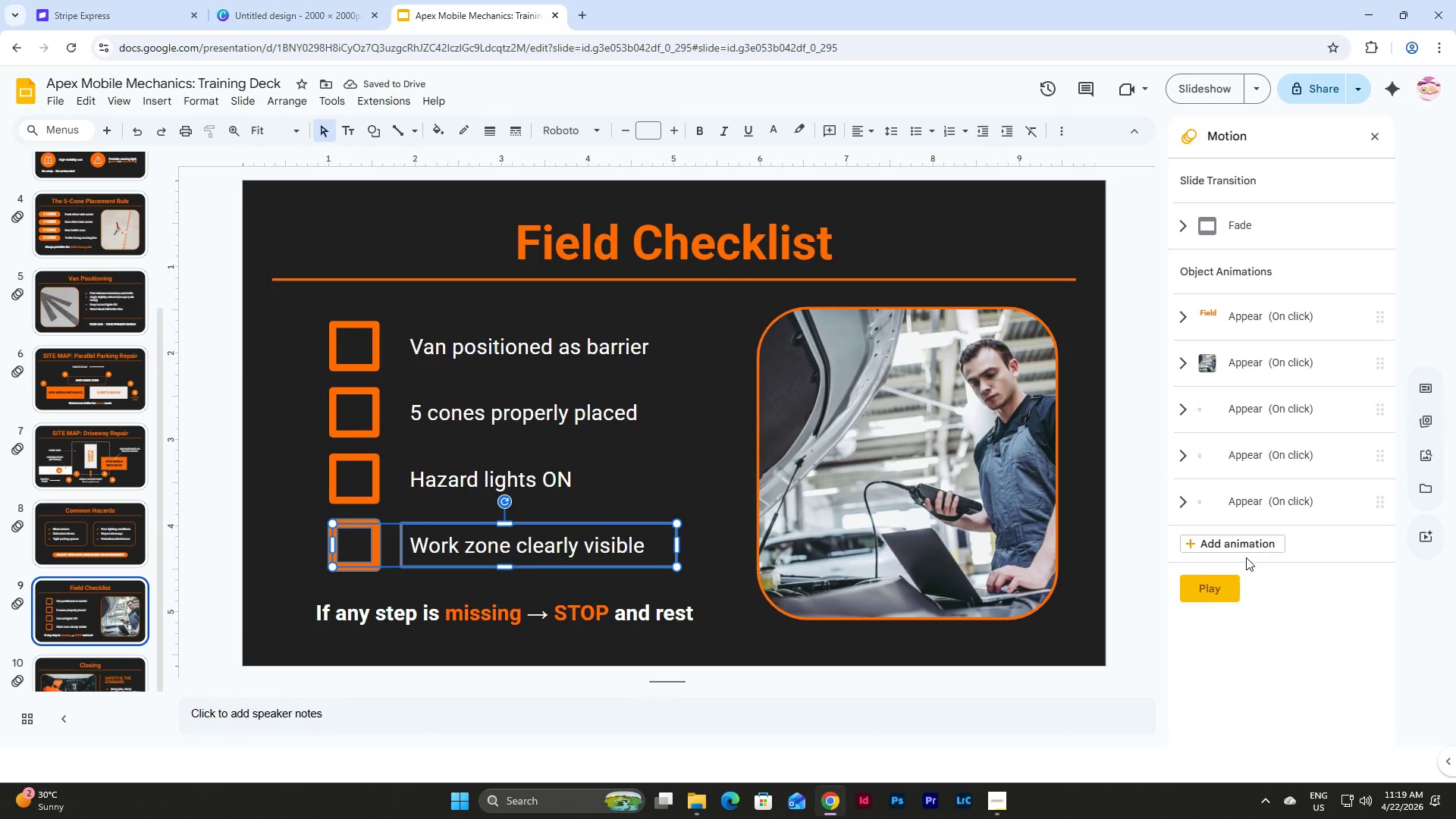 
double_click([1235, 542])
 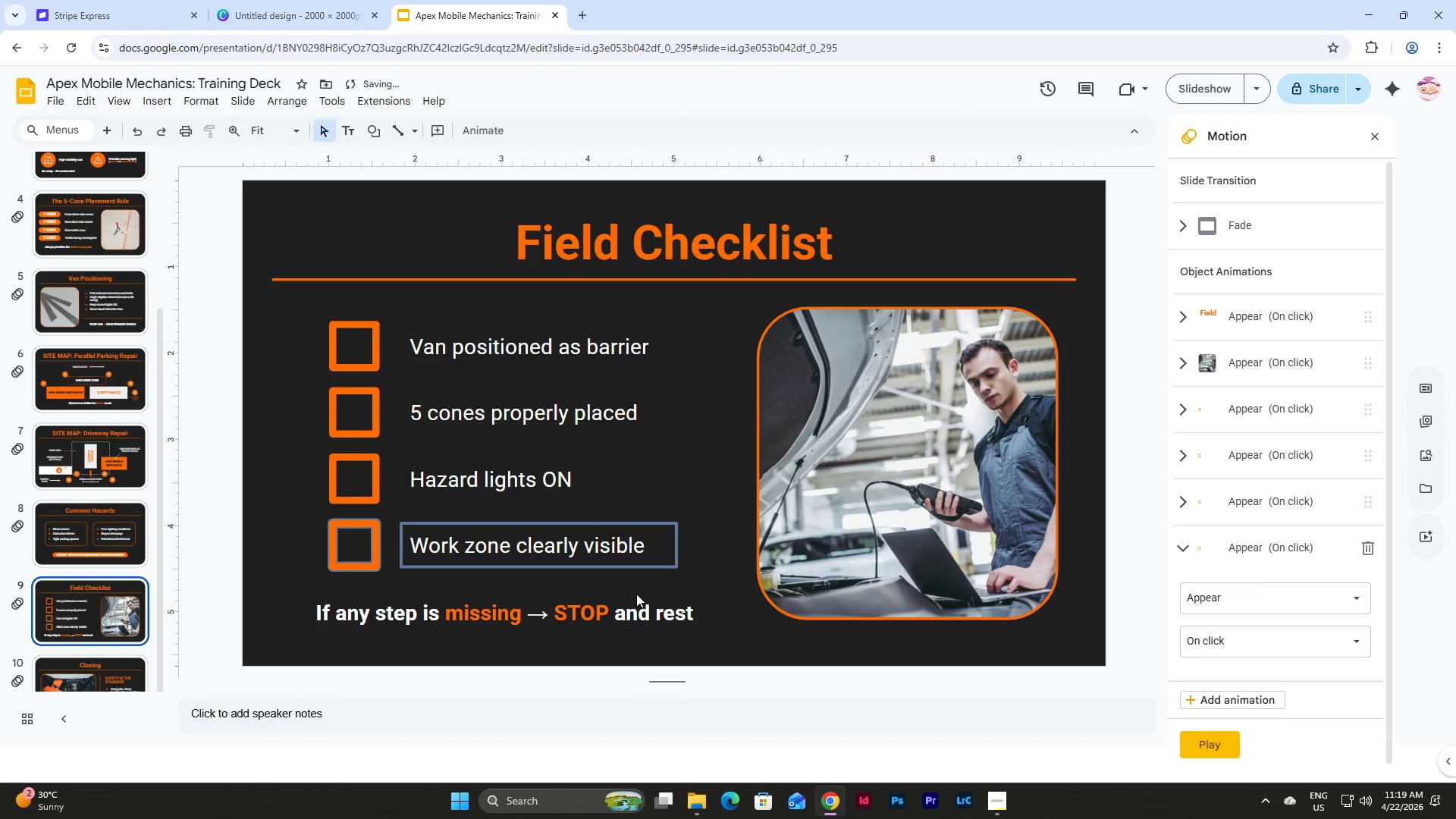 
left_click([636, 598])
 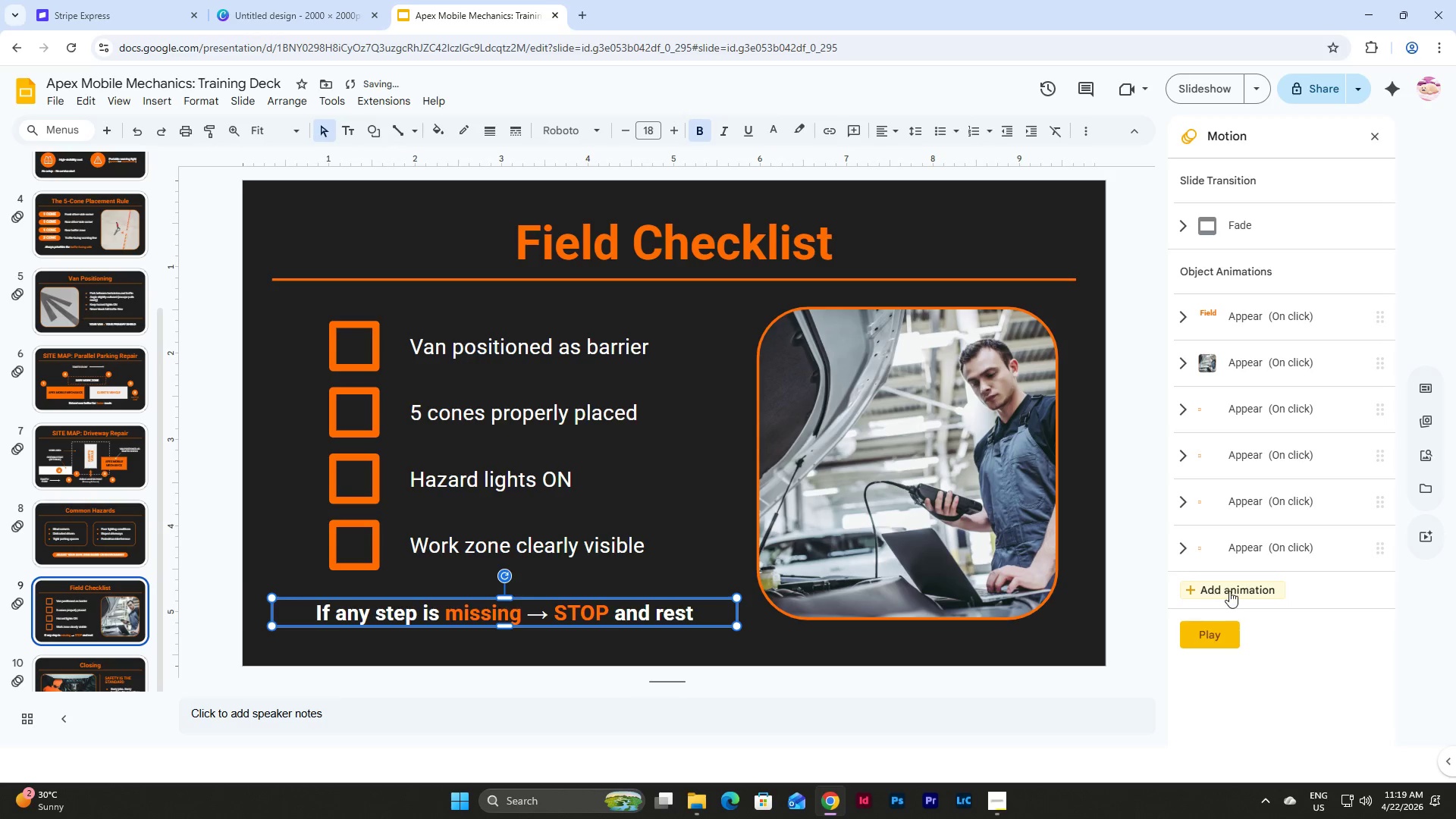 
left_click([1233, 585])
 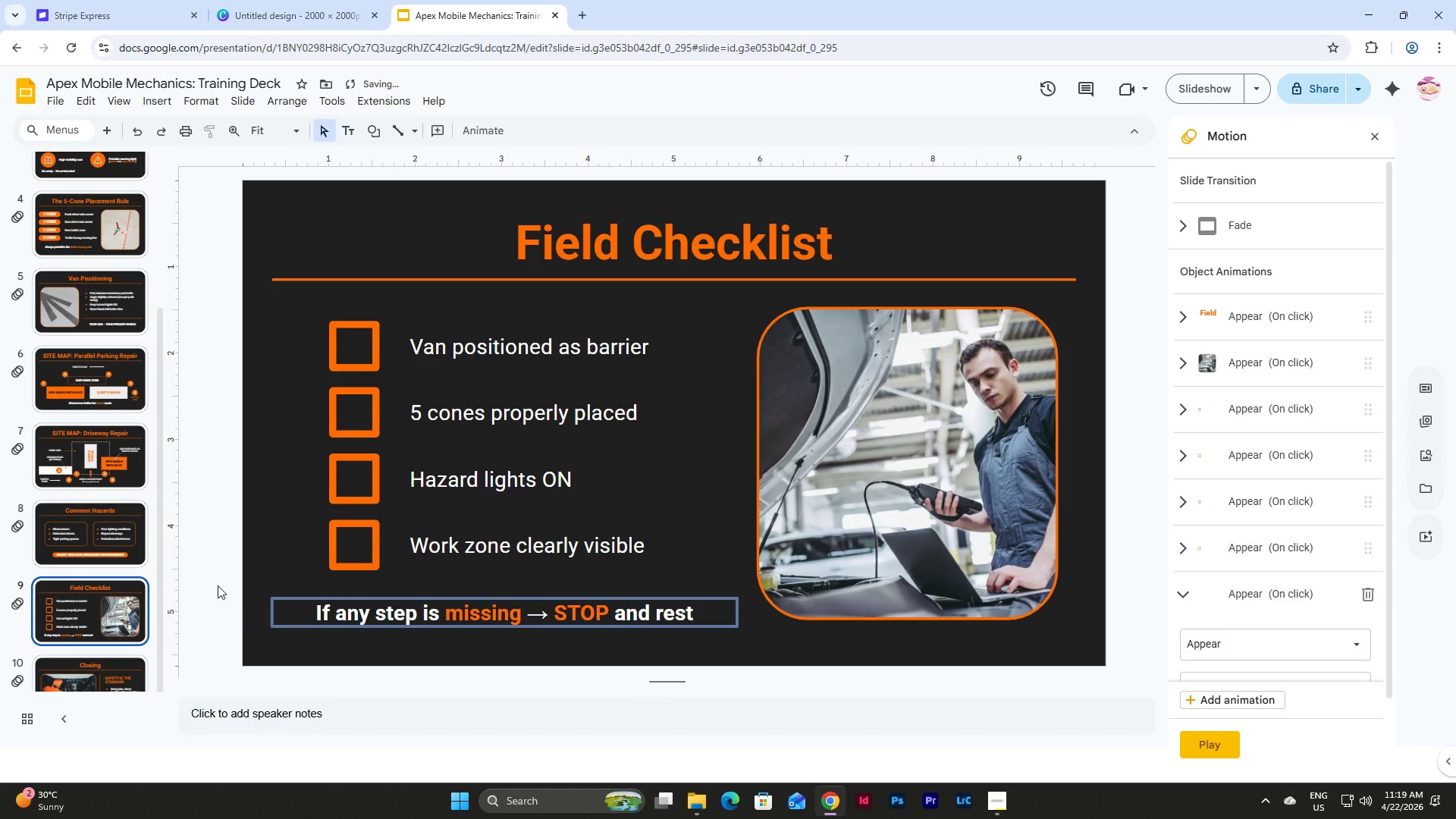 
scroll: coordinate [52, 536], scroll_direction: down, amount: 3.0
 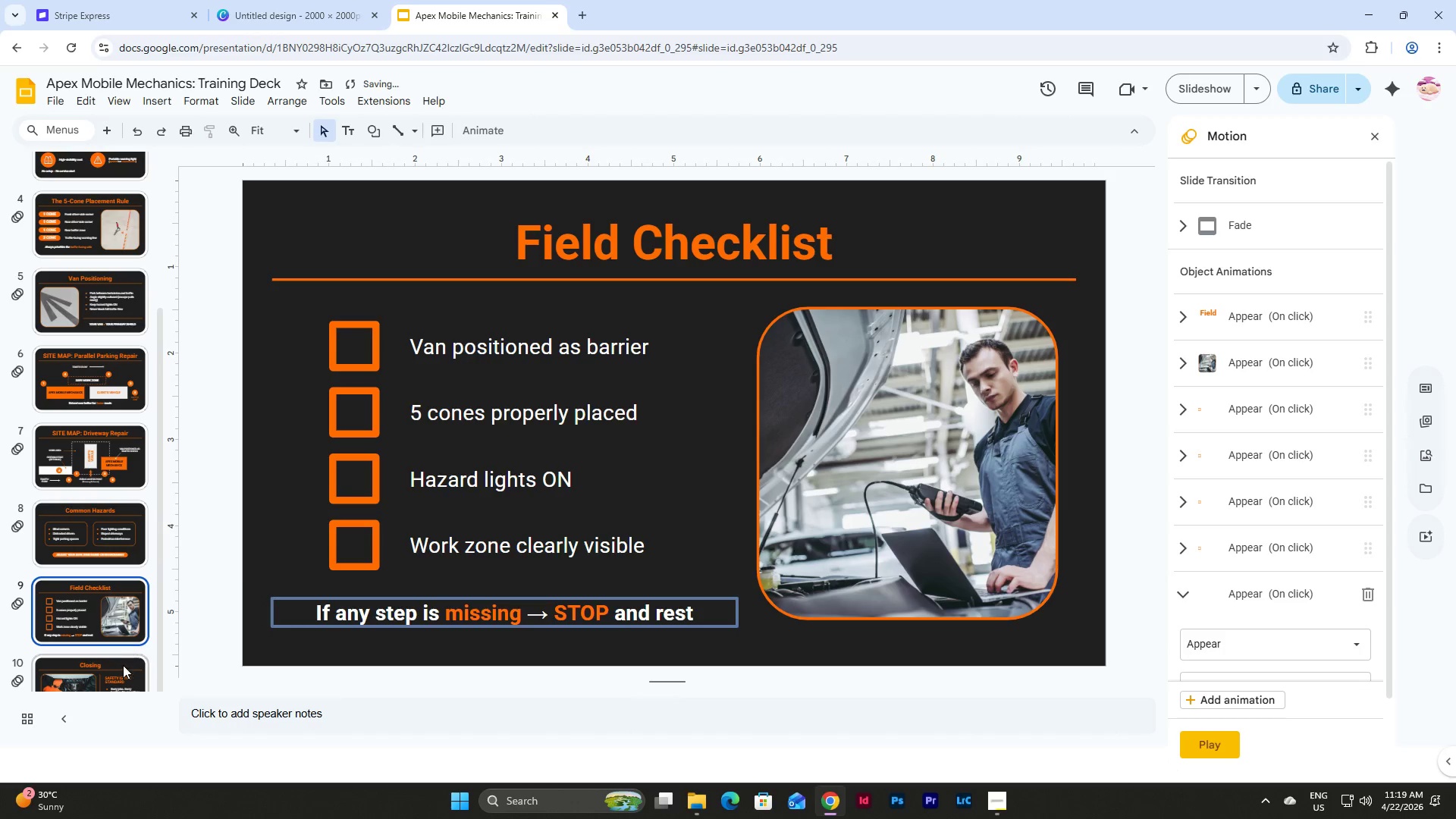 
left_click([121, 671])
 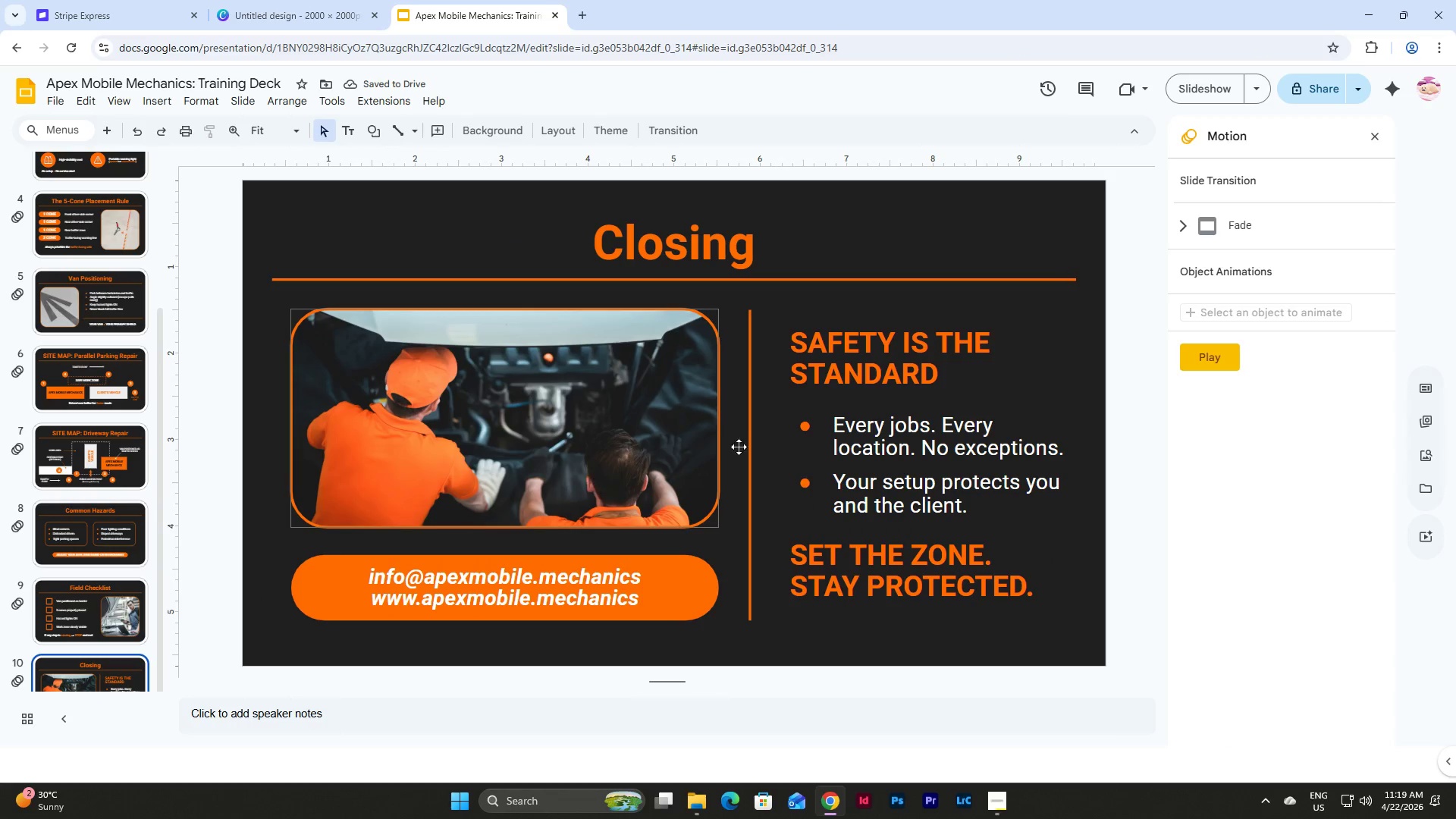 
left_click([777, 231])
 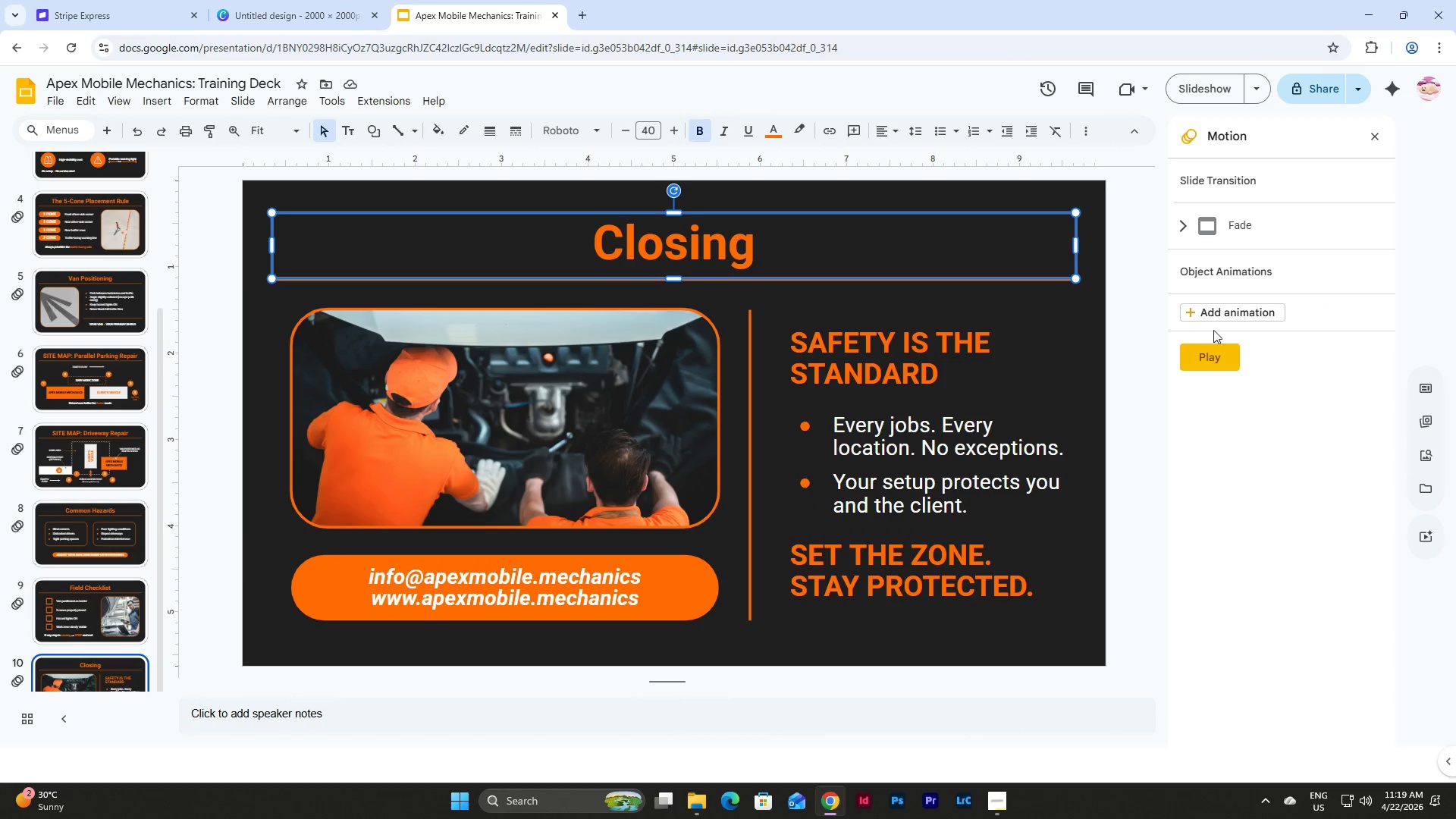 
left_click([1218, 310])
 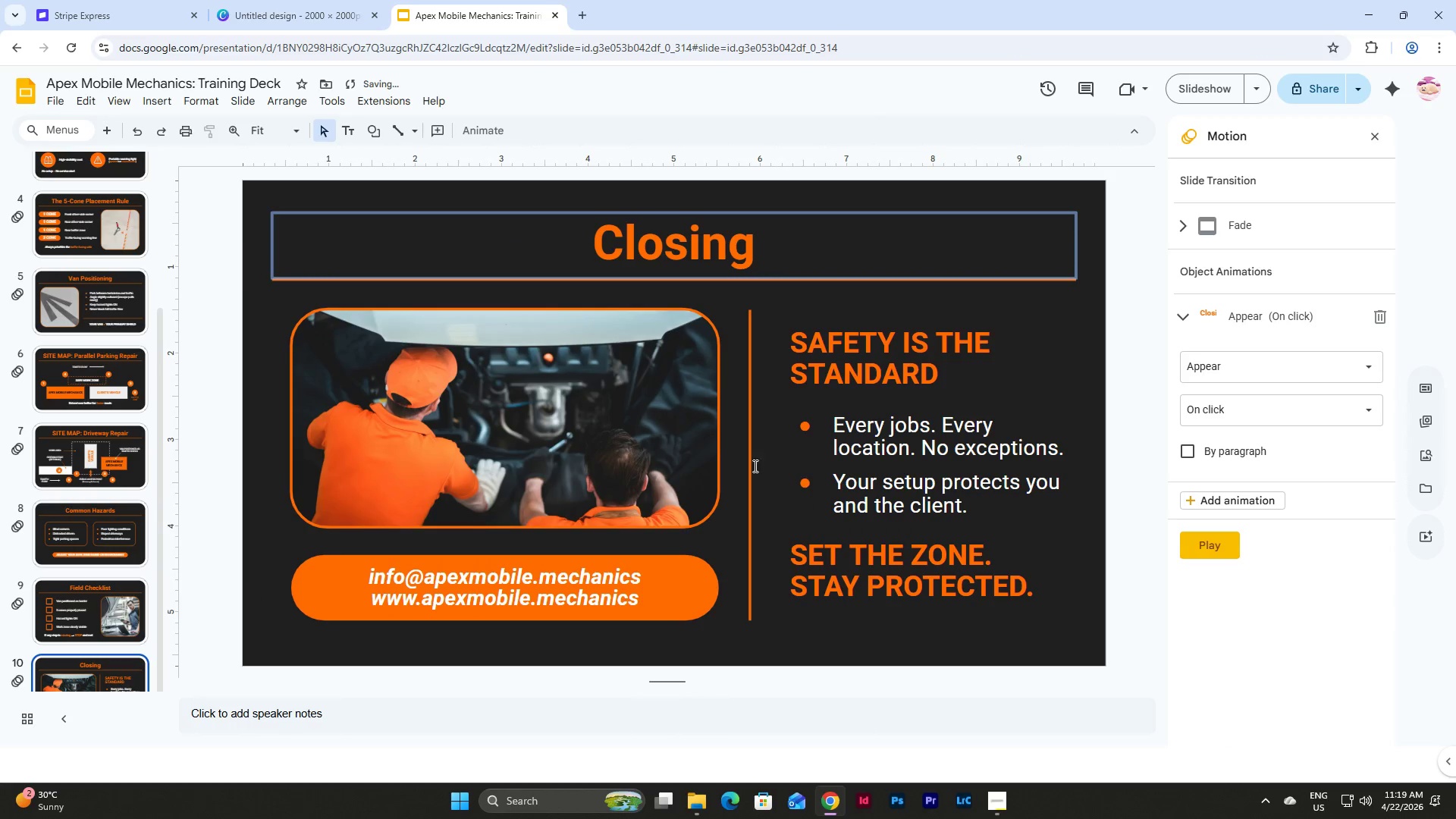 
left_click([661, 446])
 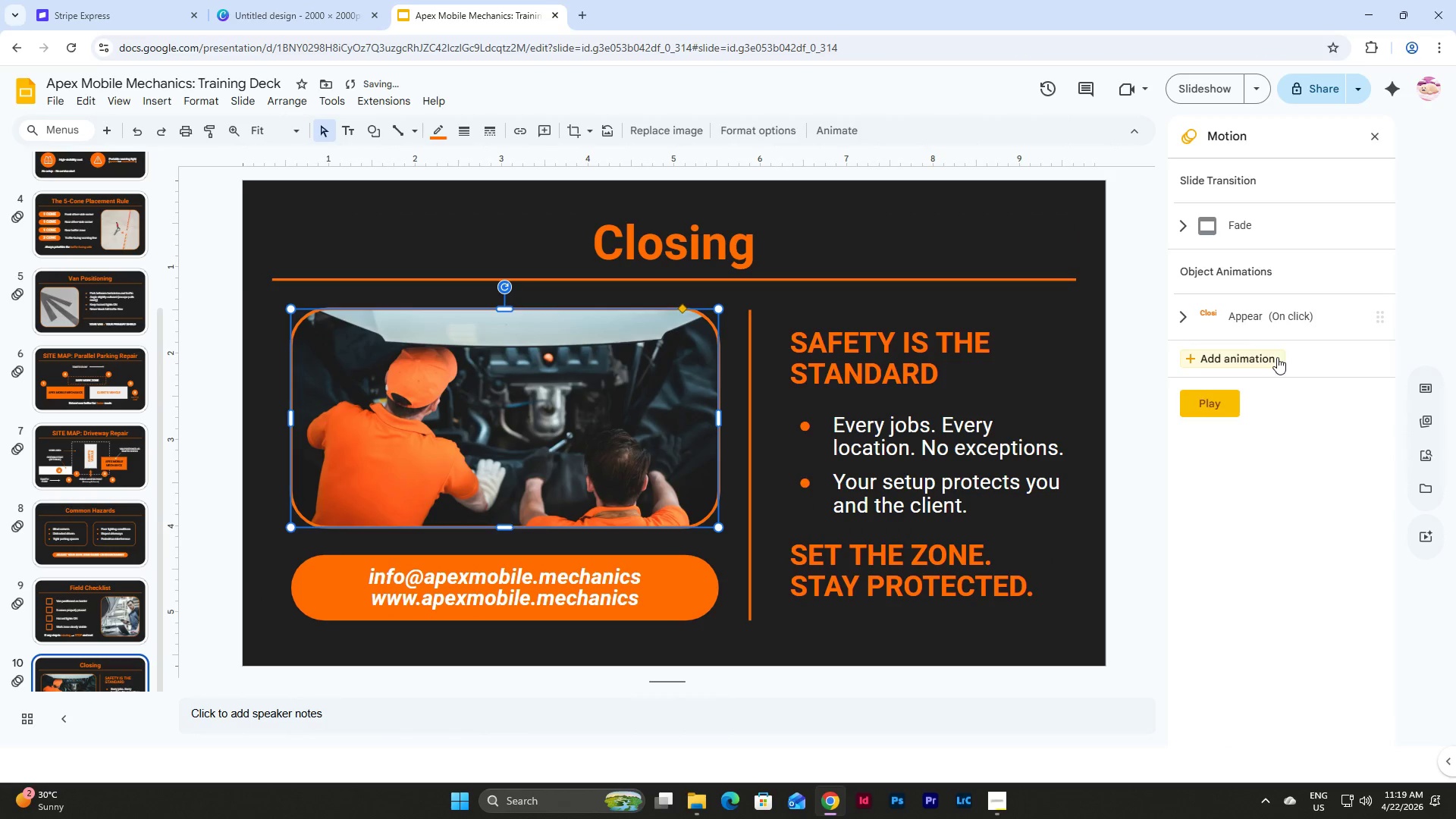 
left_click([1235, 356])
 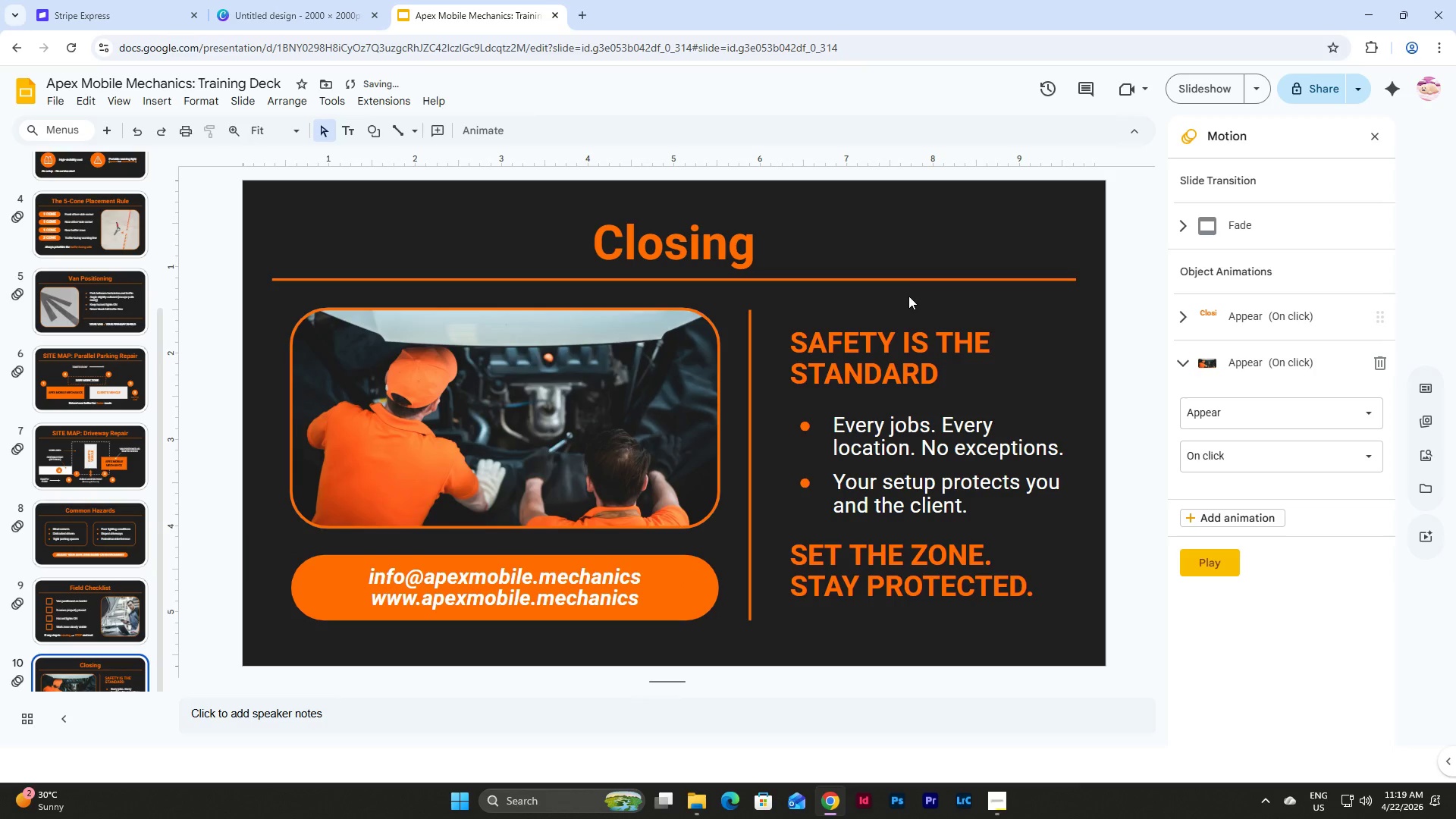 
left_click([902, 318])
 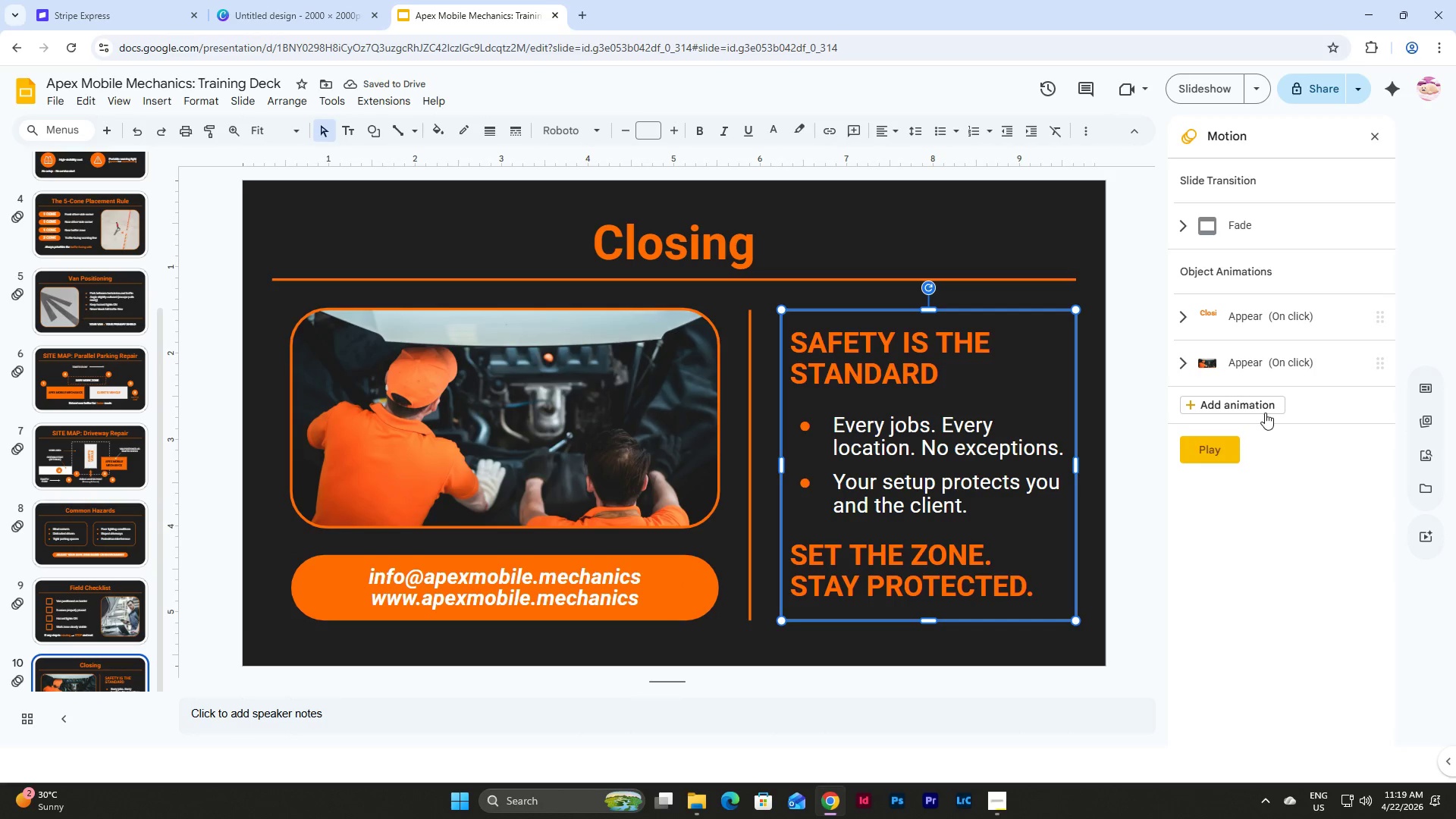 
left_click([1258, 406])
 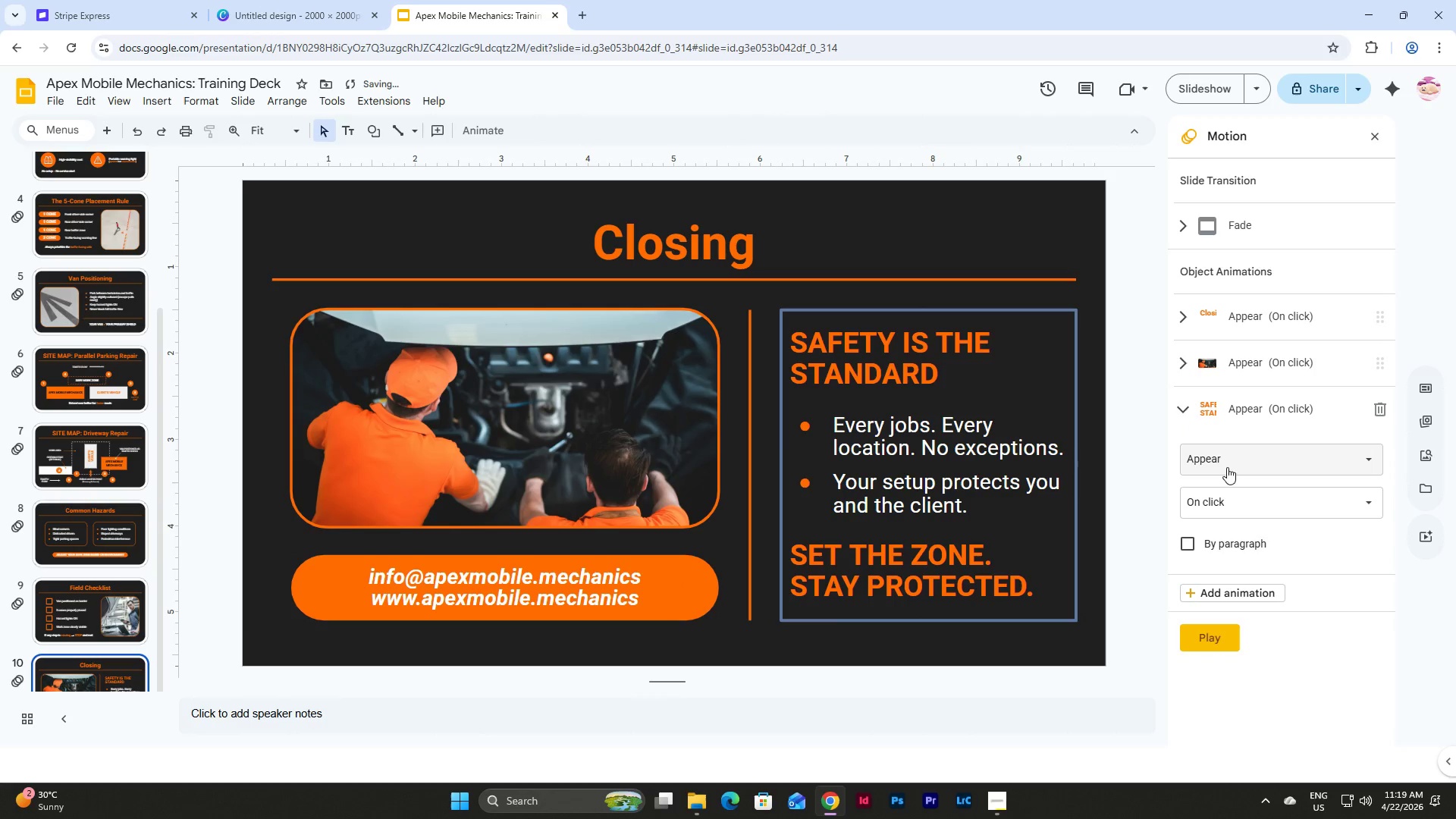 
left_click([1235, 457])
 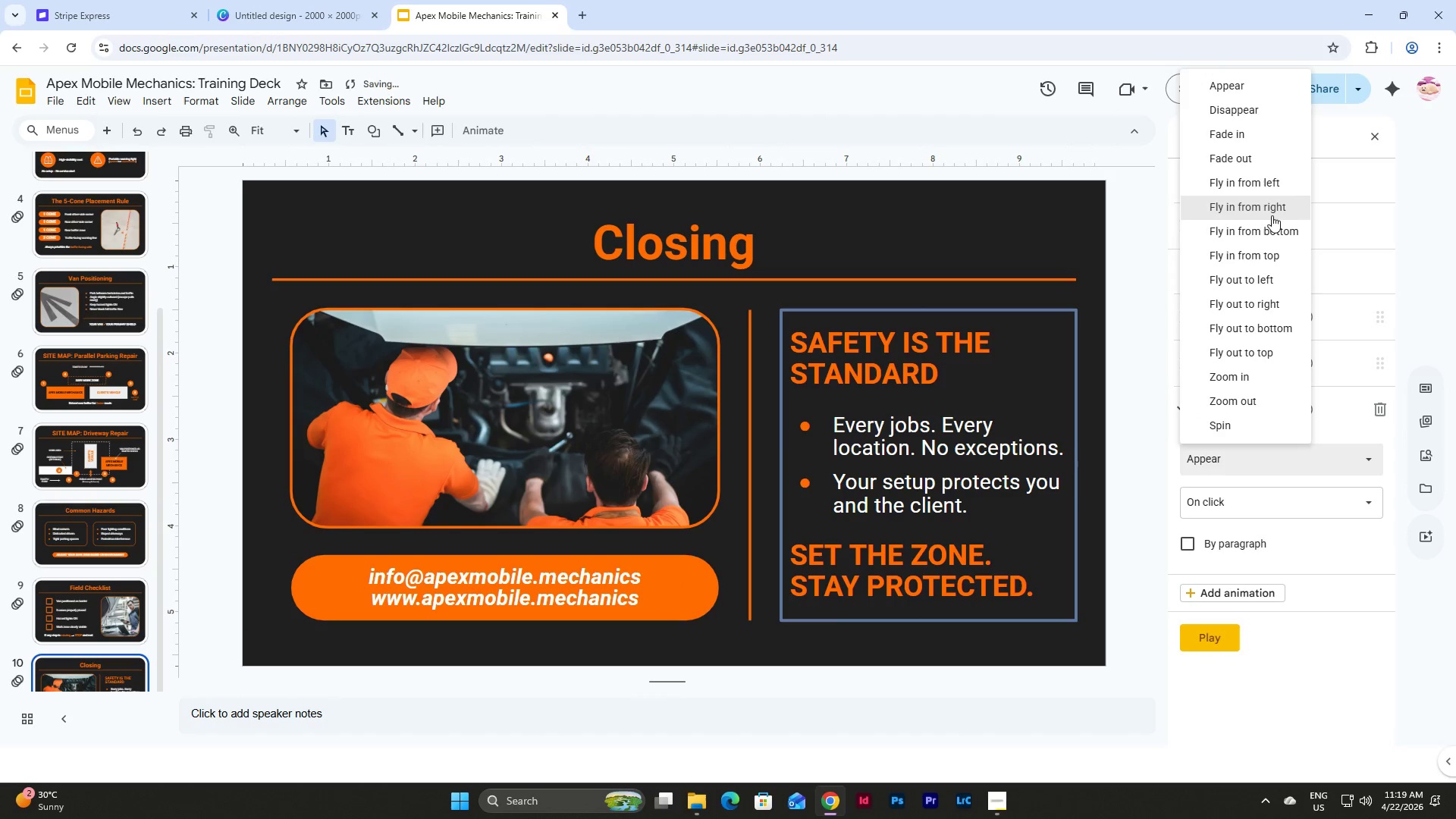 
left_click([1272, 215])
 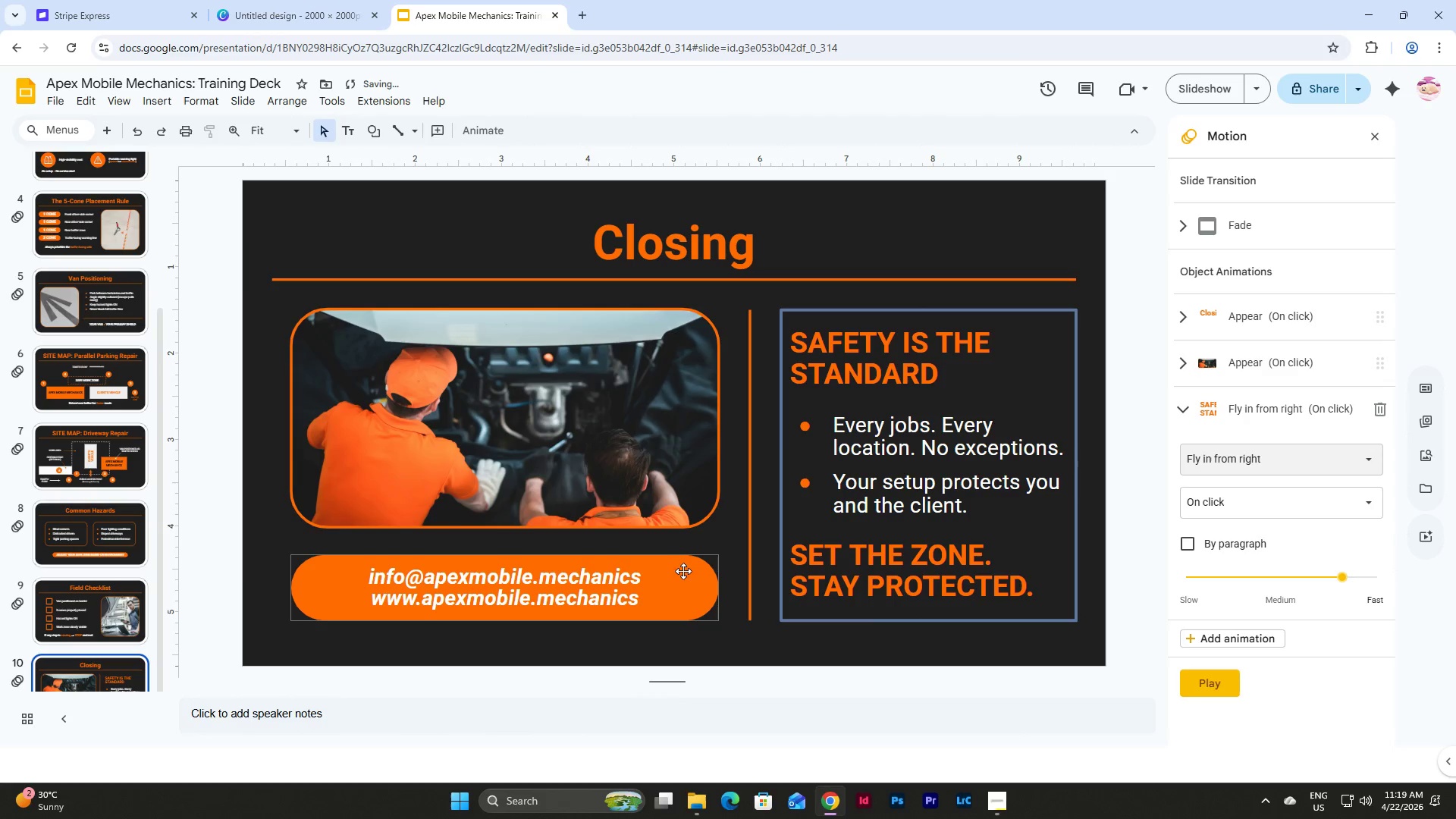 
left_click([675, 560])
 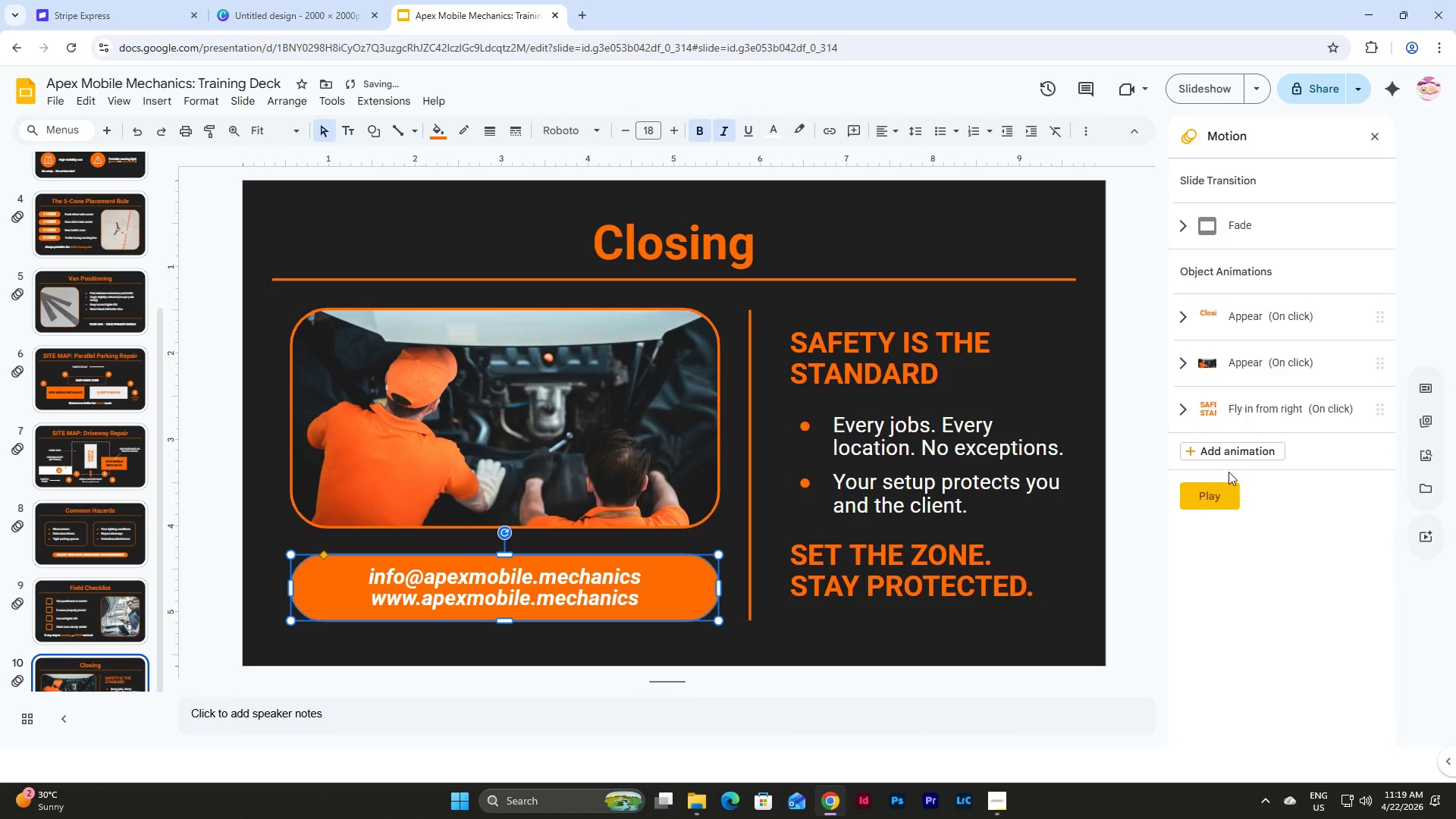 
left_click([1238, 448])
 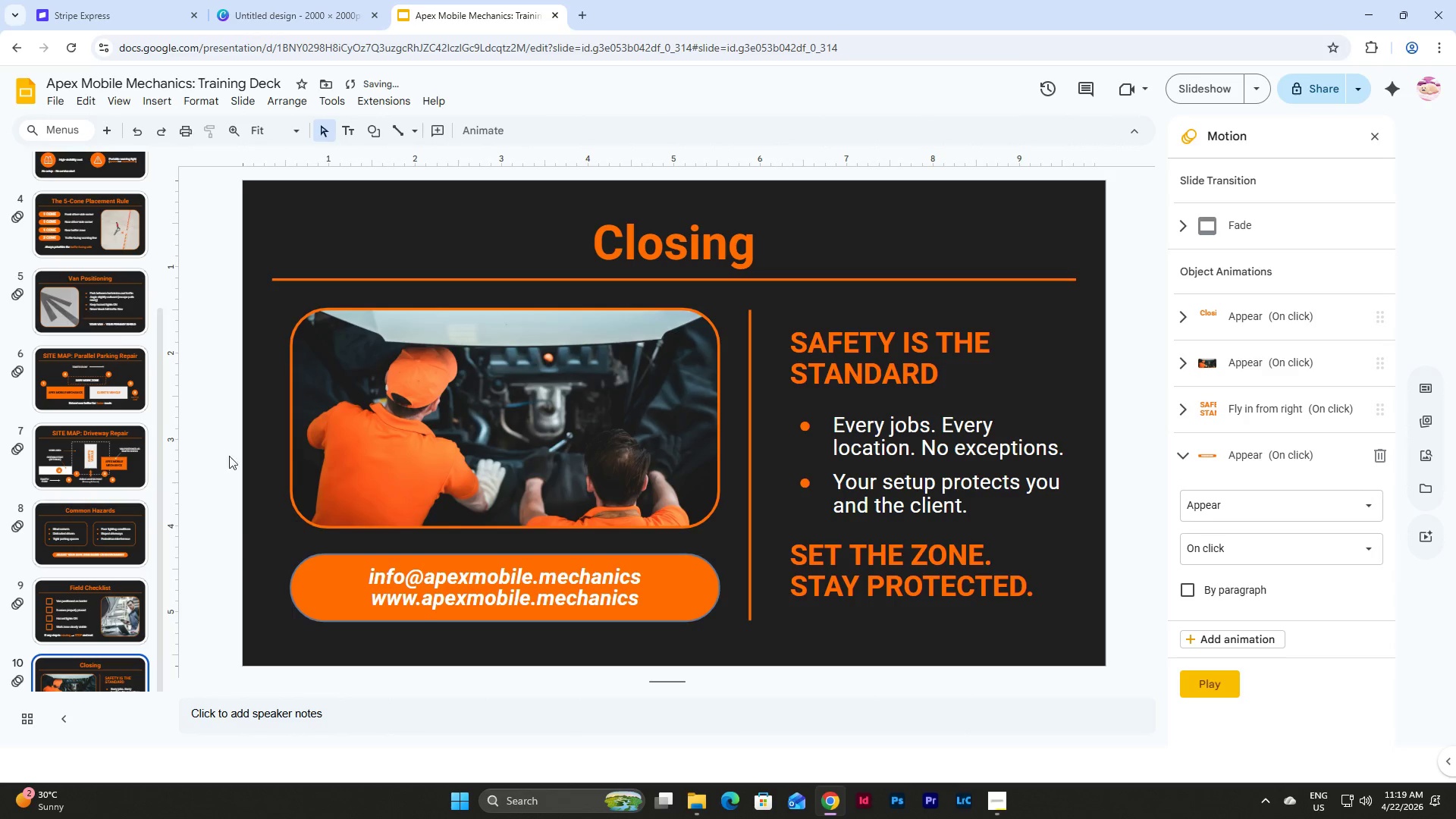 
left_click([109, 185])
 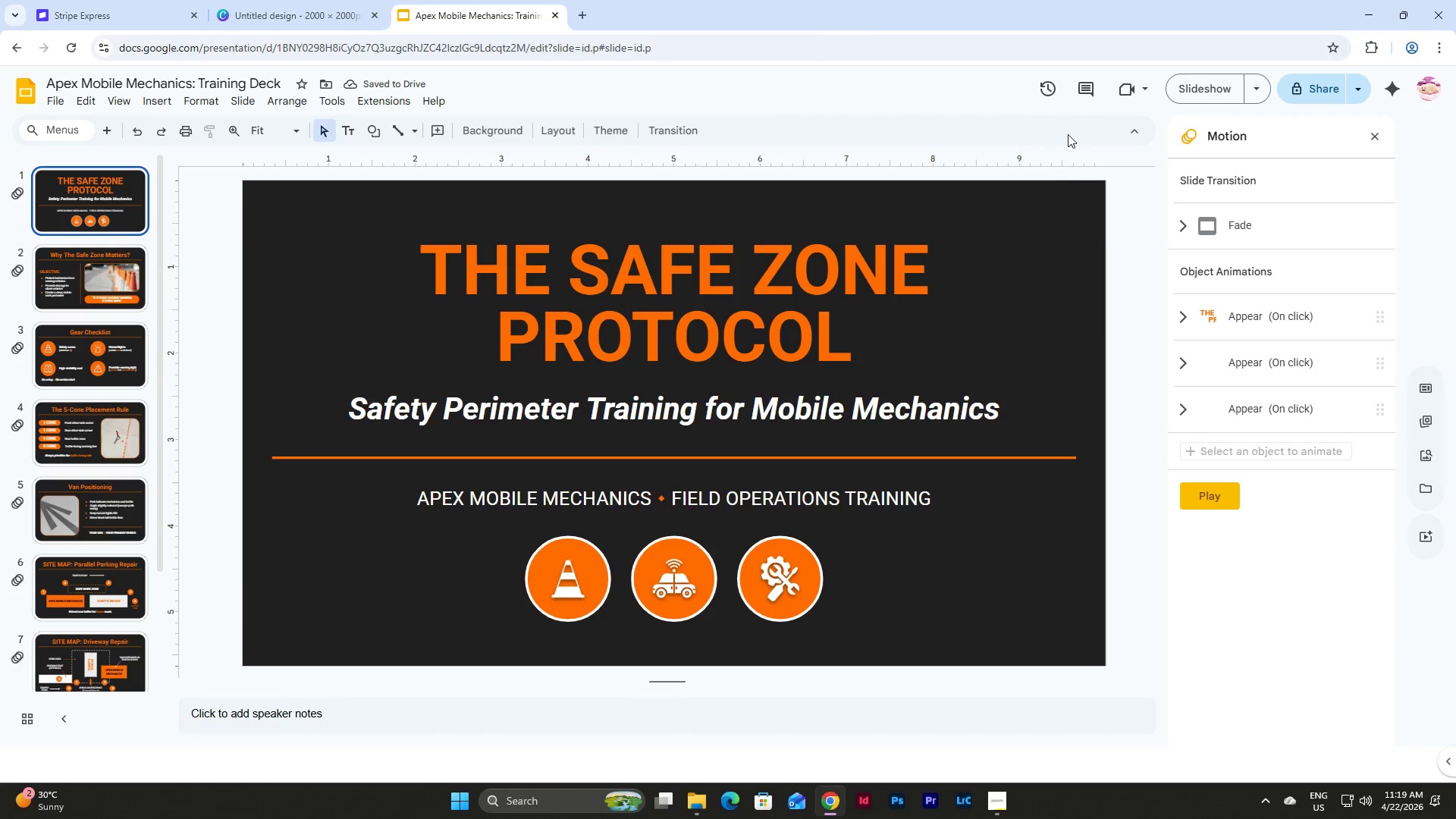 
scroll: coordinate [101, 322], scroll_direction: up, amount: 8.0
 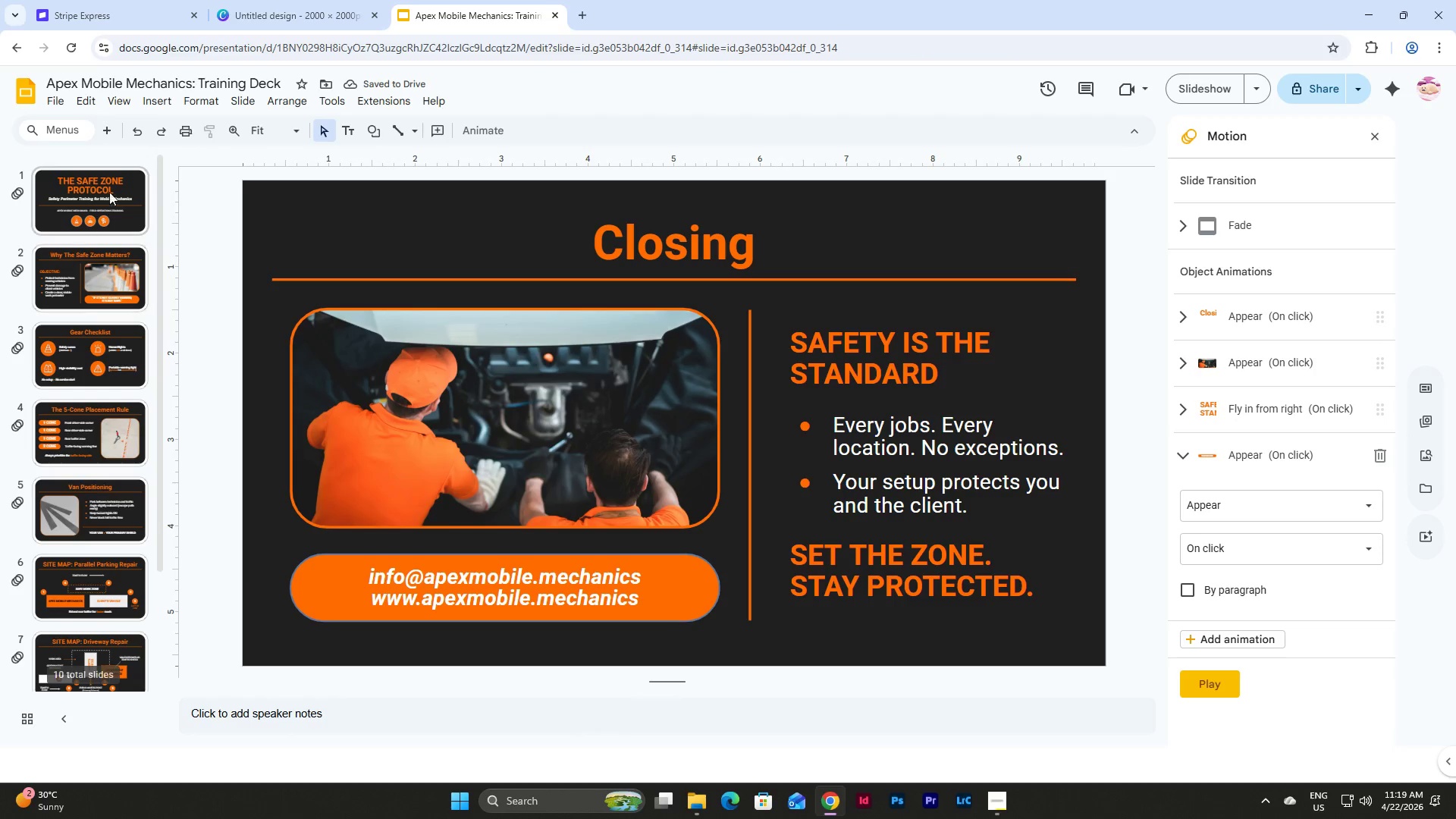 
left_click([1197, 92])
 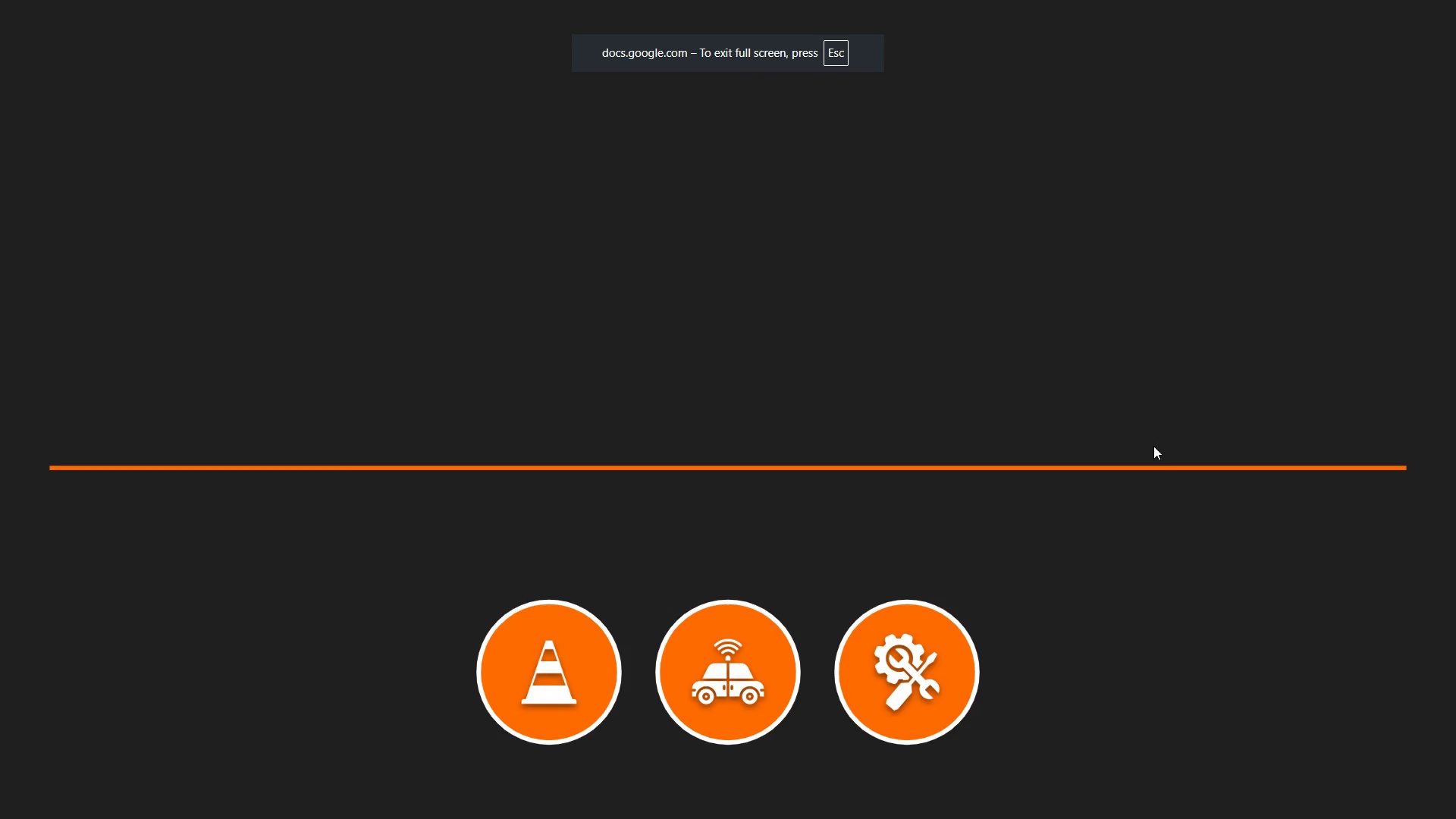 
key(ArrowRight)
 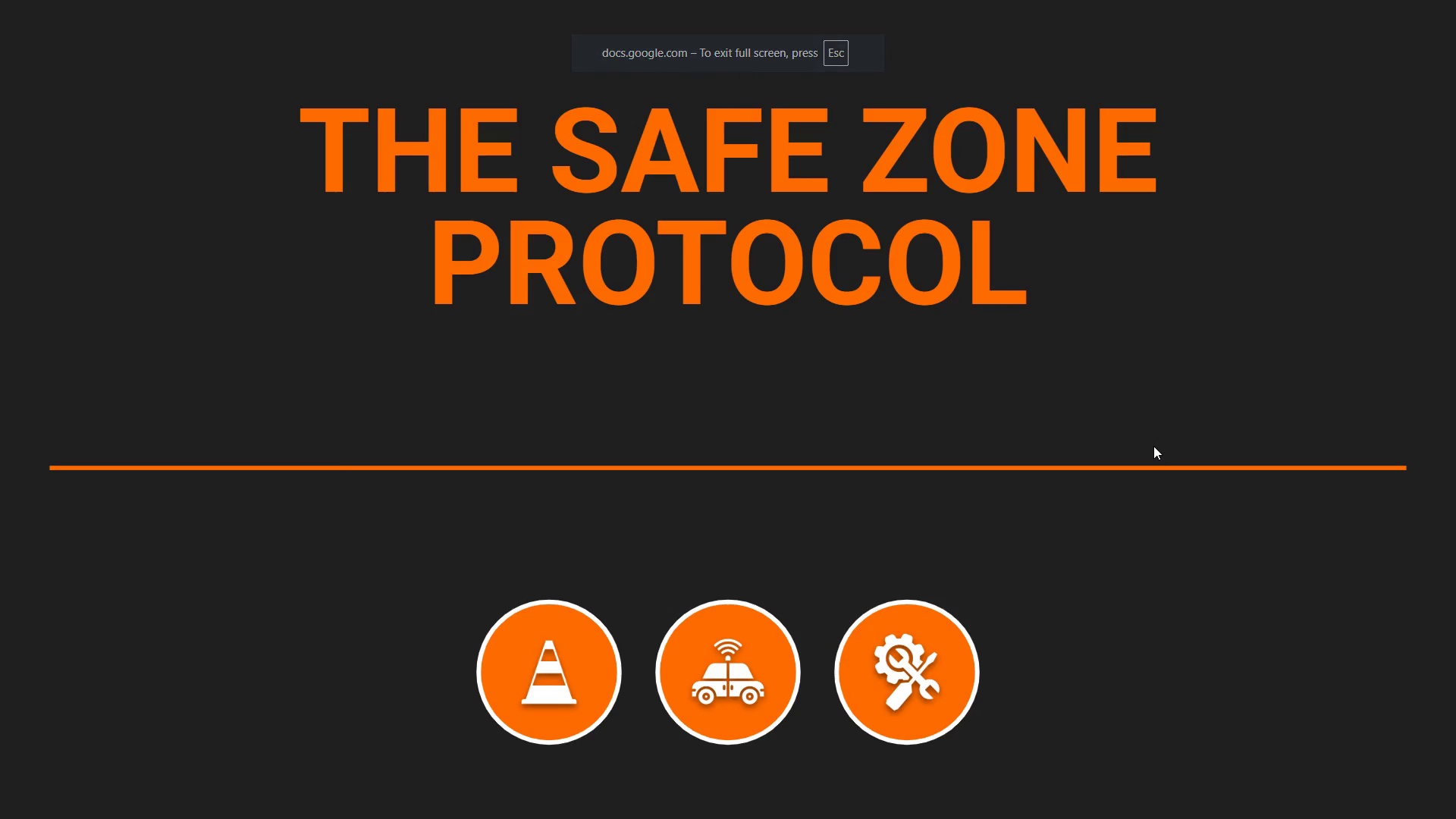 
key(ArrowRight)
 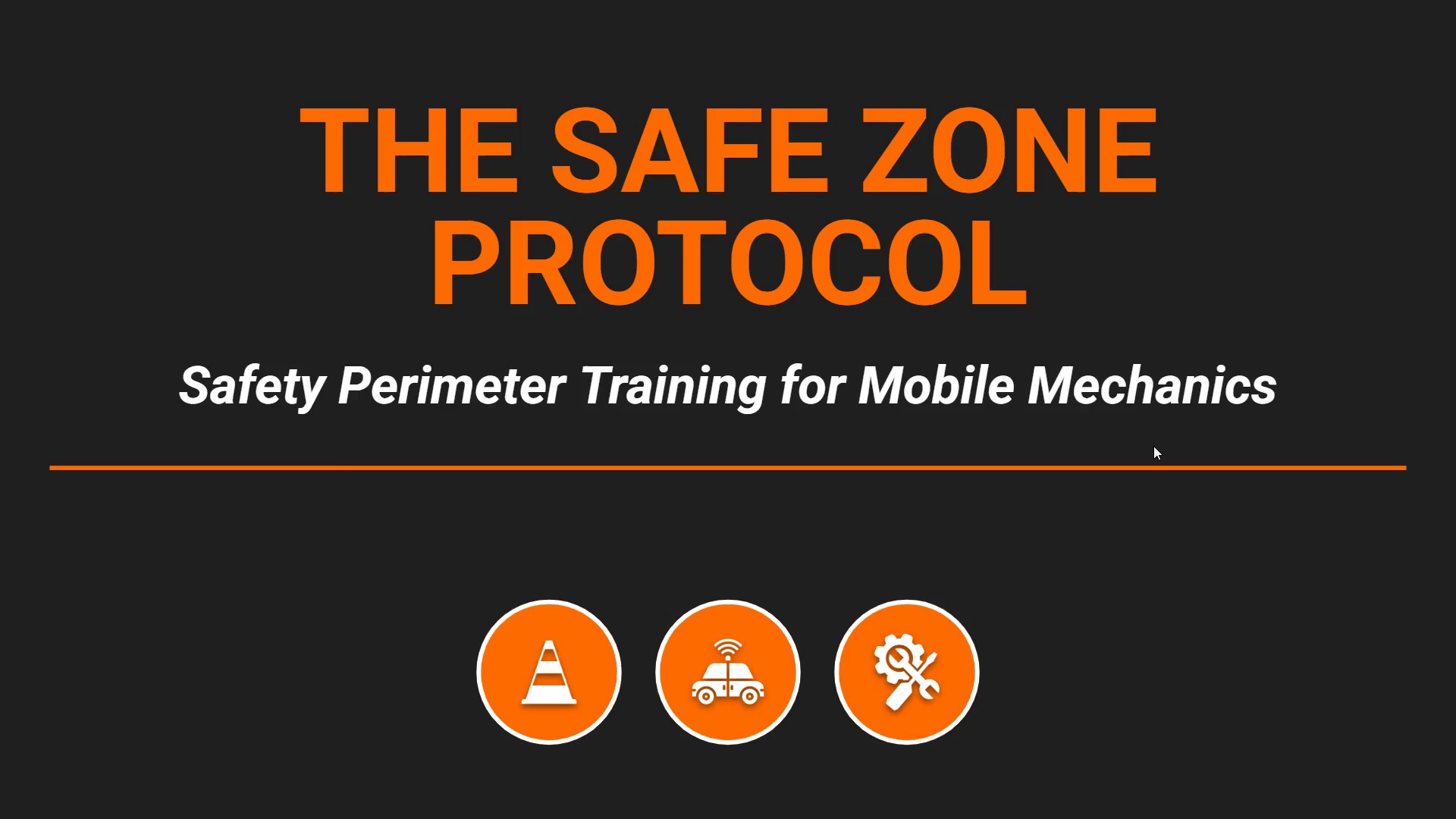 
key(ArrowRight)
 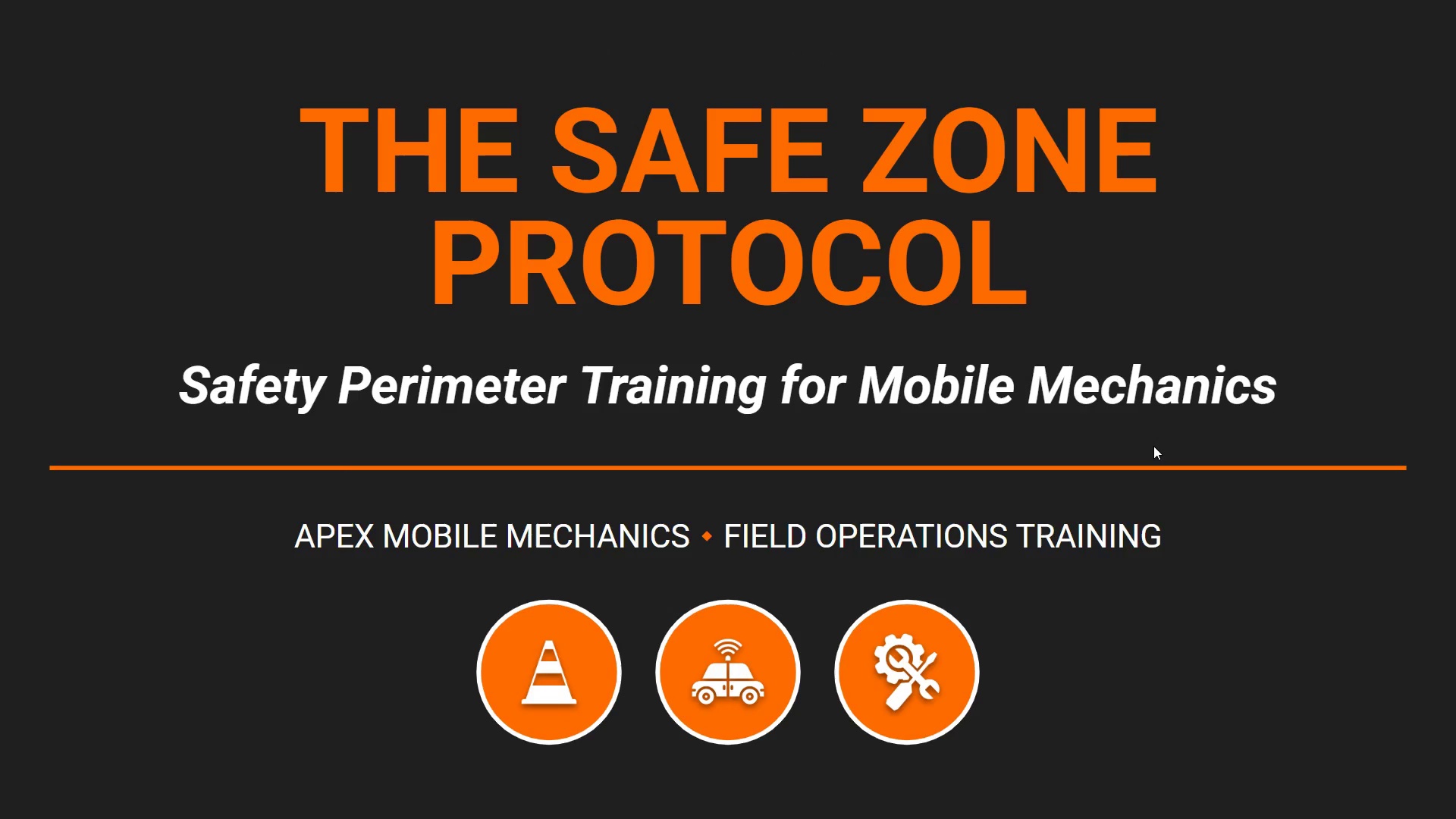 
key(ArrowRight)
 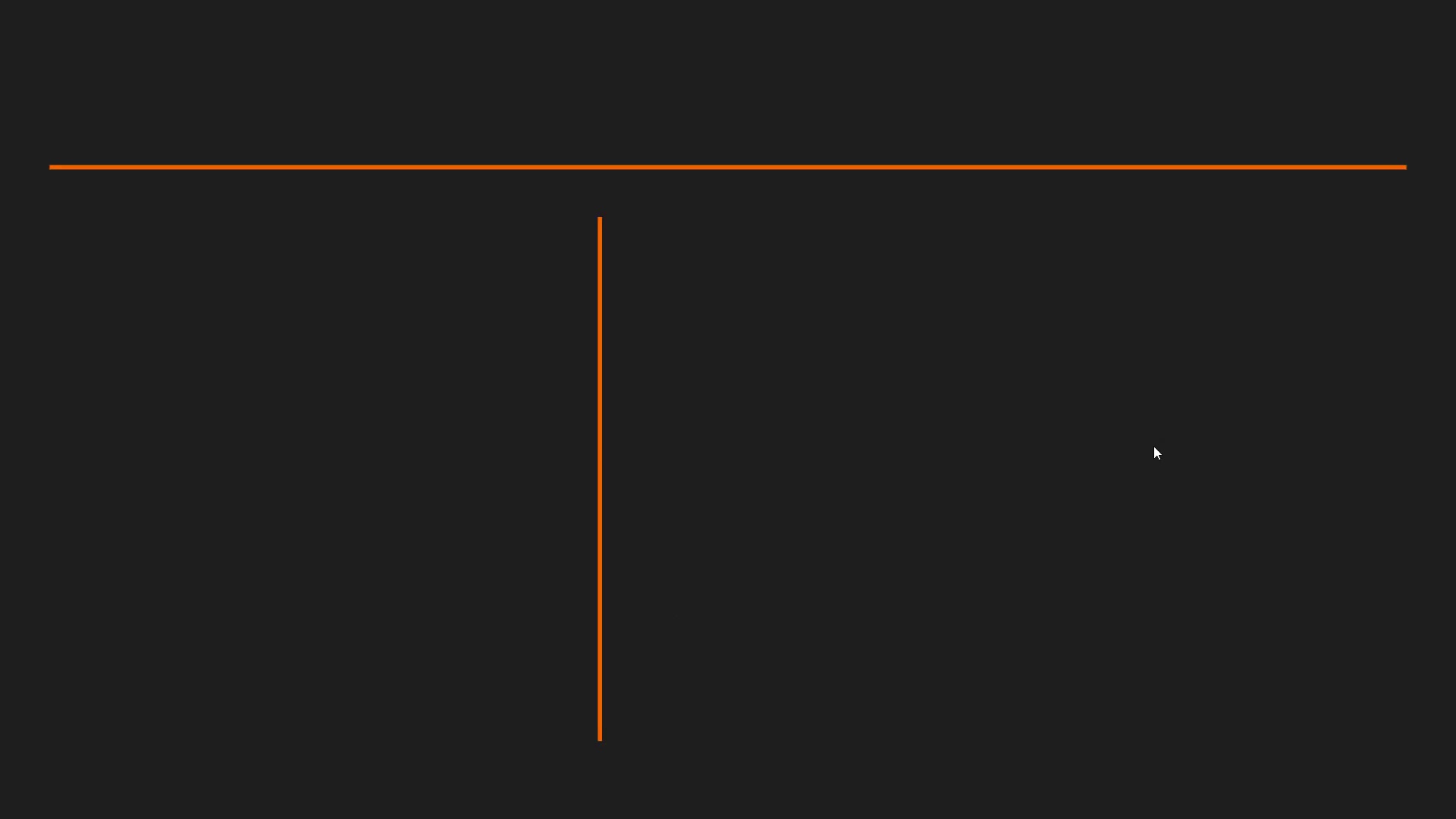 
key(ArrowRight)
 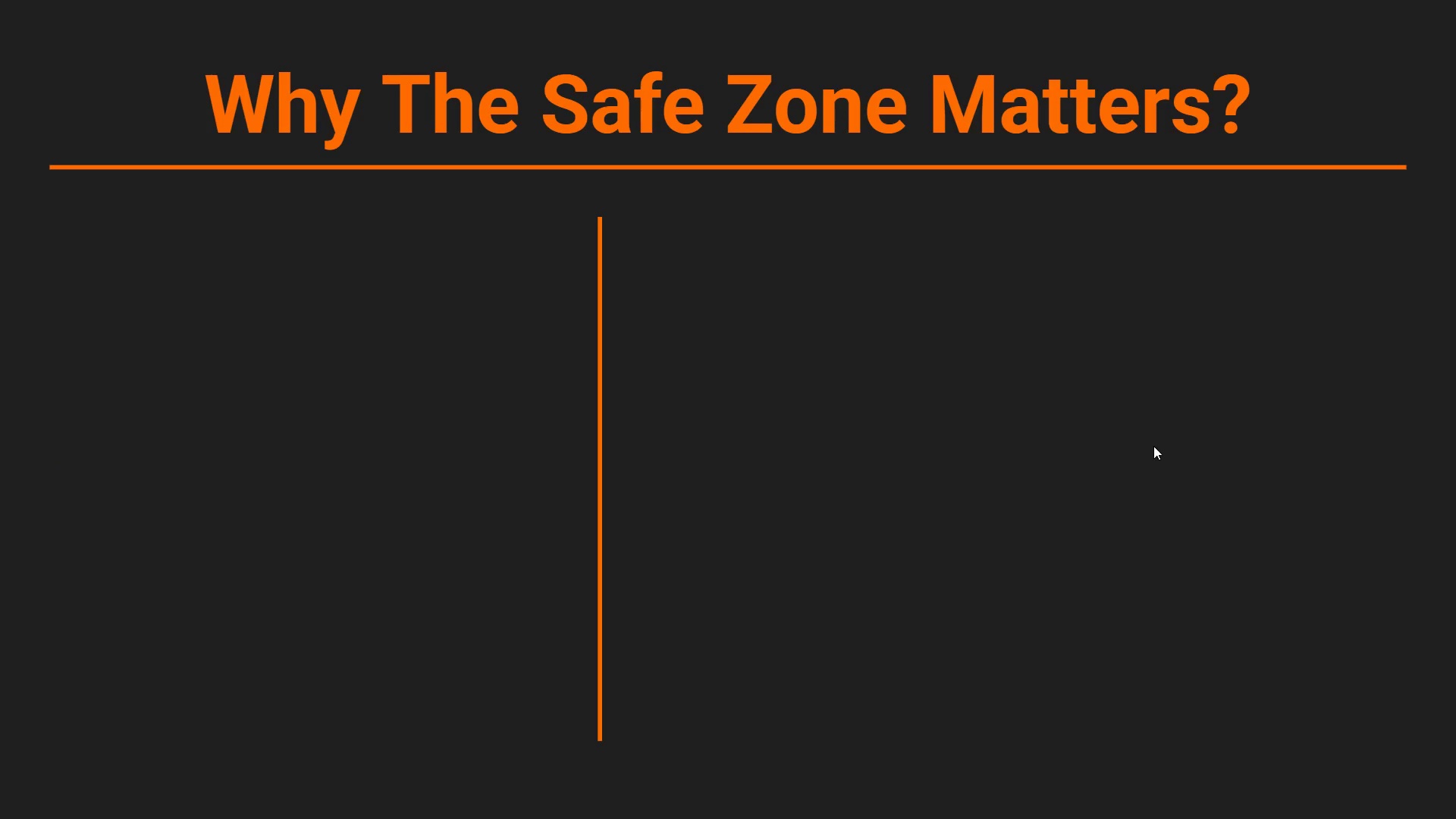 
key(ArrowRight)
 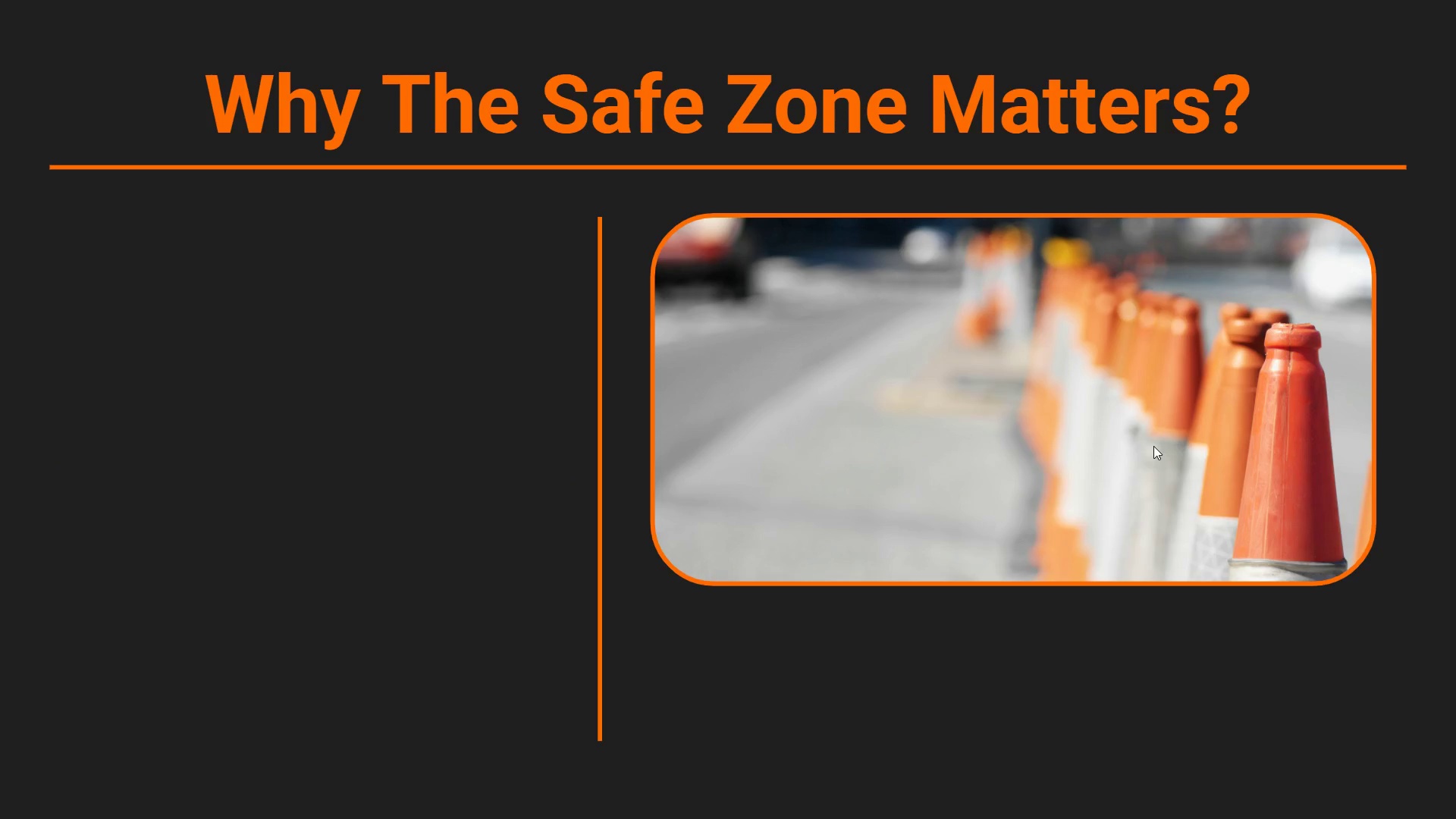 
key(ArrowRight)
 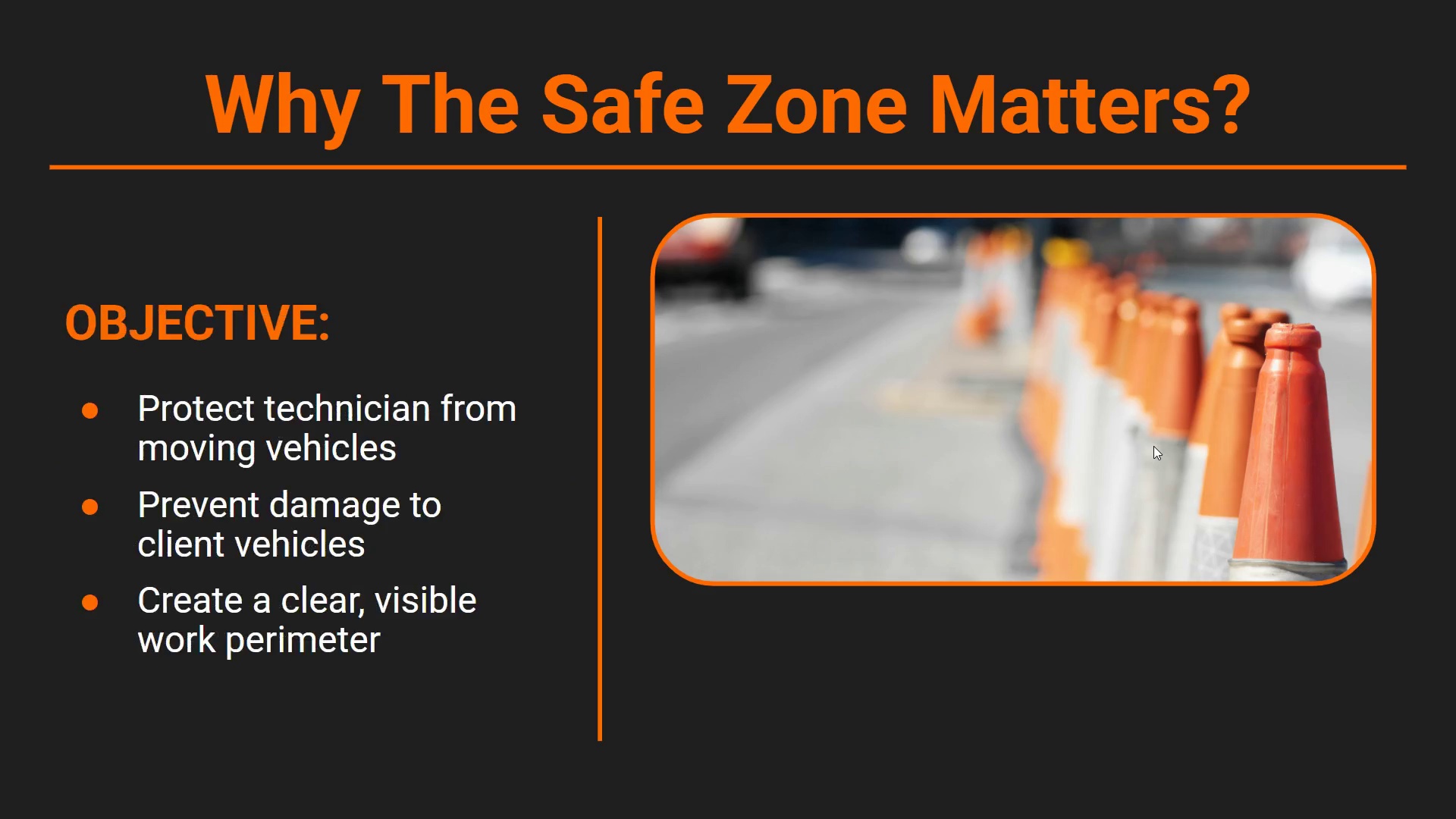 
key(ArrowRight)
 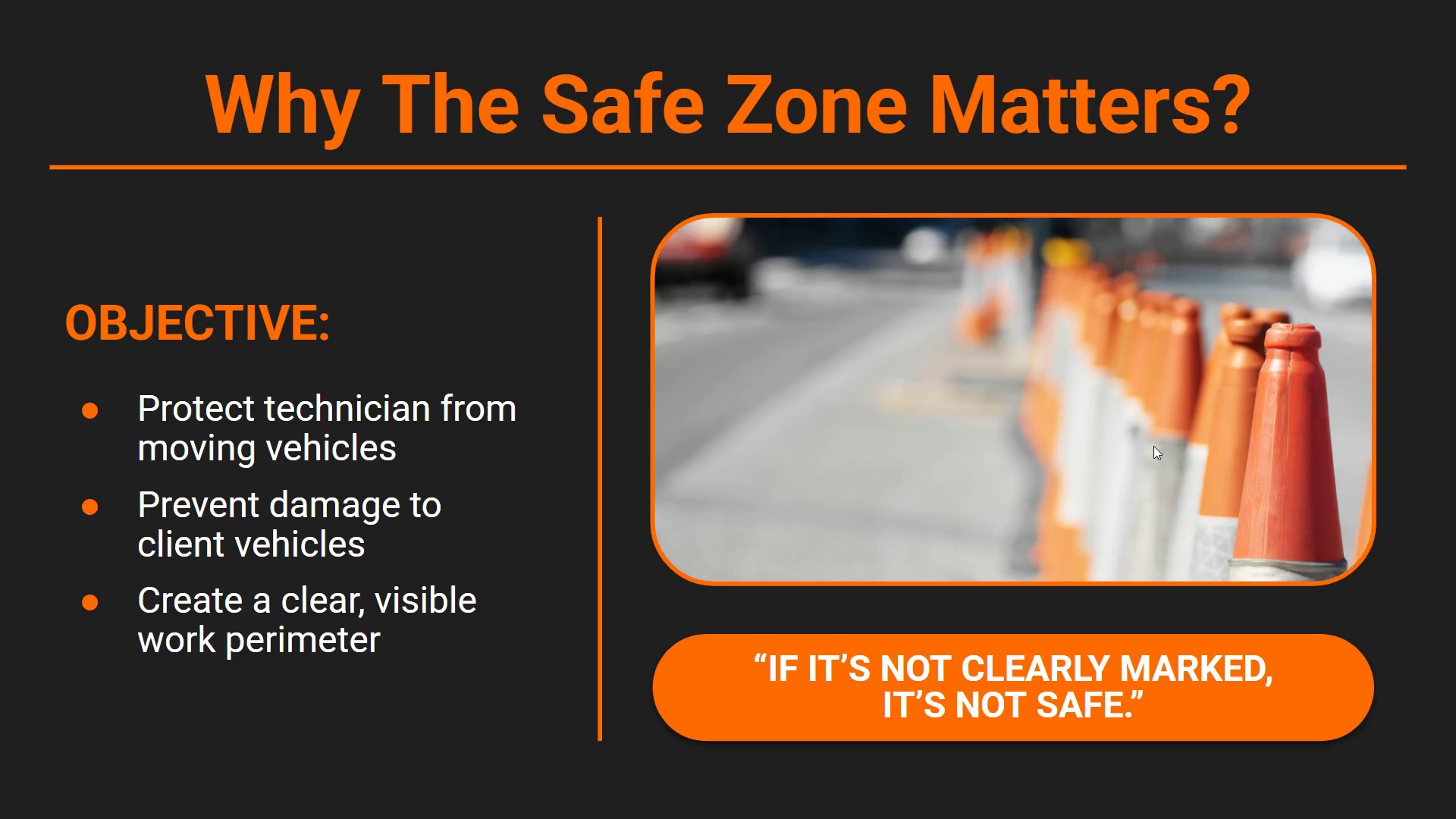 
key(ArrowRight)
 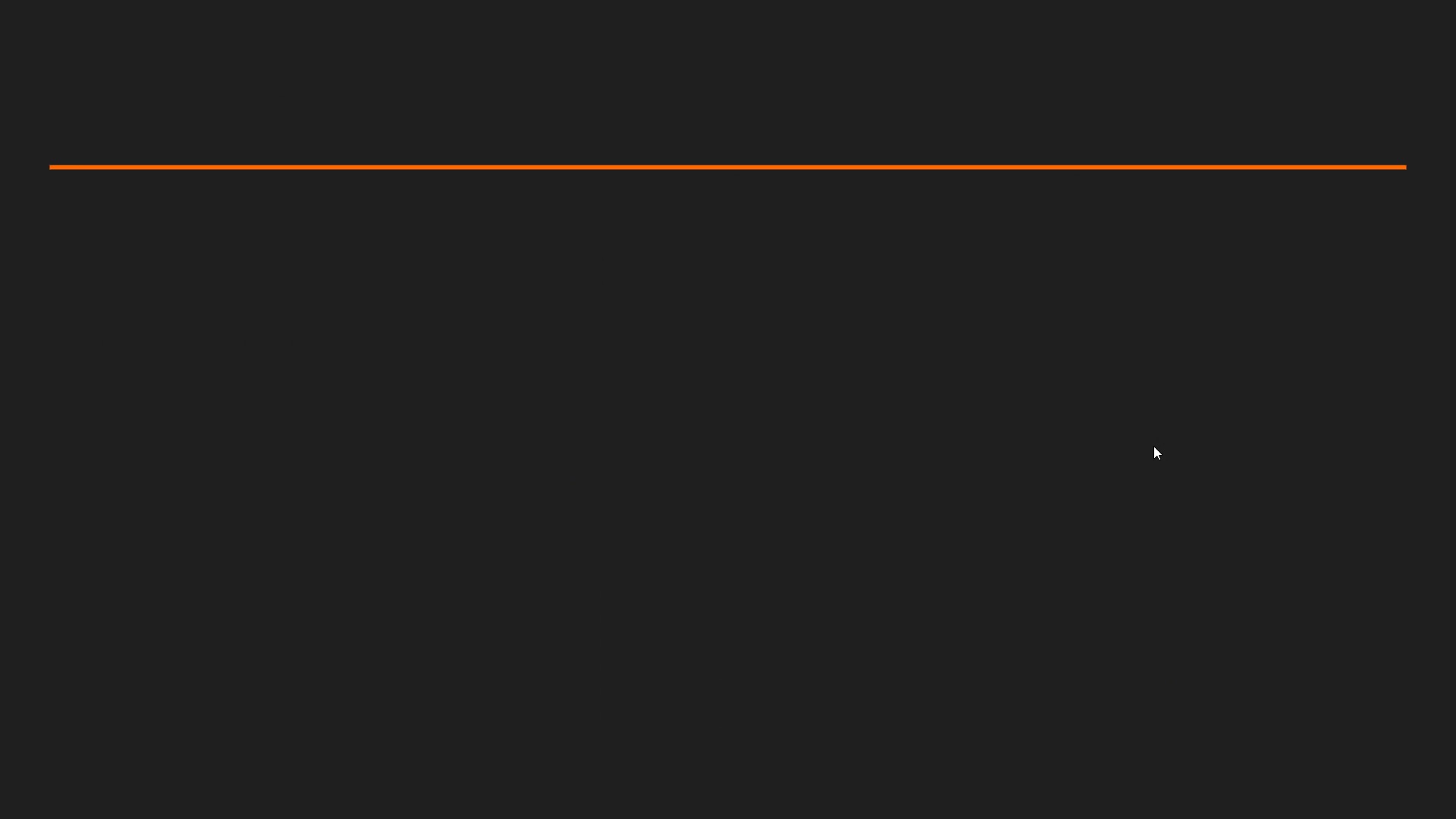 
key(ArrowLeft)
 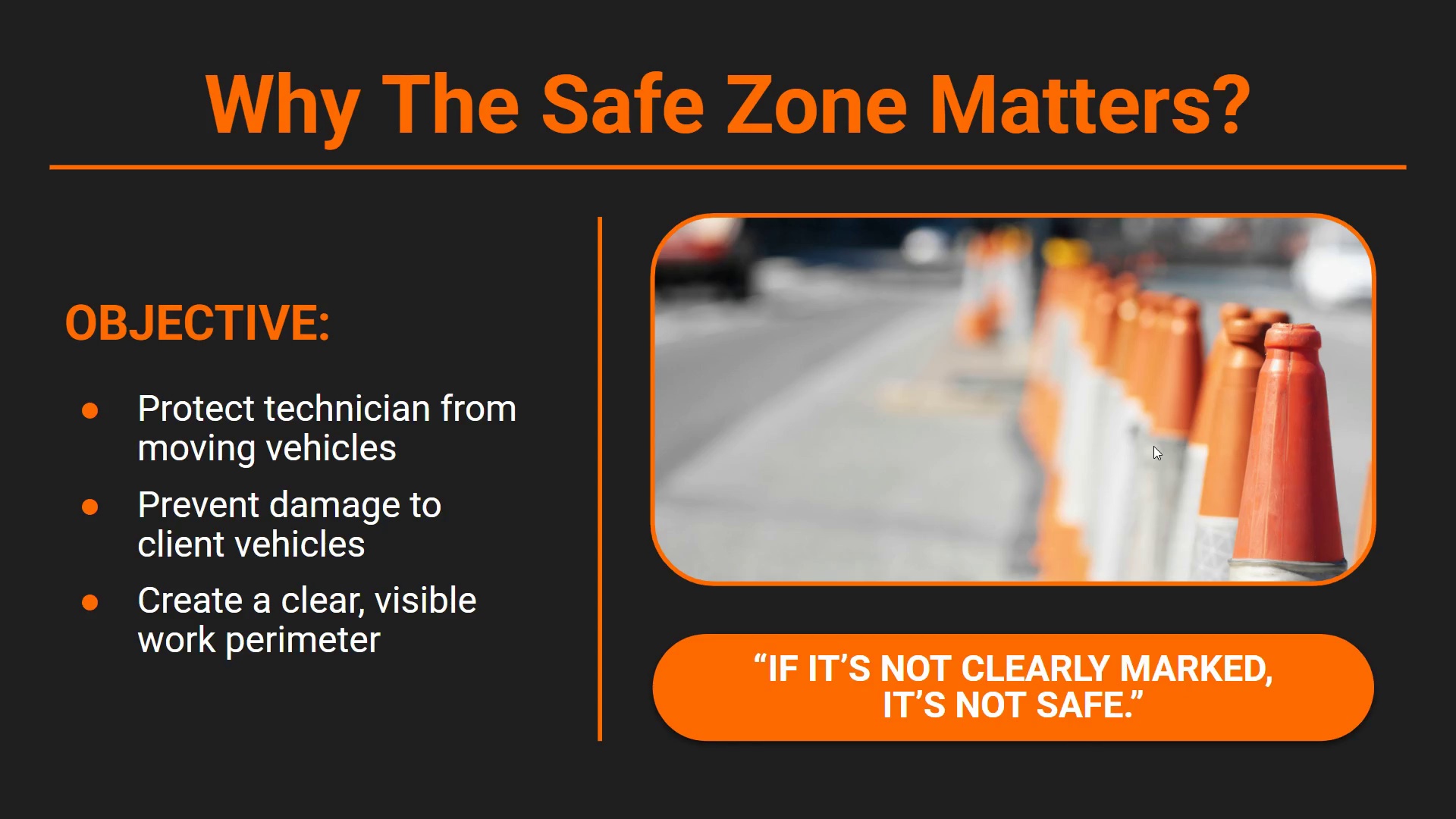 
wait(15.48)
 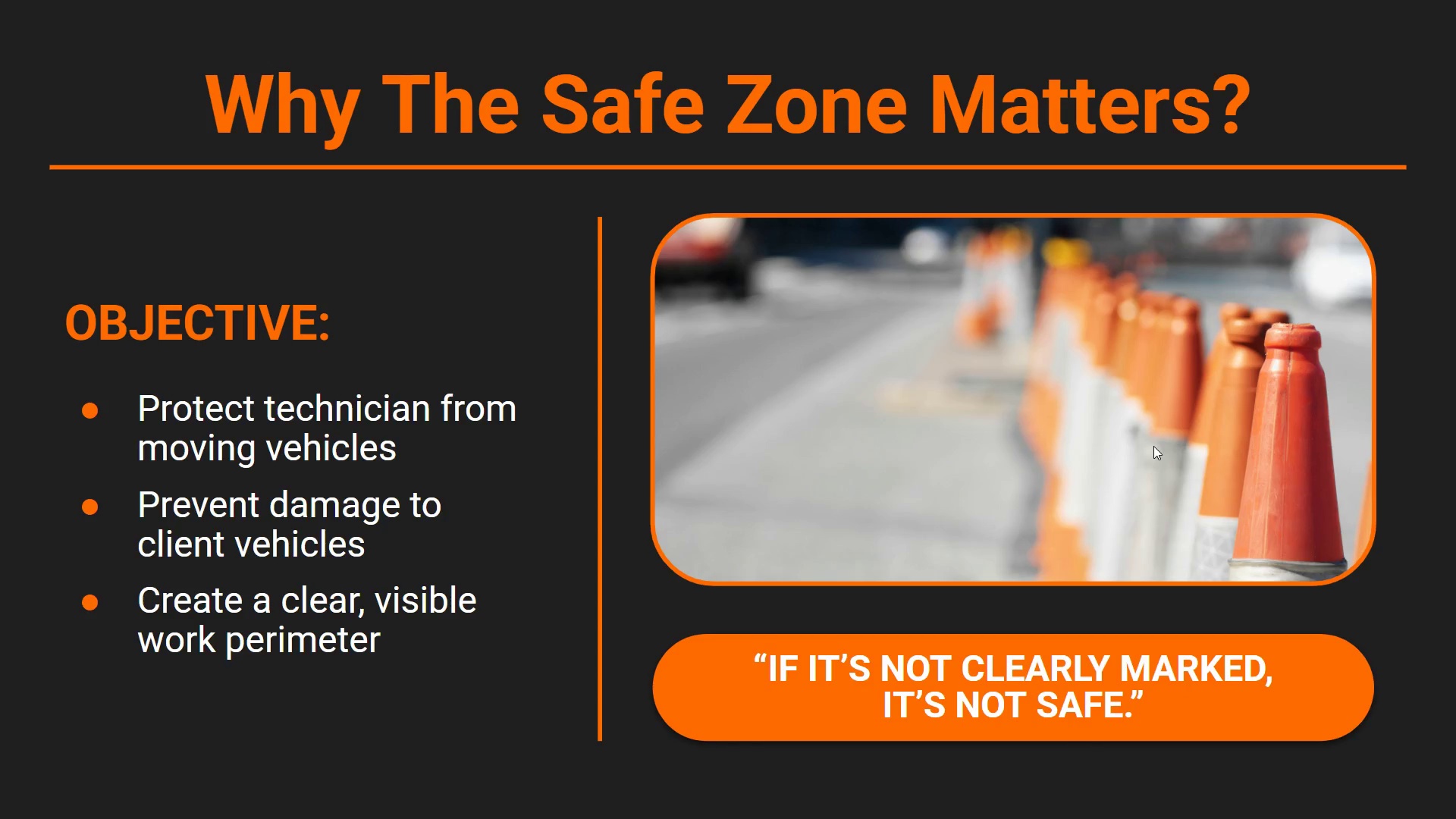 
key(ArrowRight)
 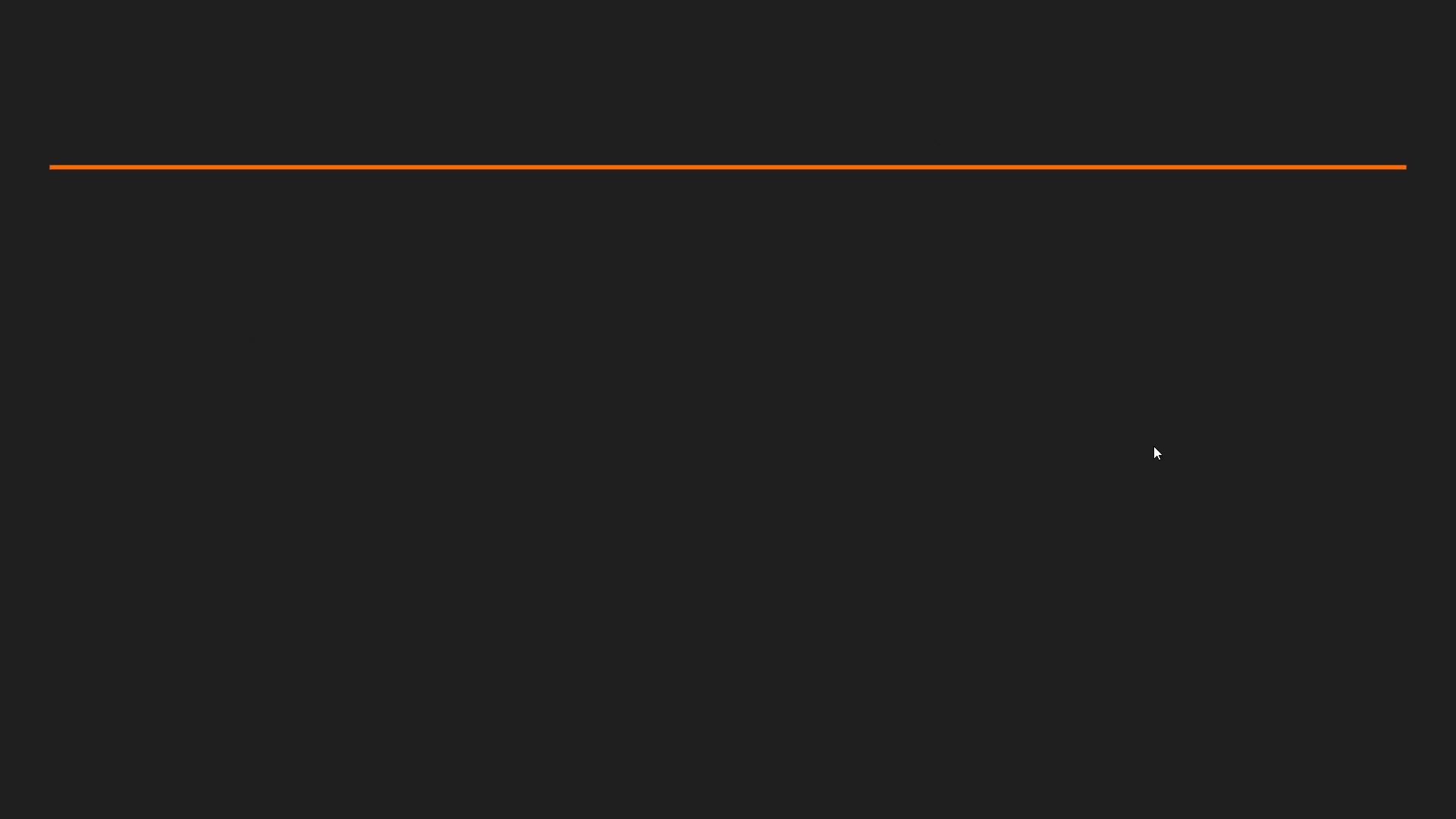 
key(ArrowRight)
 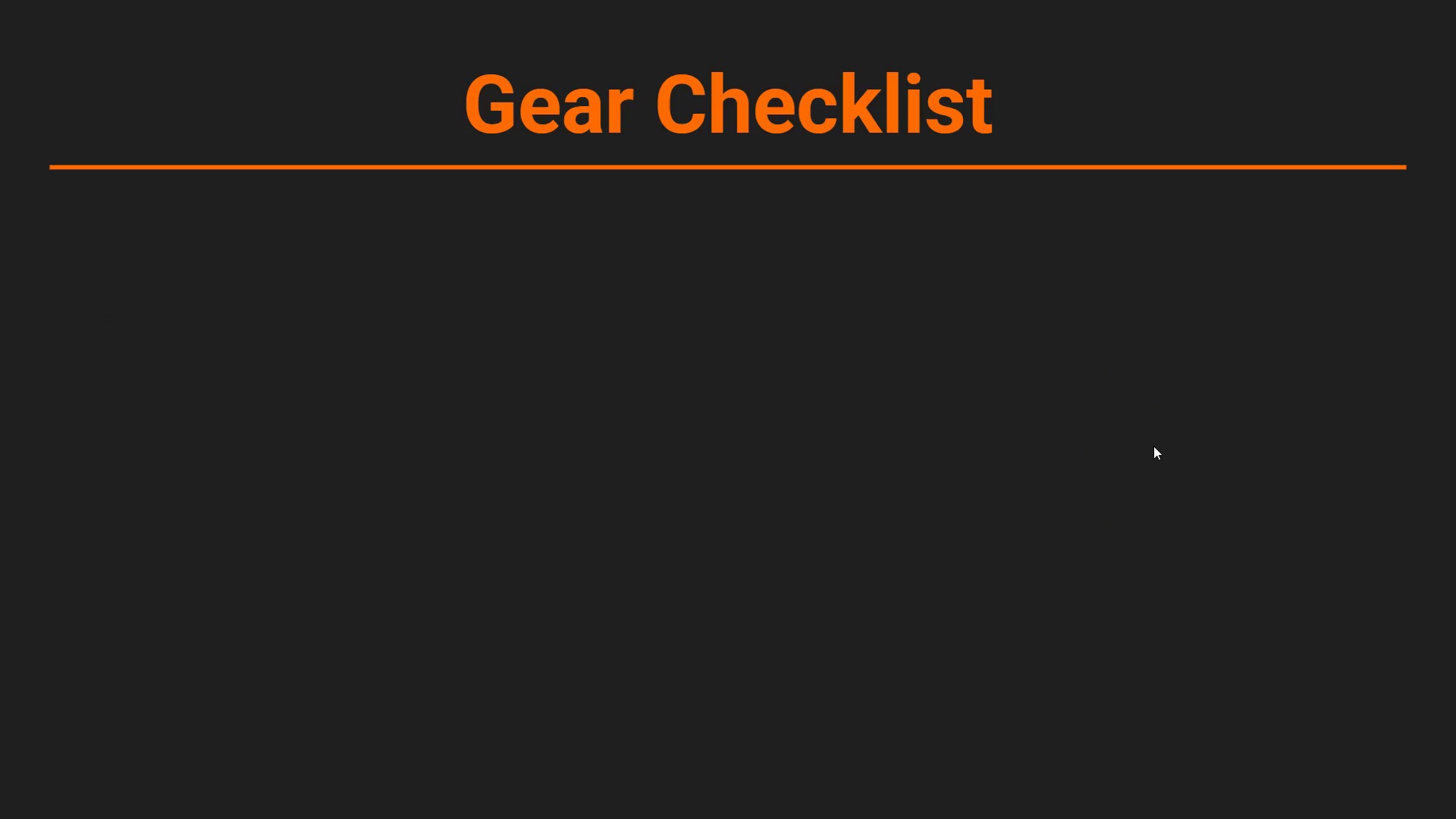 
key(ArrowRight)
 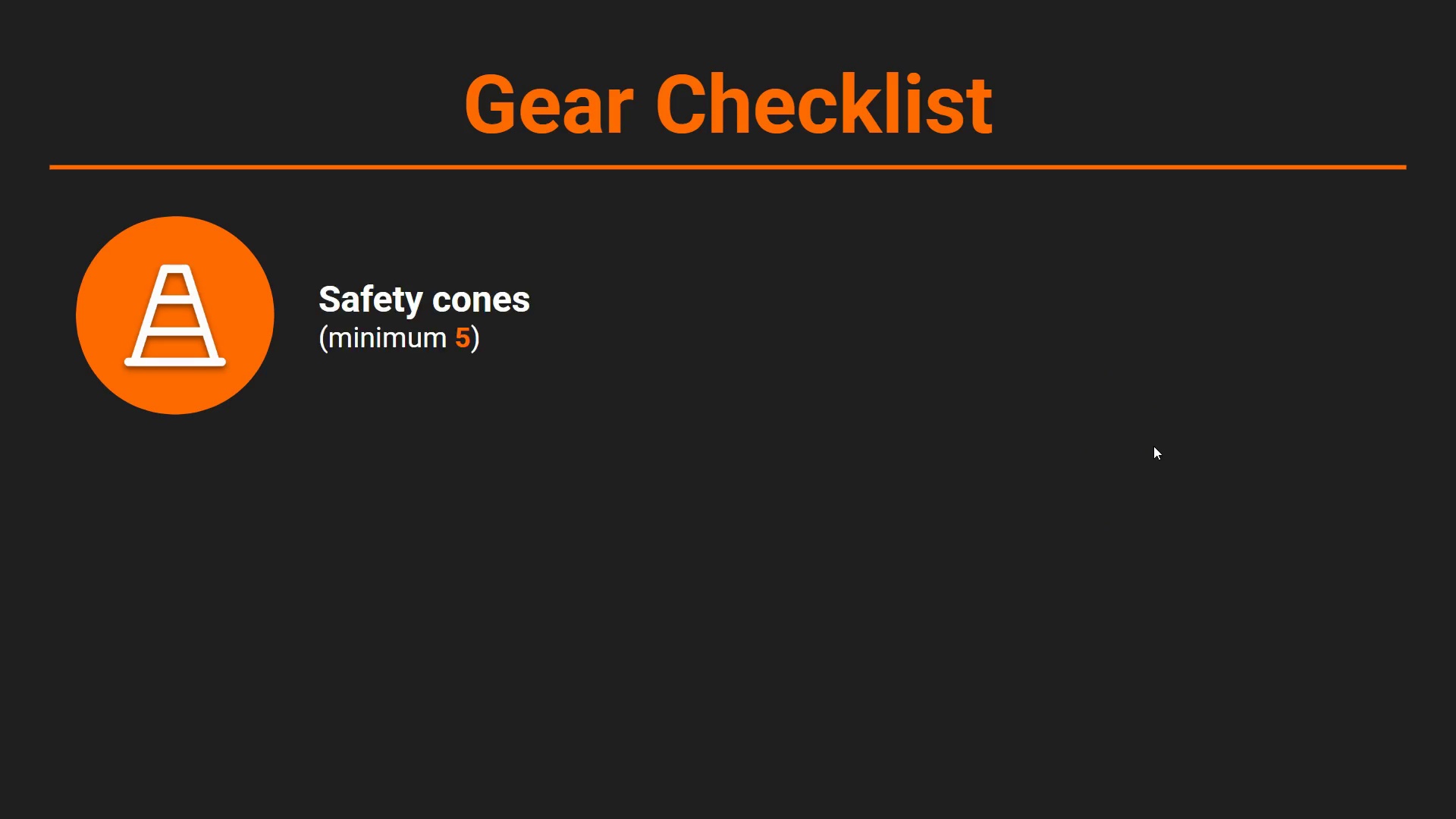 
key(ArrowRight)
 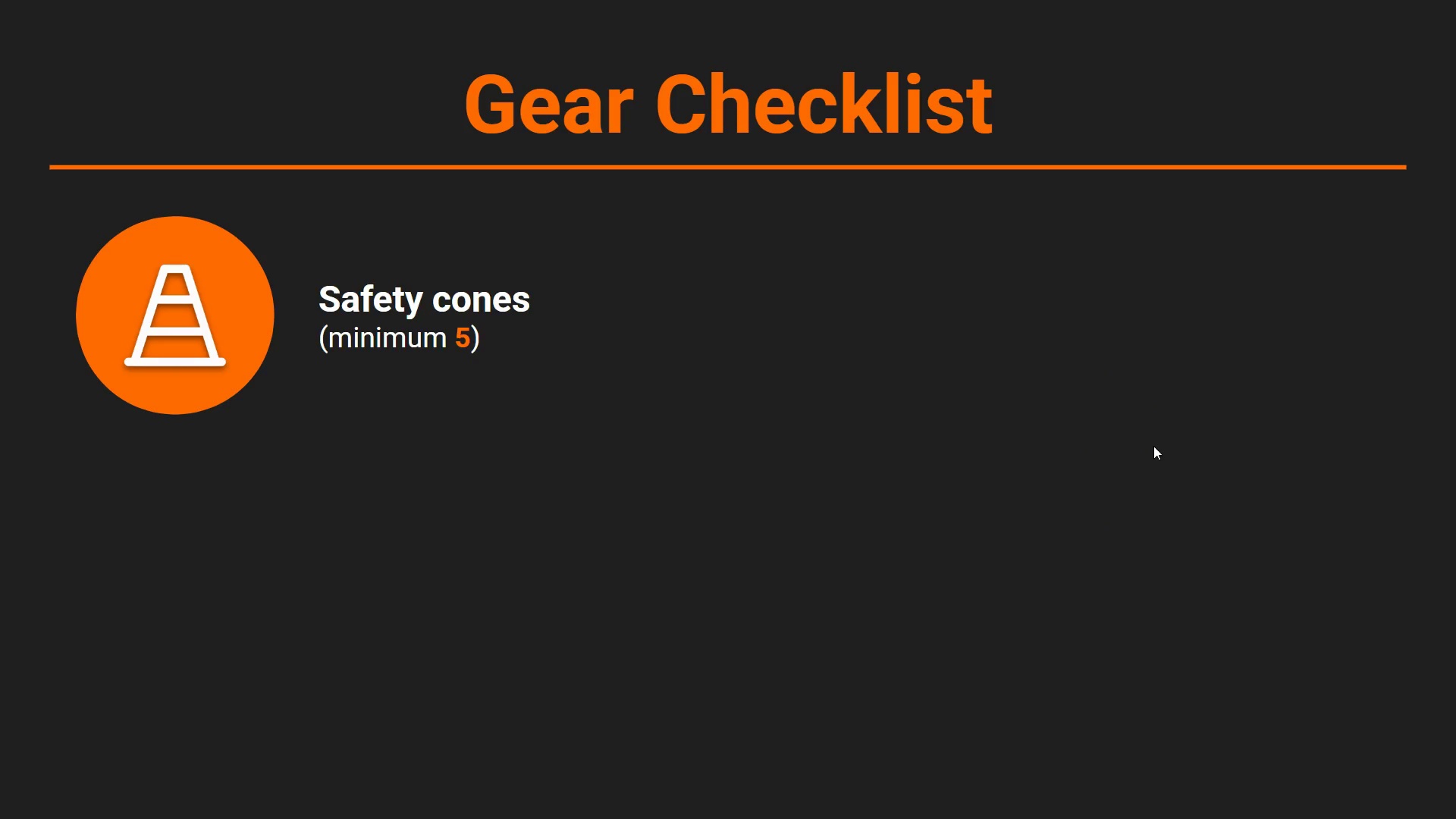 
key(ArrowRight)
 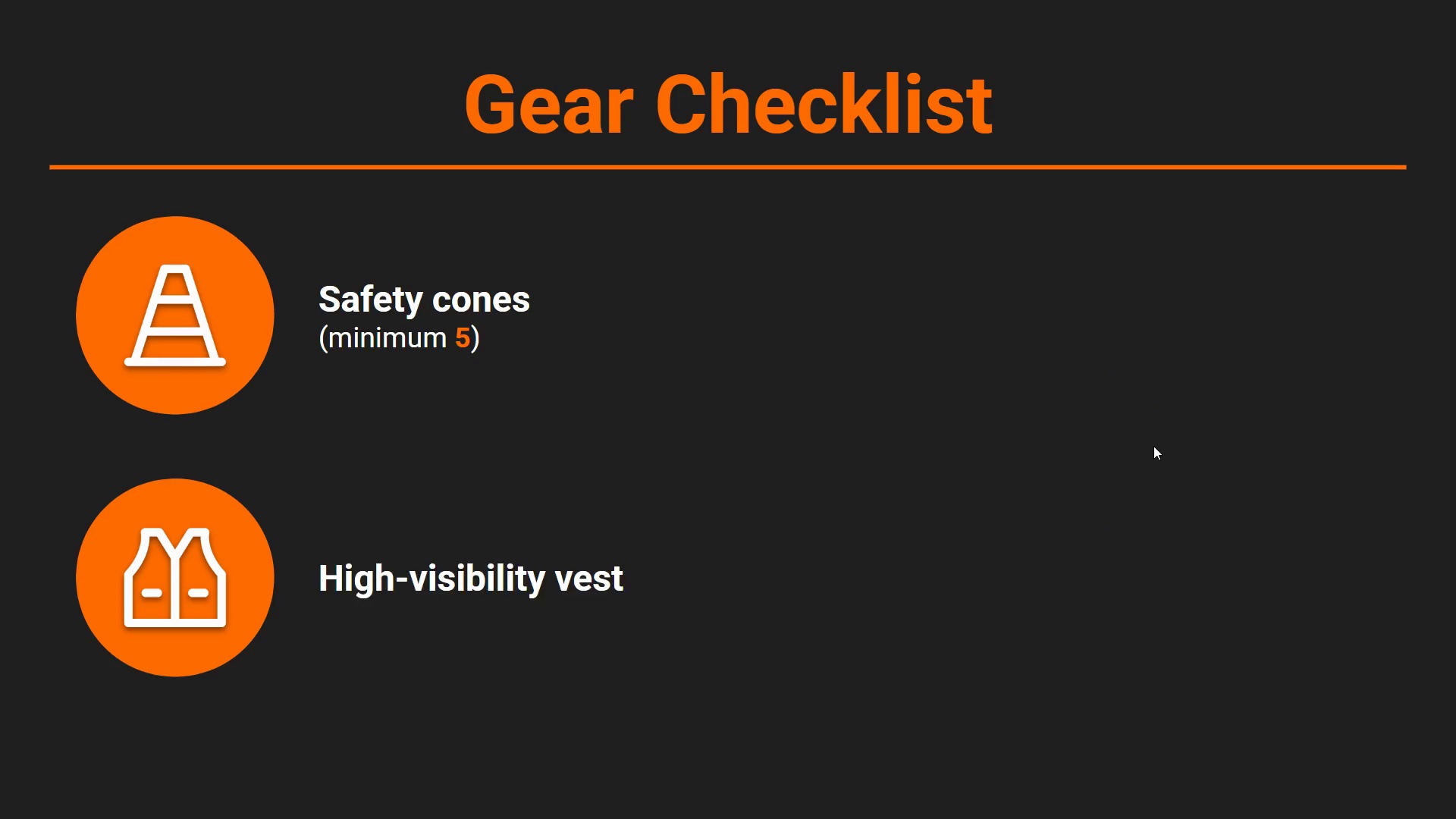 
key(ArrowRight)
 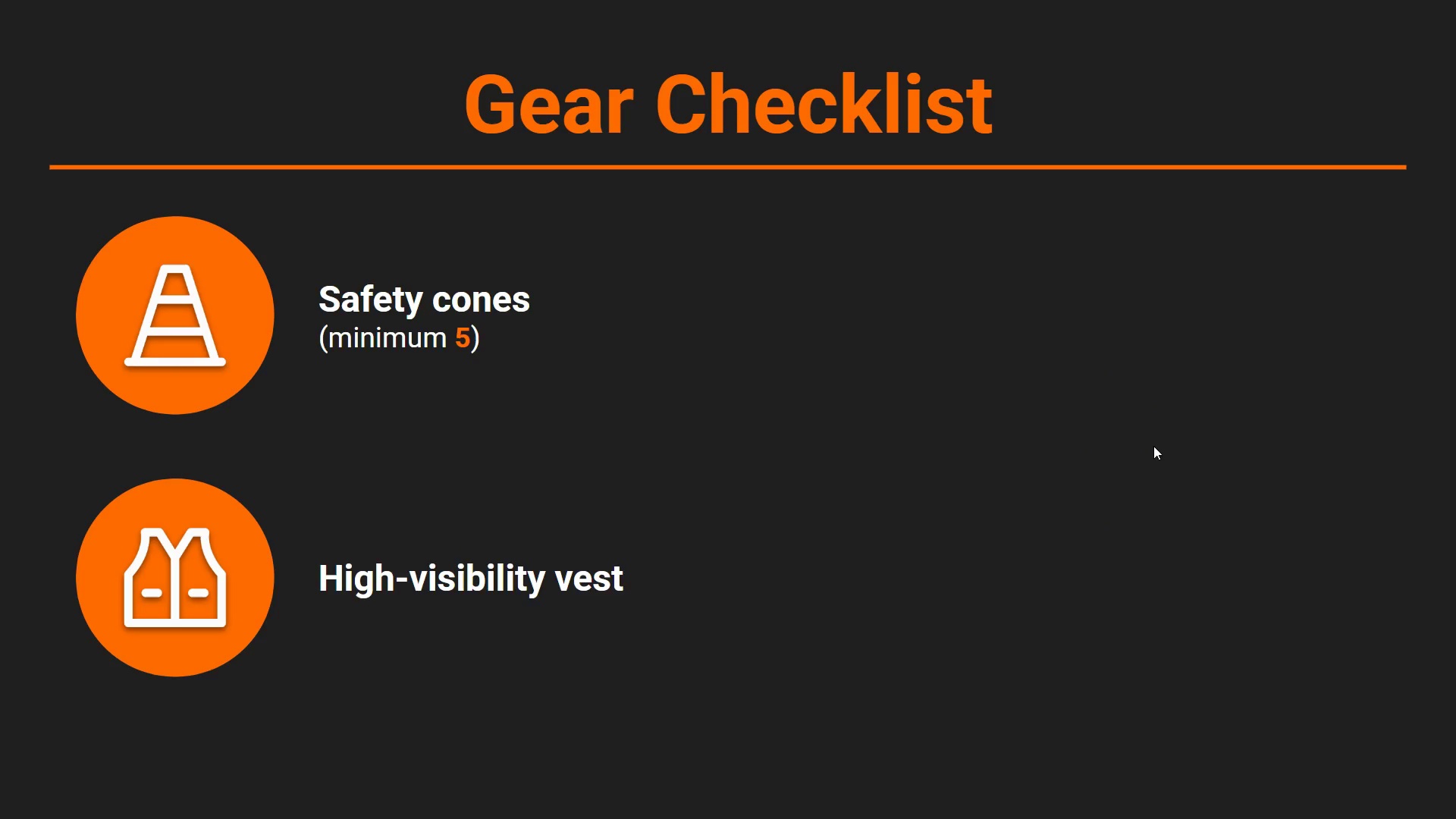 
key(ArrowRight)
 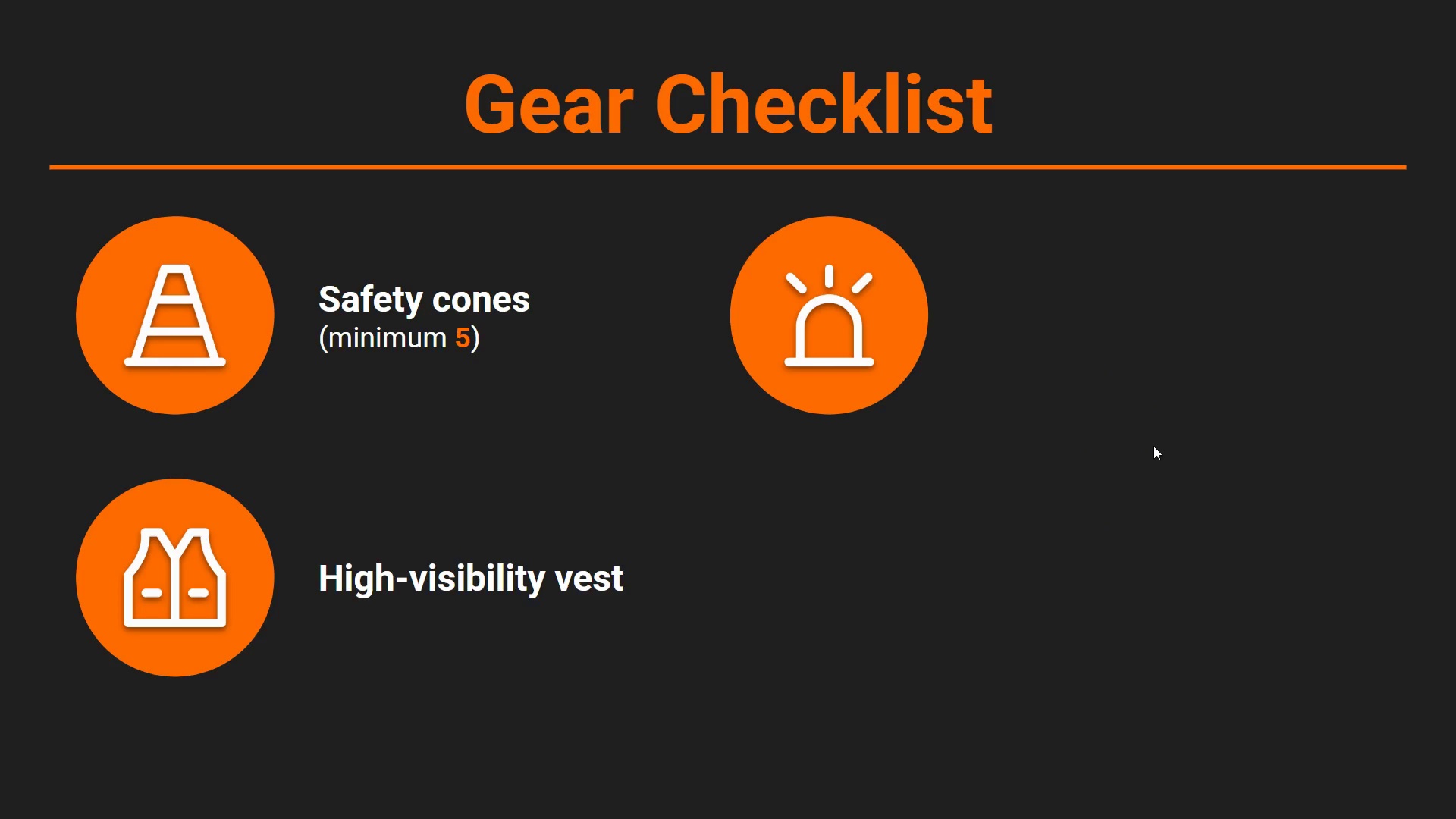 
key(ArrowRight)
 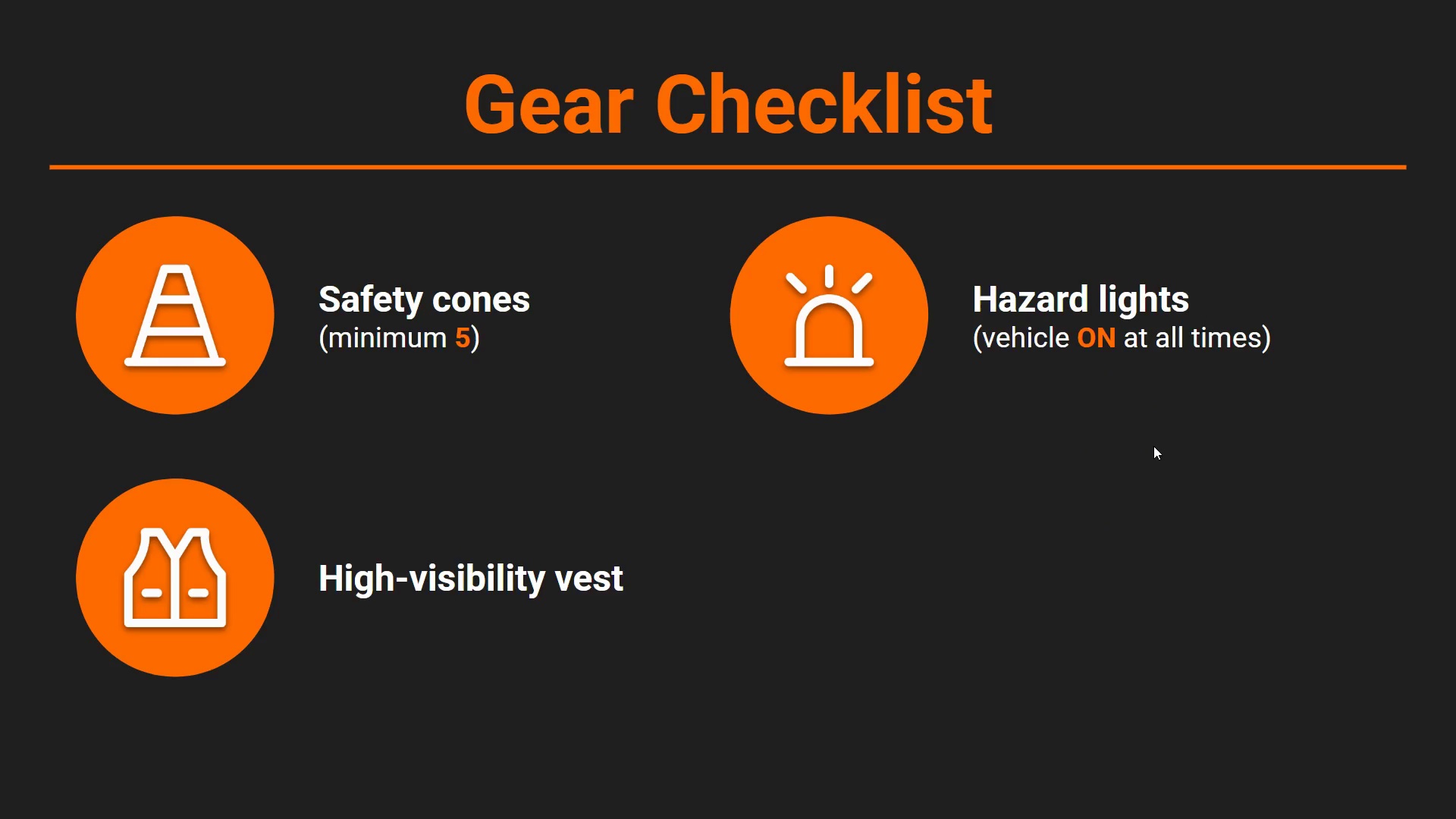 
key(ArrowRight)
 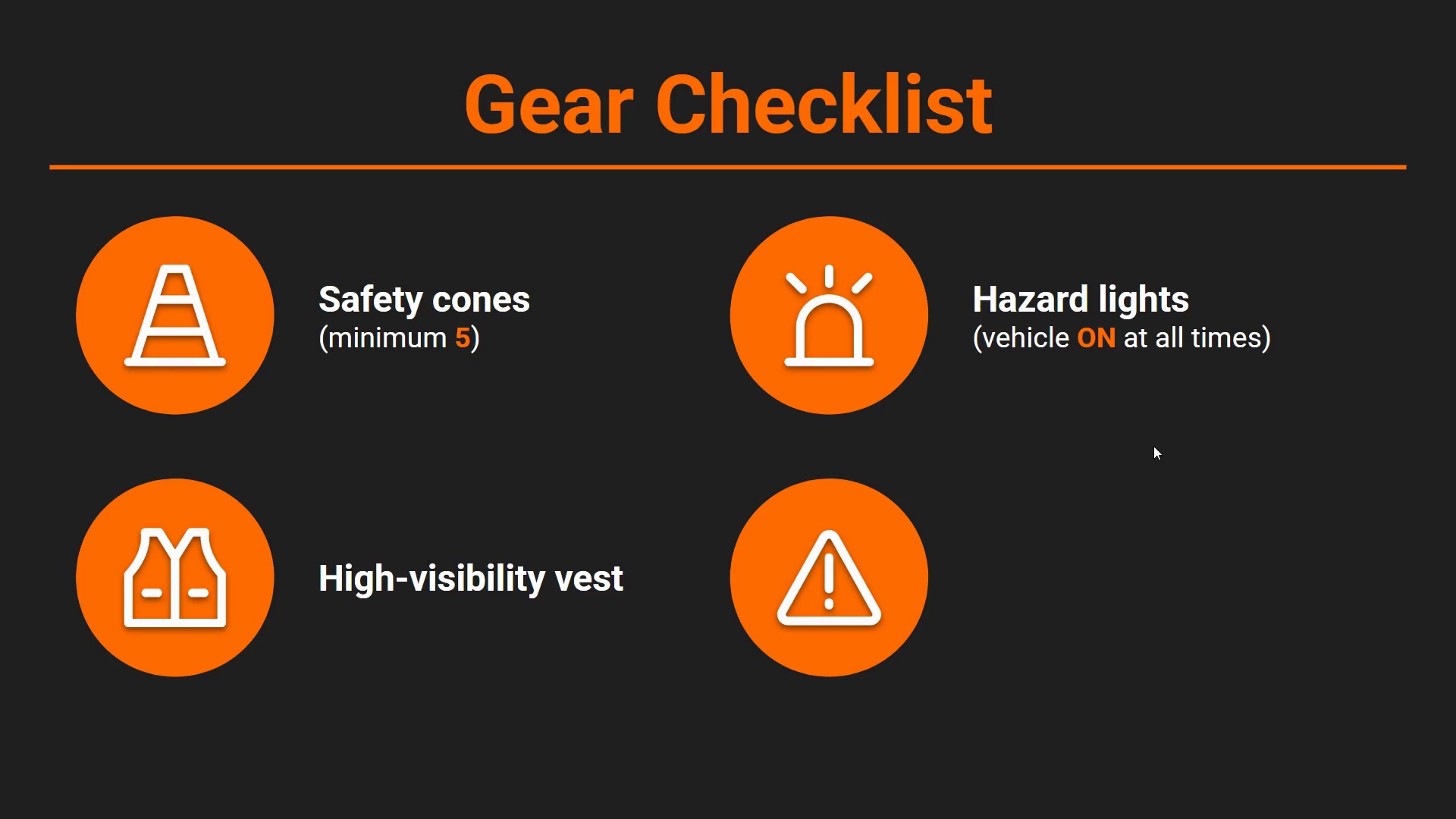 
key(ArrowRight)
 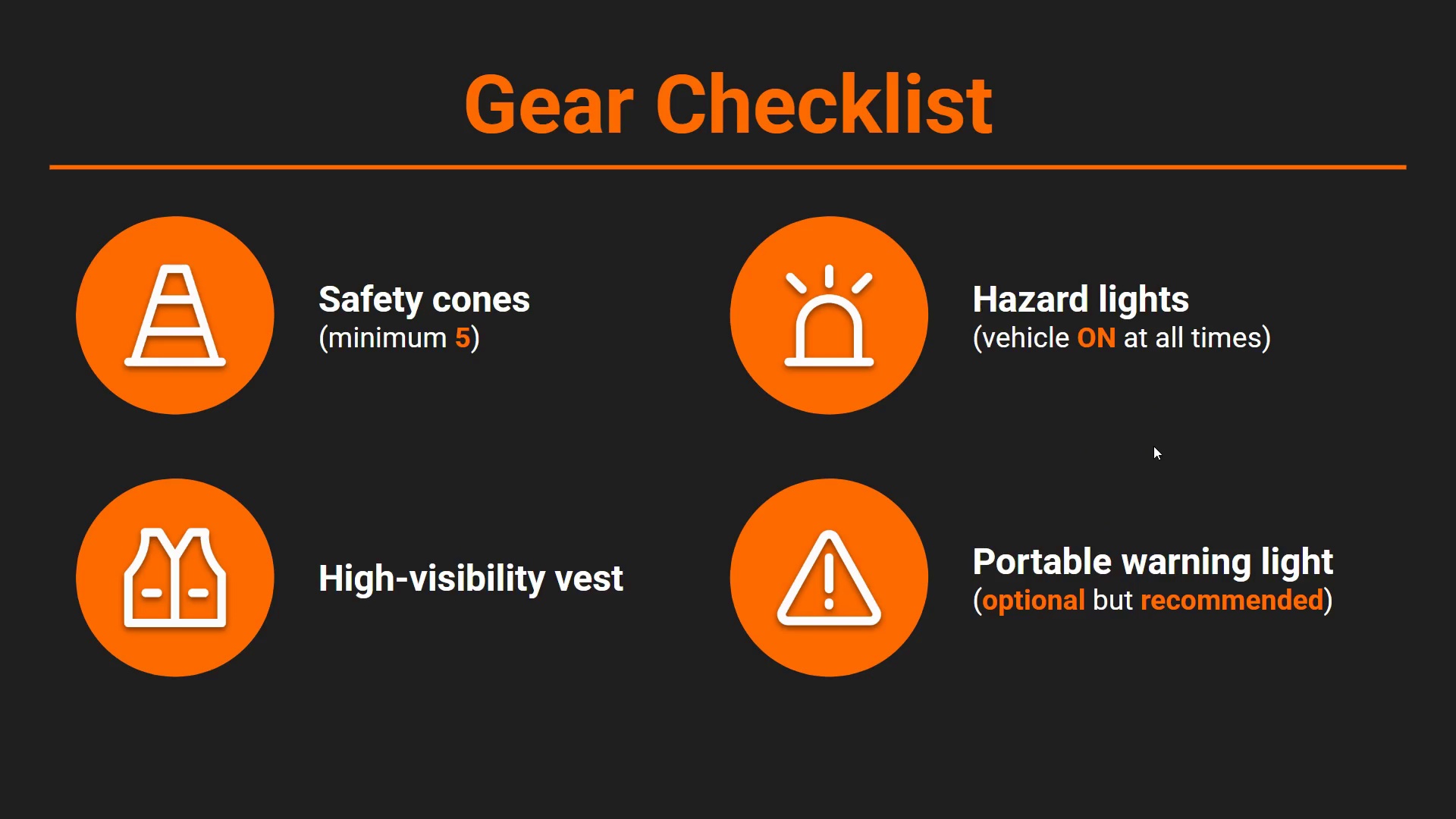 
key(ArrowRight)
 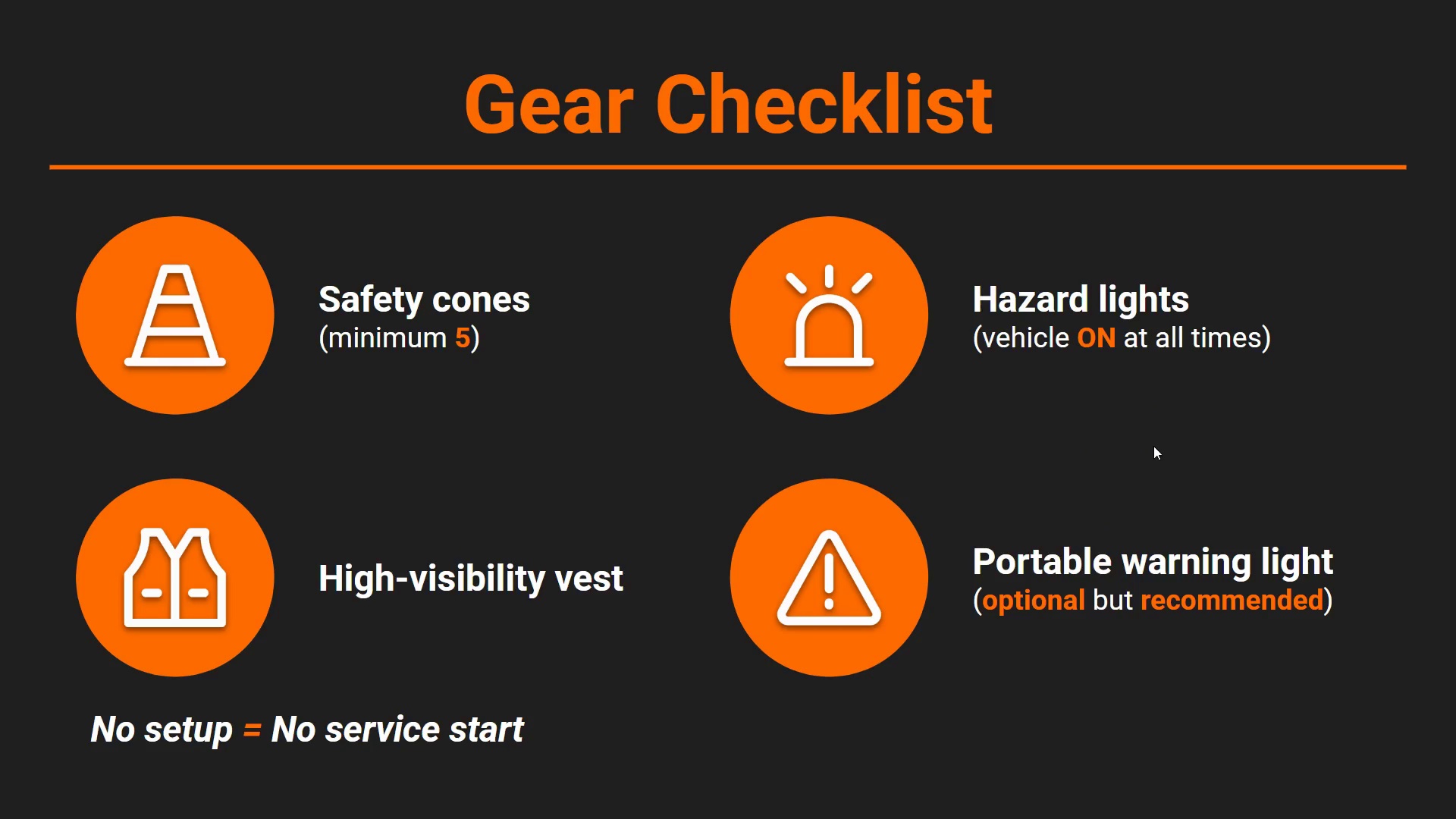 
key(ArrowRight)
 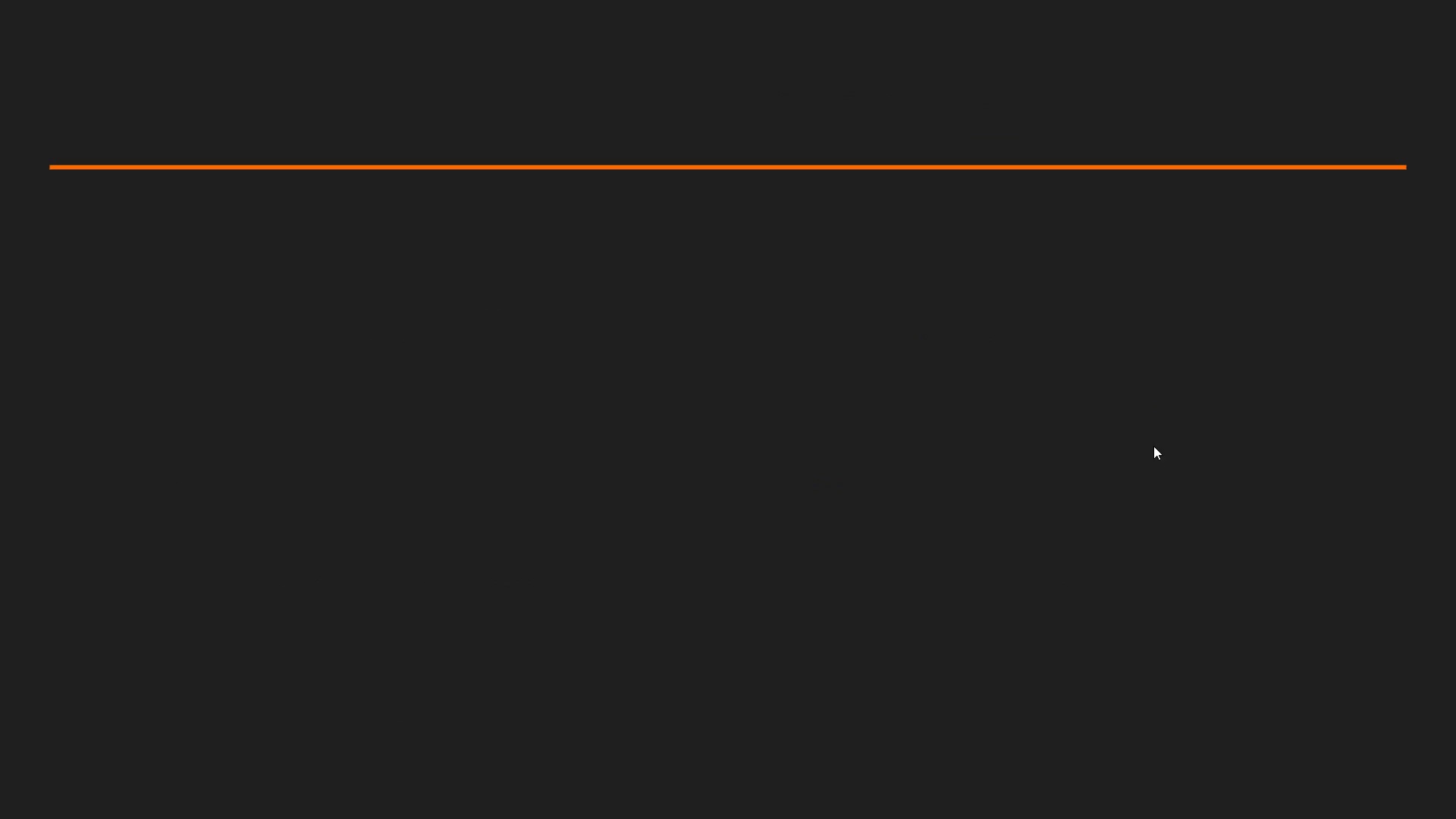 
key(ArrowRight)
 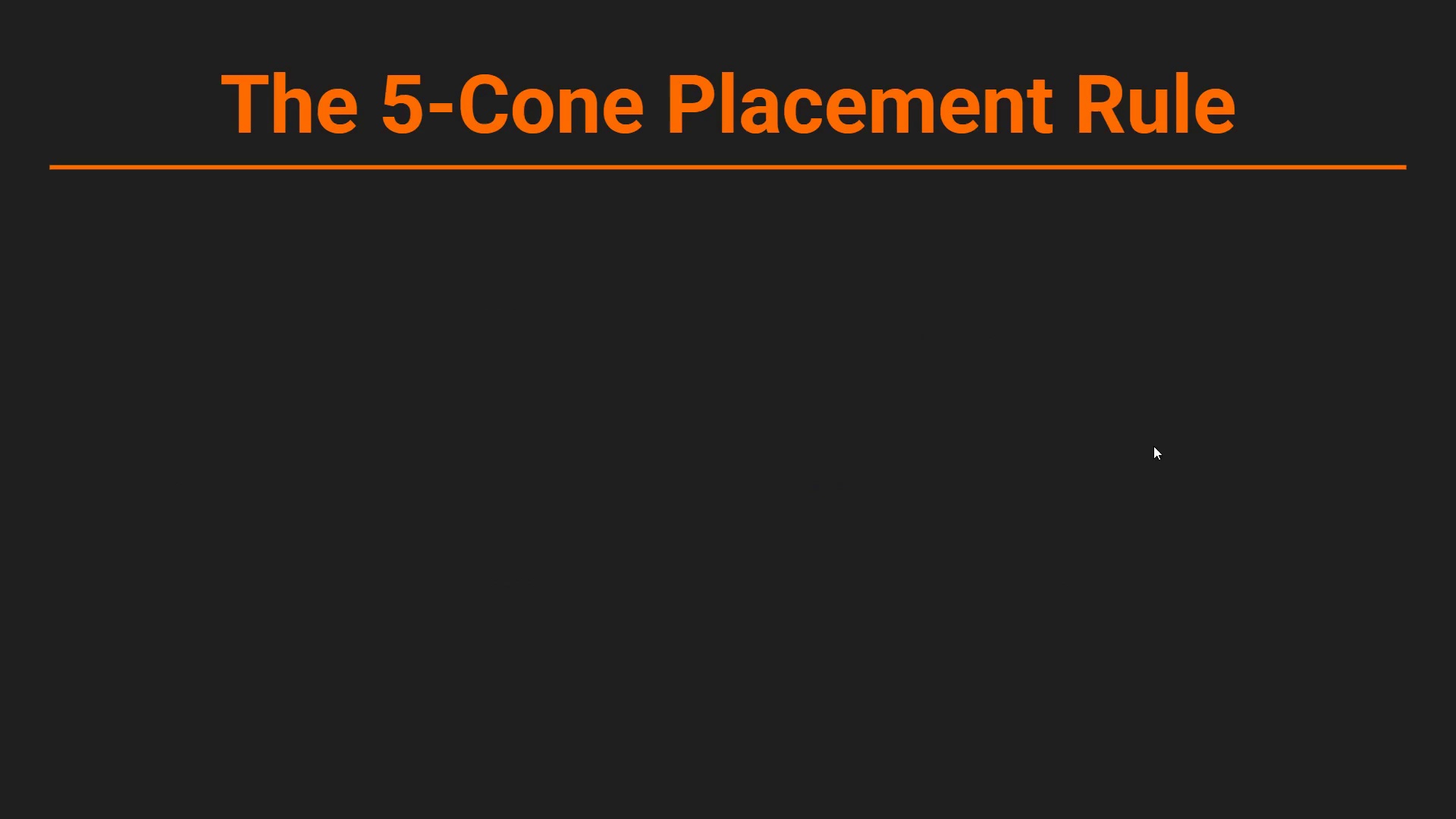 
key(ArrowRight)
 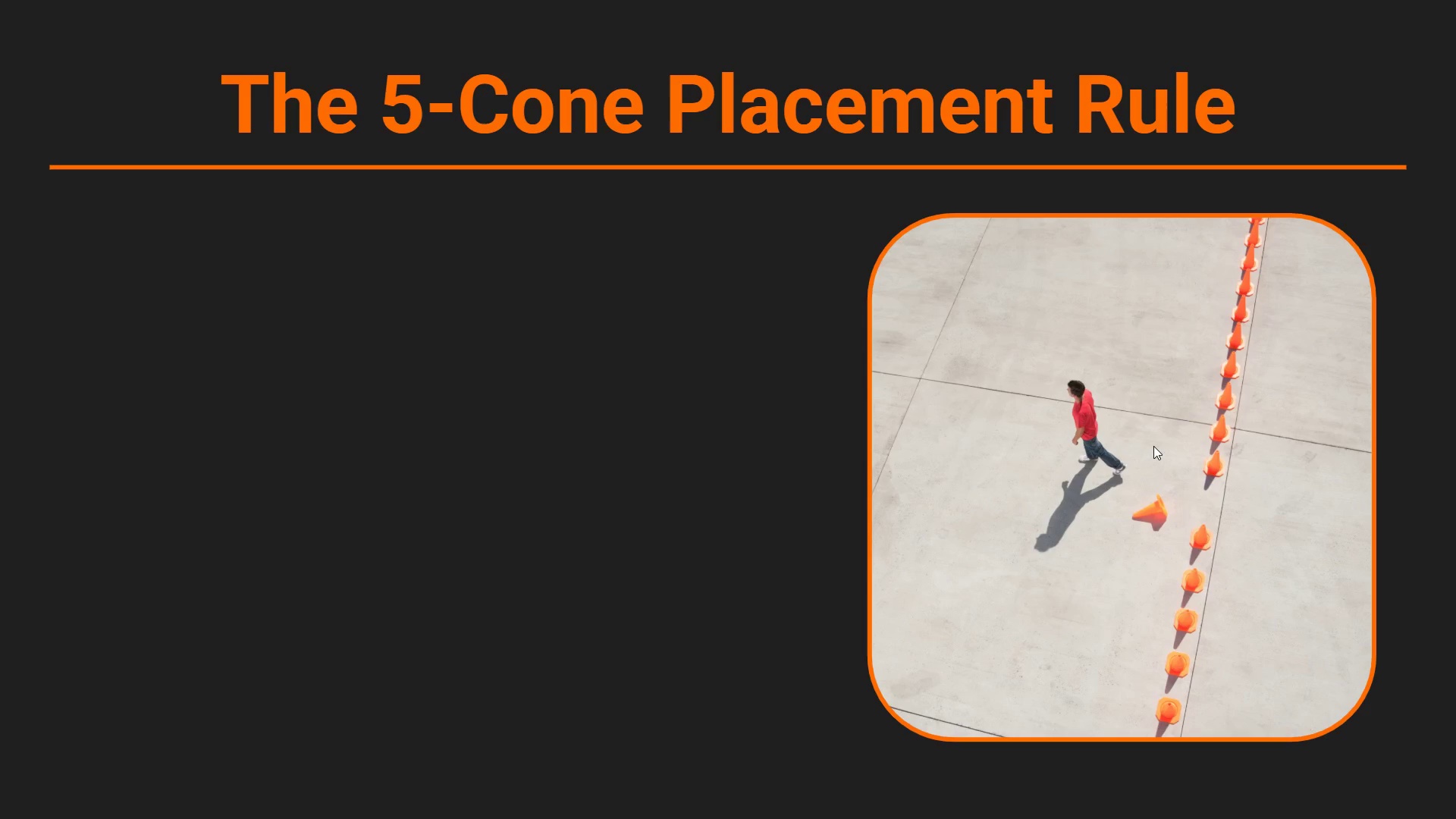 
key(ArrowRight)
 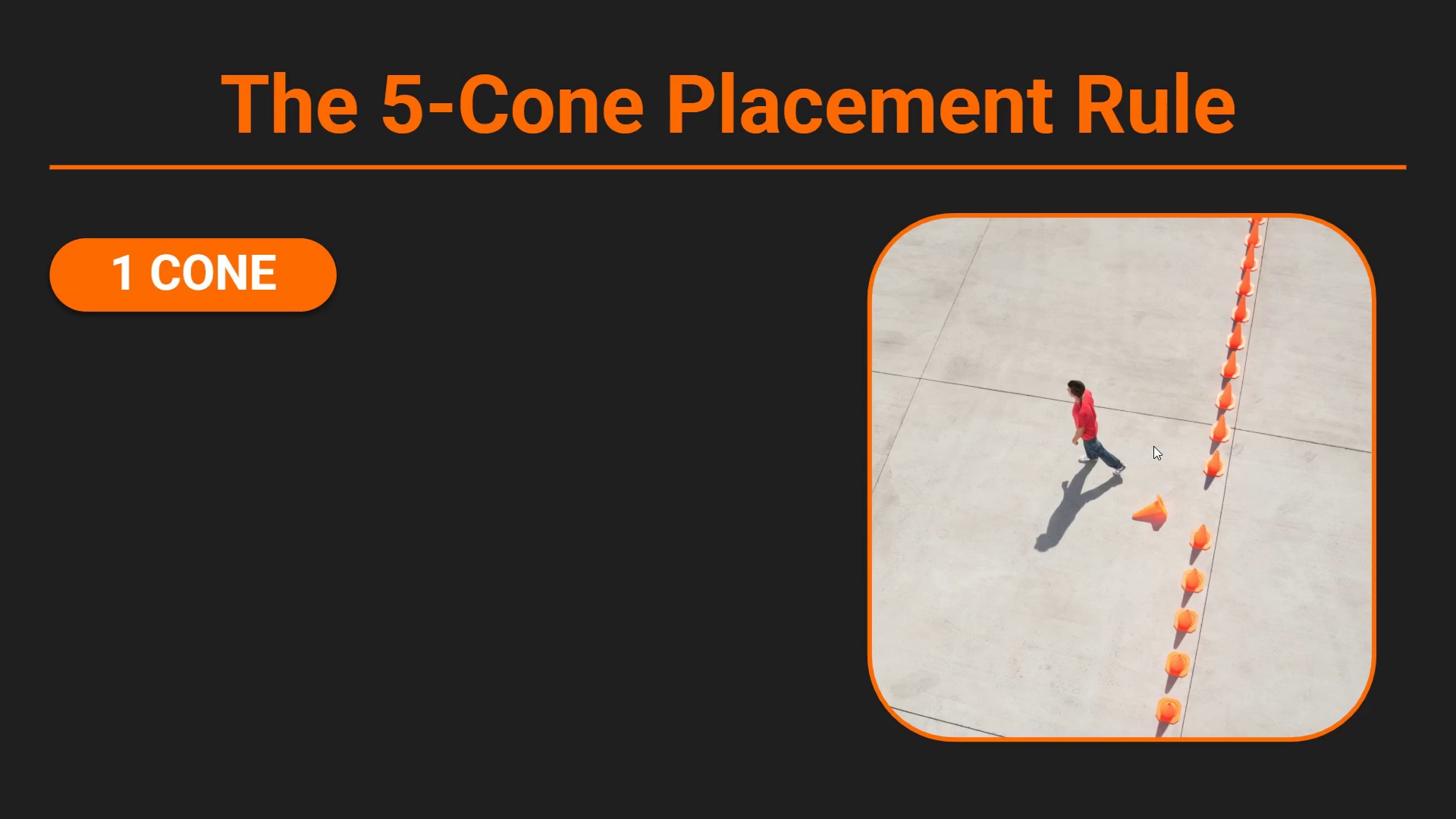 
key(ArrowRight)
 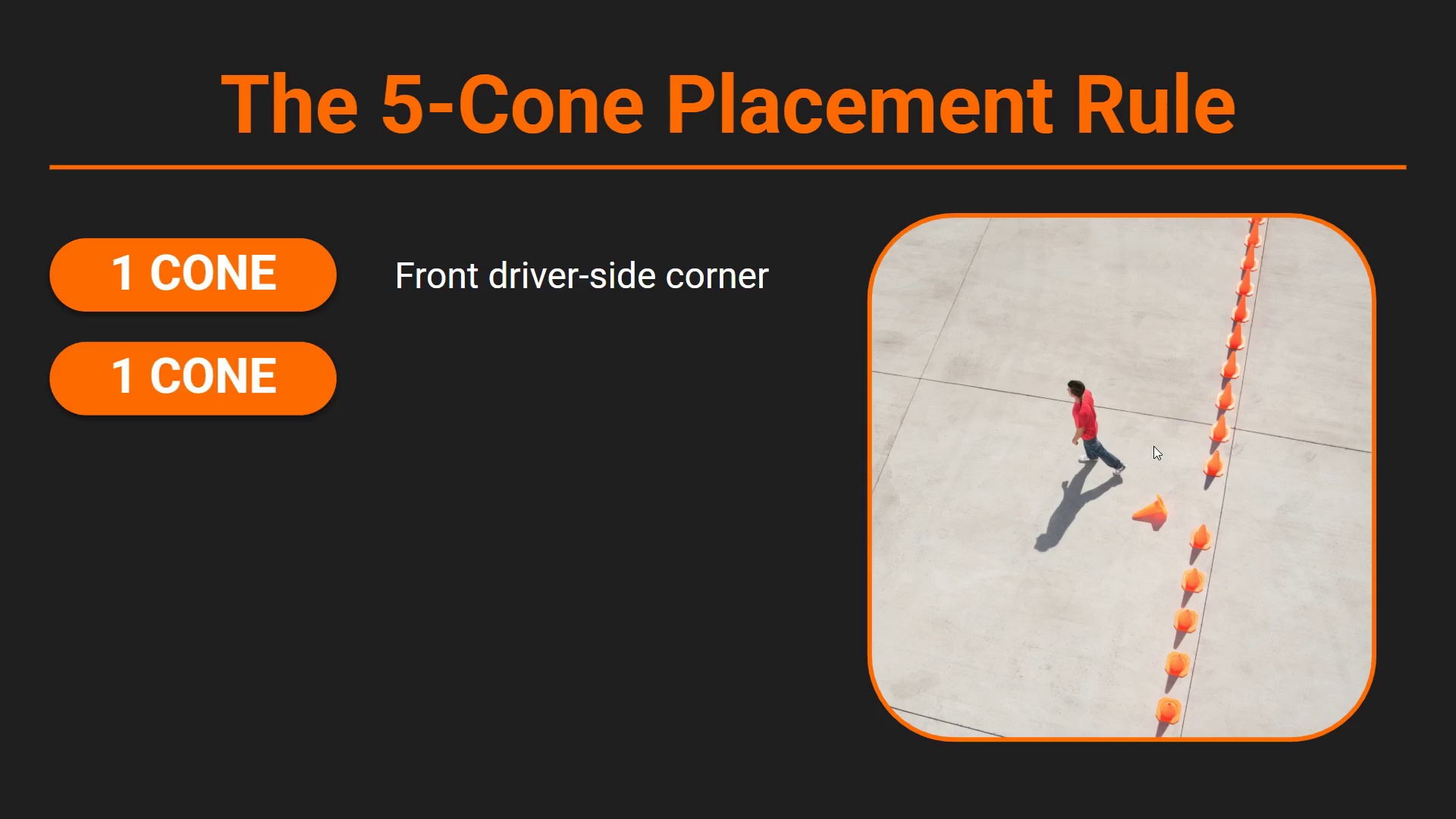 
key(ArrowRight)
 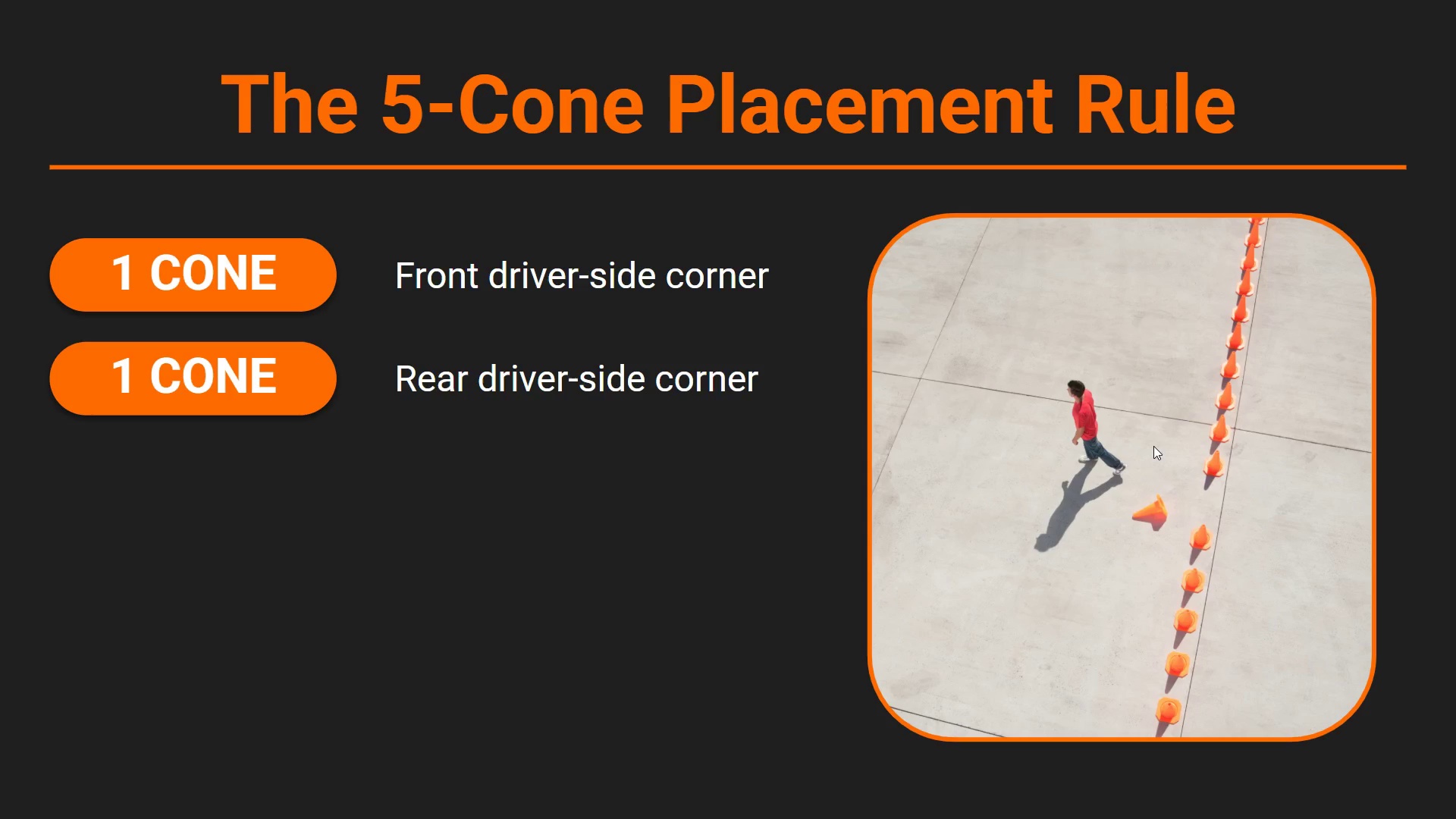 
key(ArrowRight)
 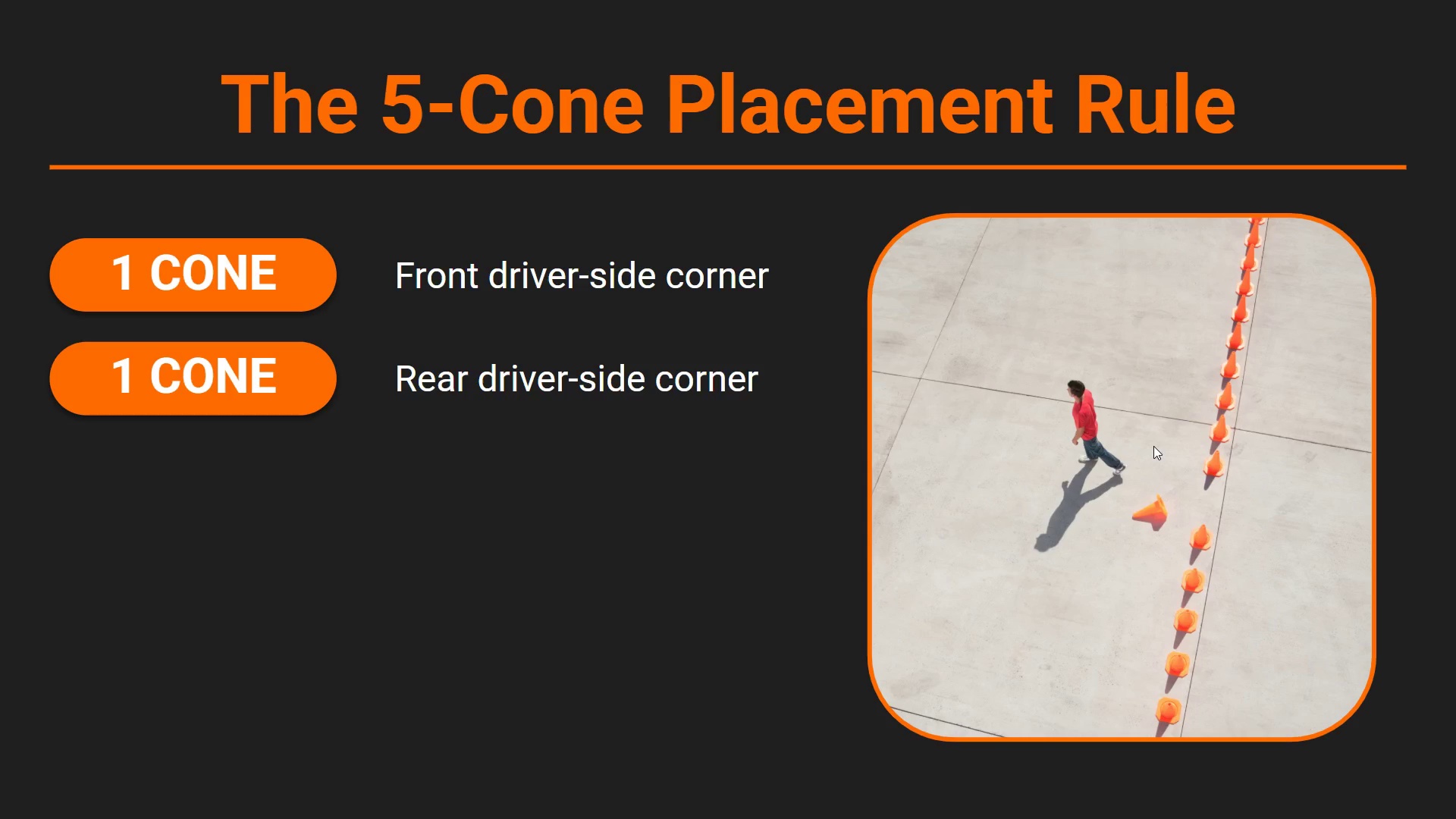 
key(ArrowRight)
 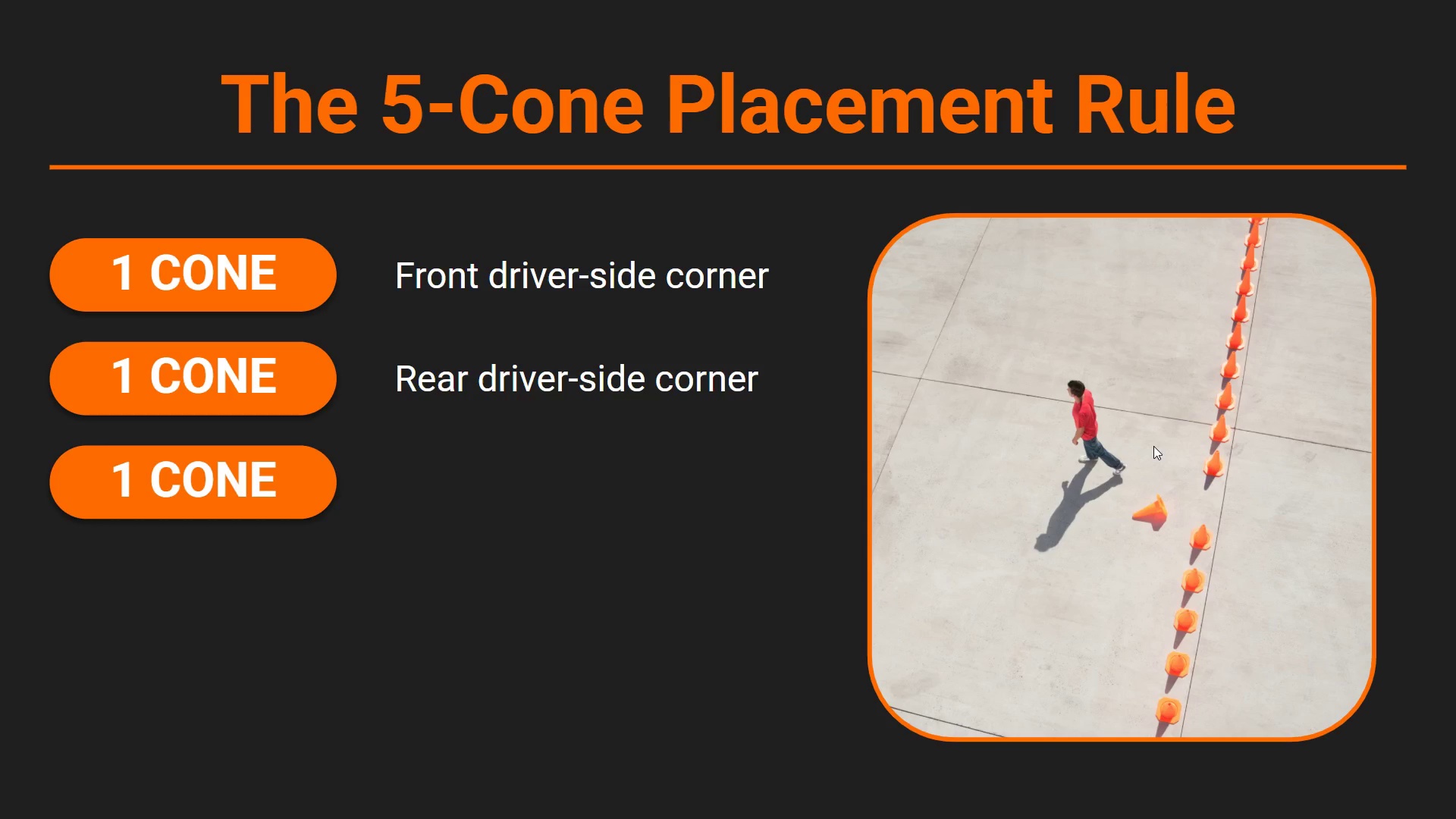 
key(ArrowRight)
 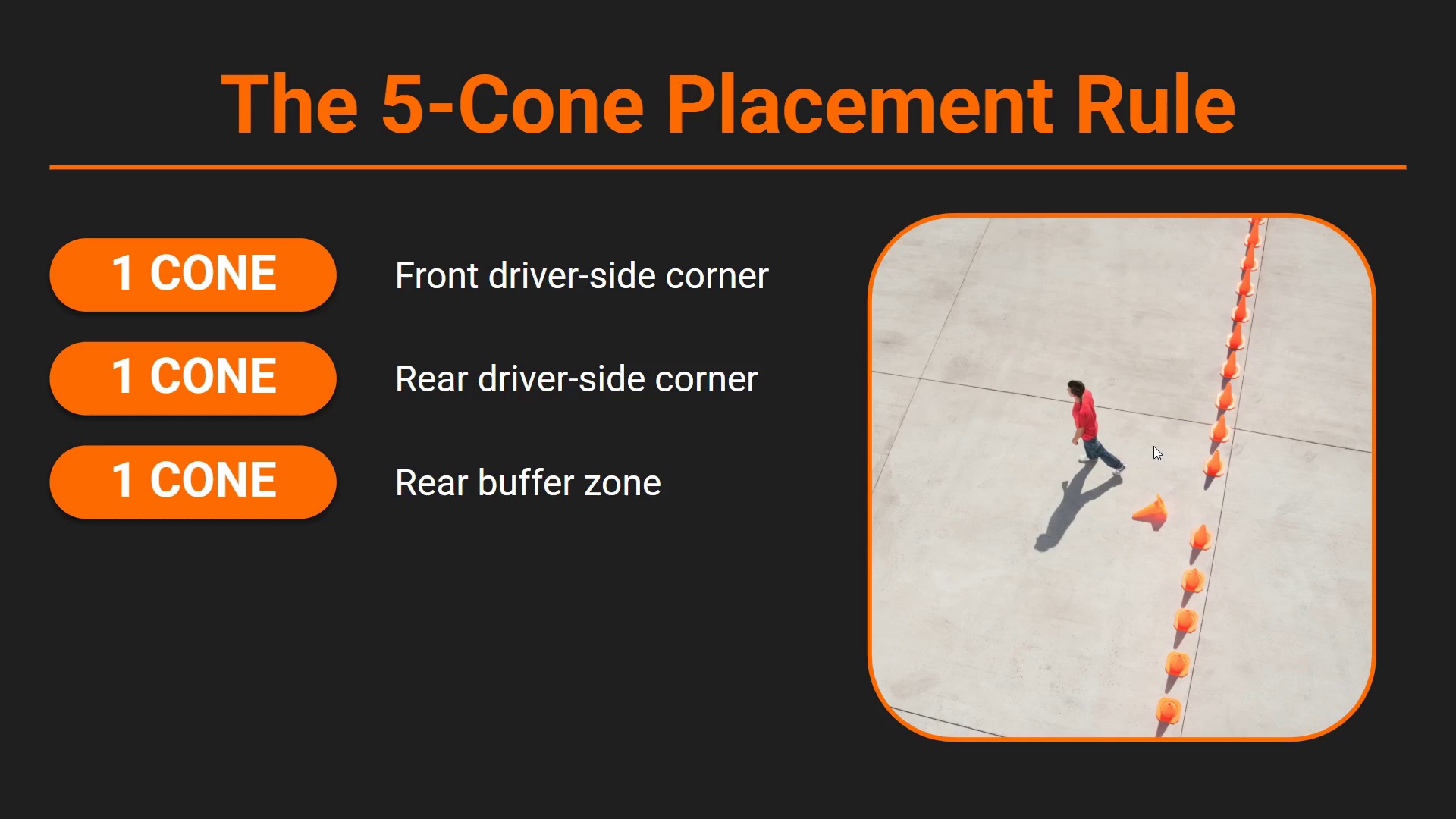 
key(ArrowRight)
 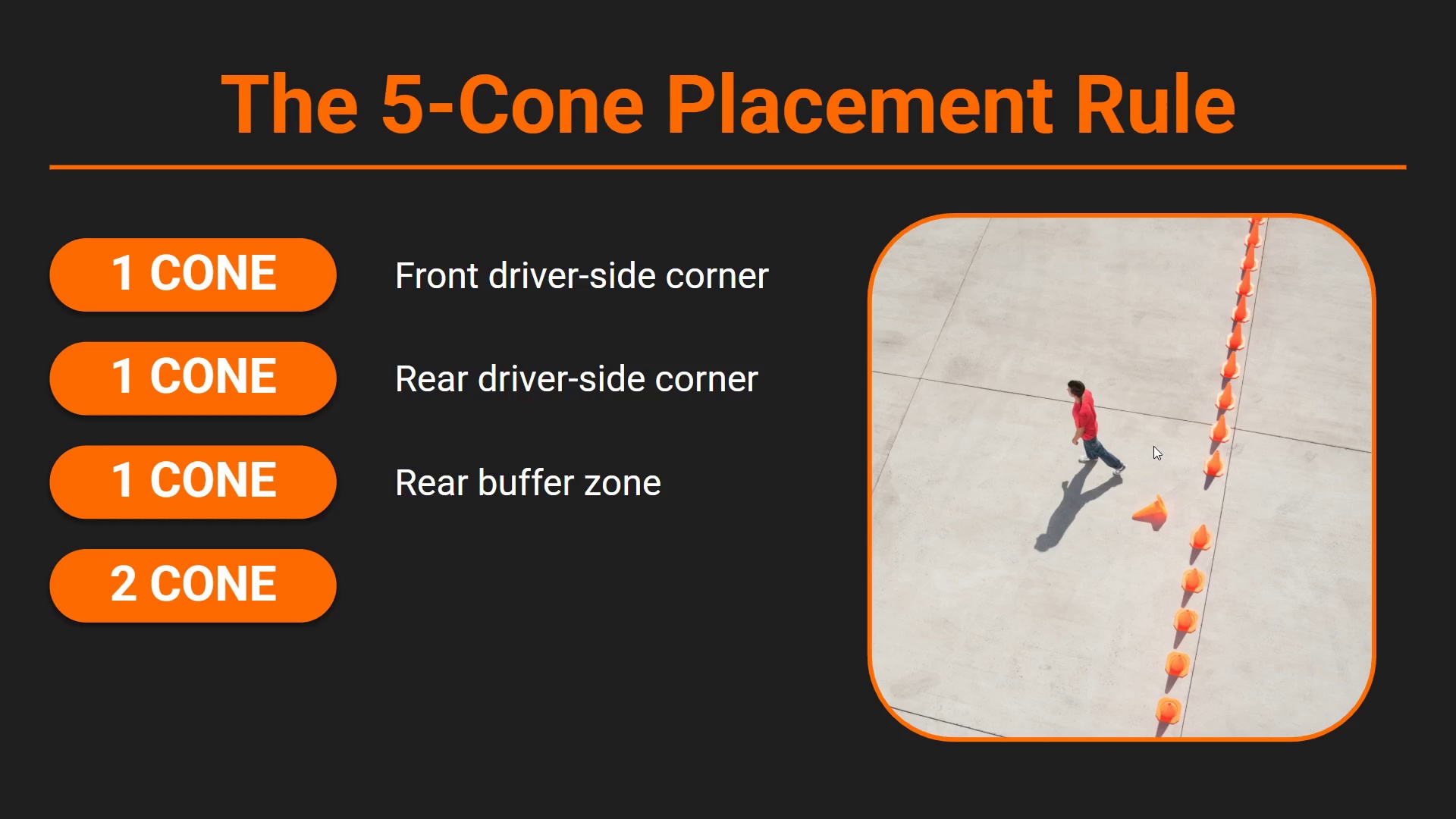 
key(ArrowRight)
 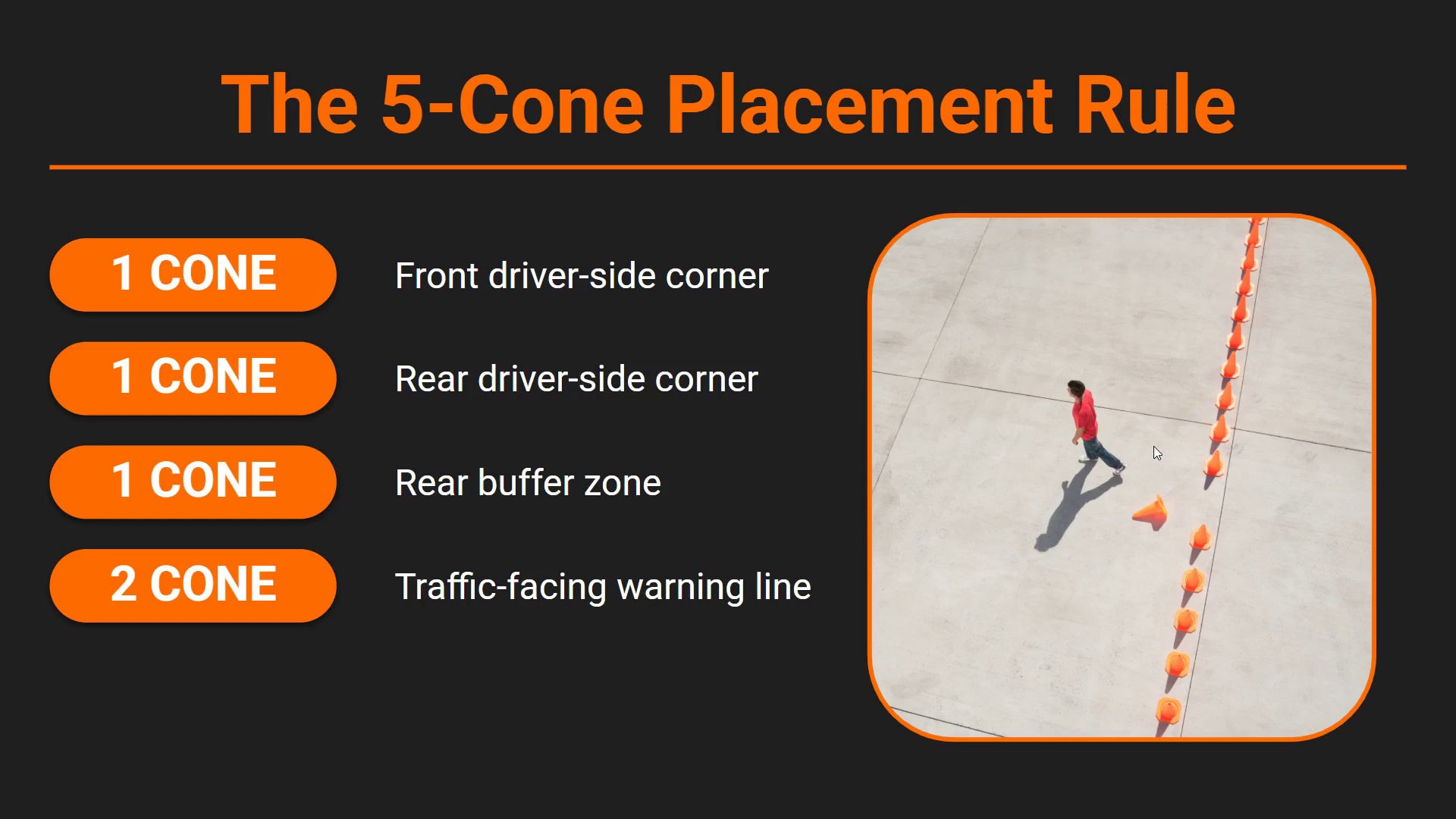 
key(ArrowRight)
 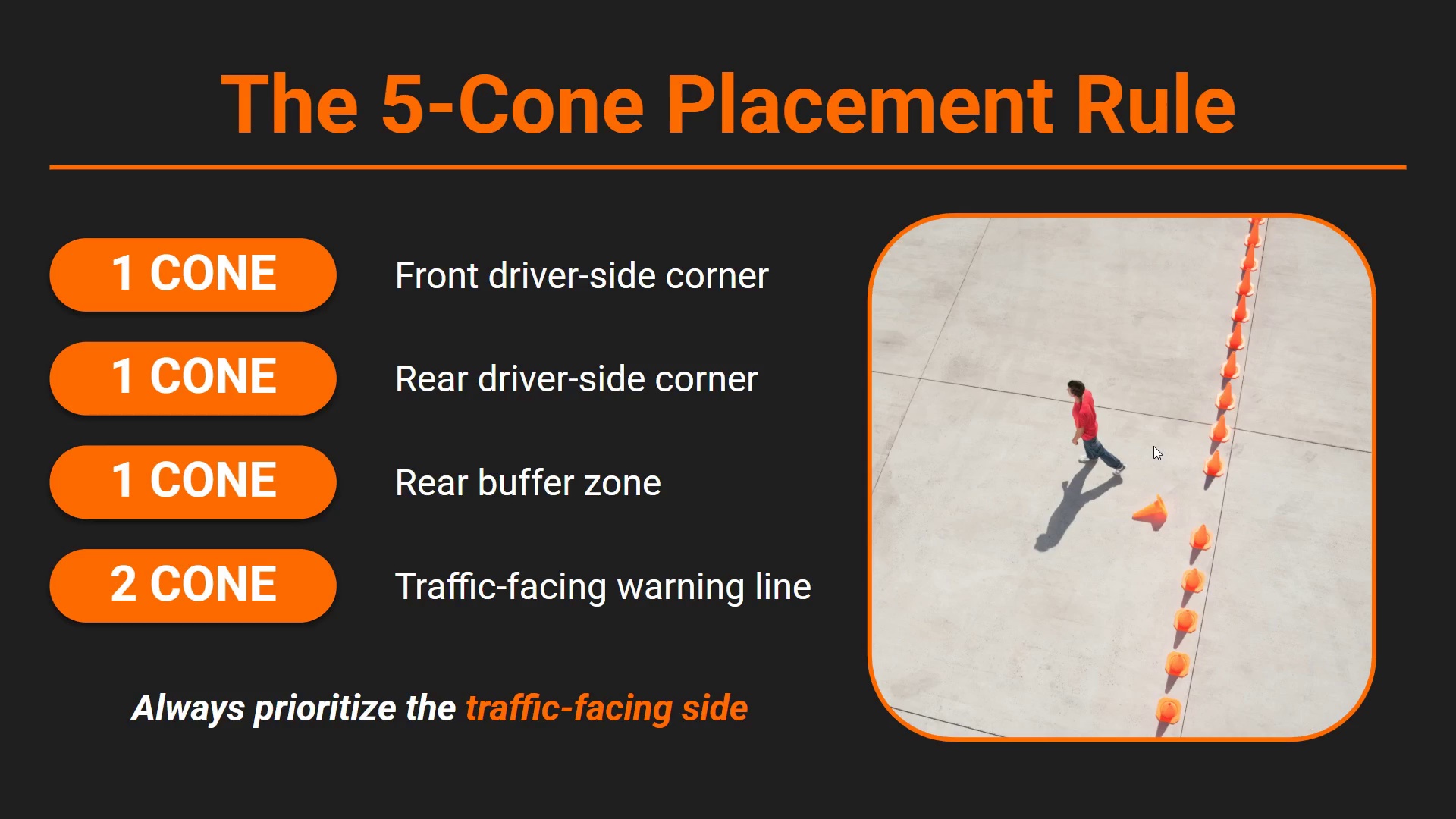 
key(ArrowRight)
 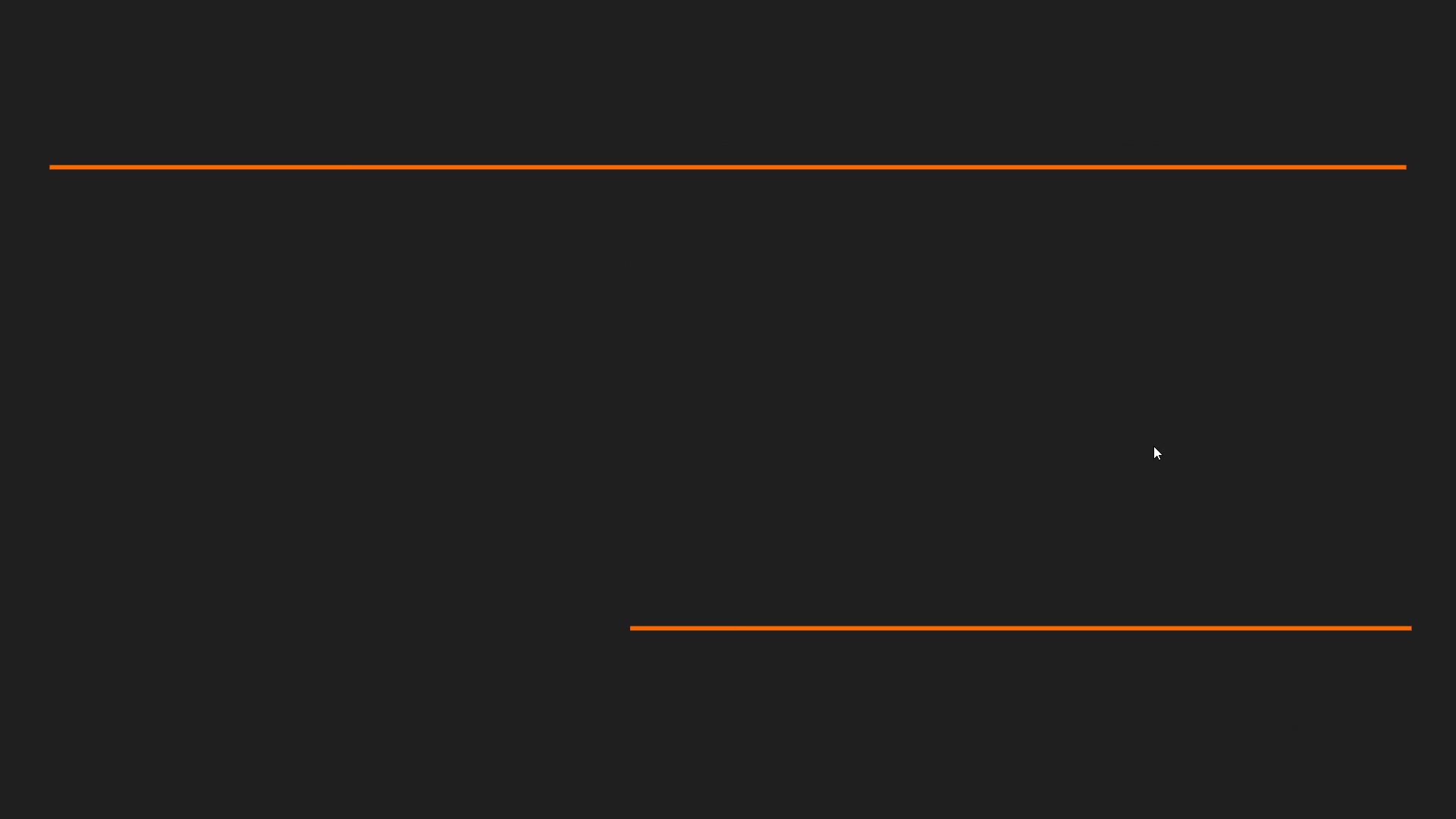 
key(ArrowRight)
 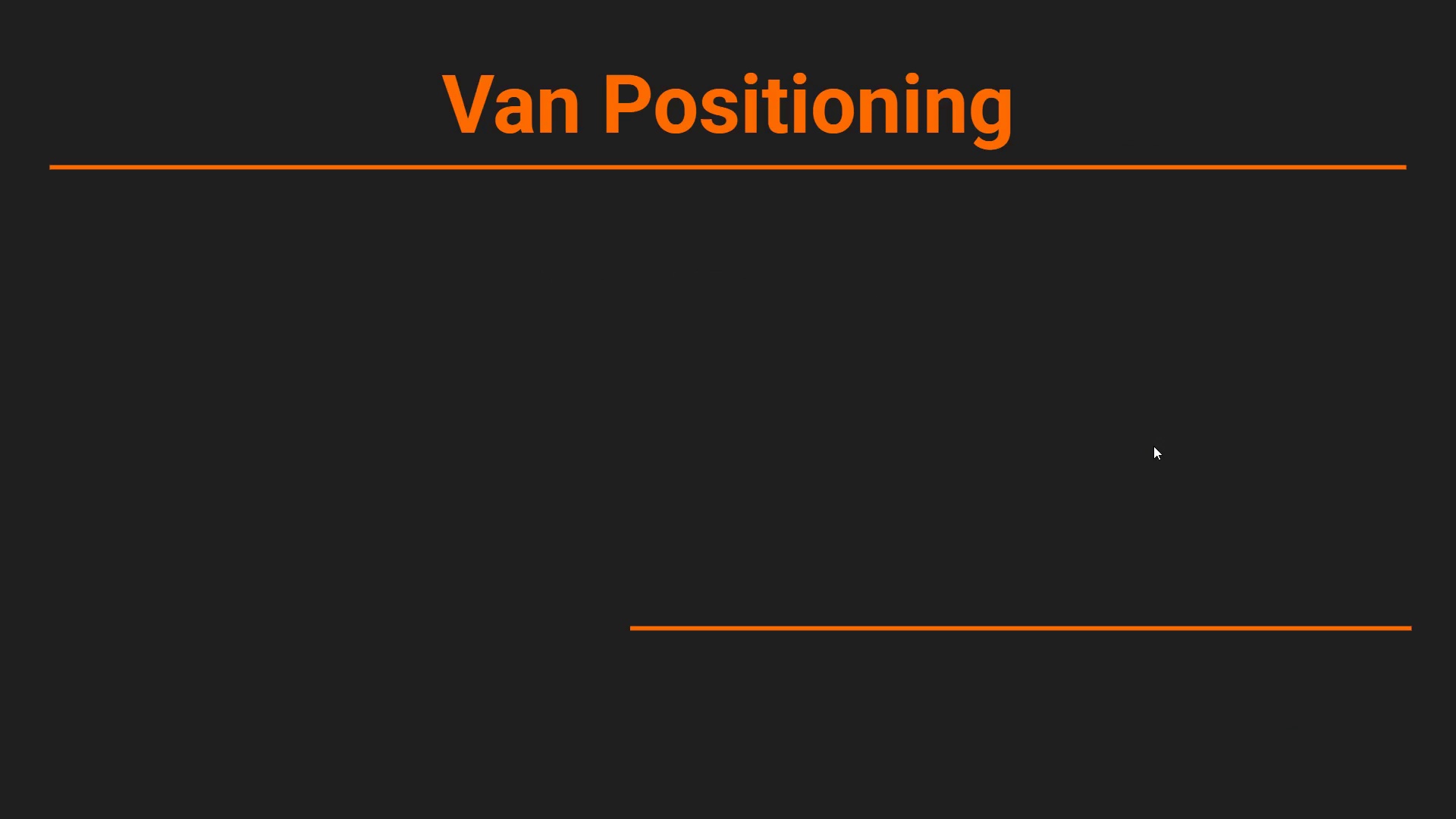 
key(ArrowRight)
 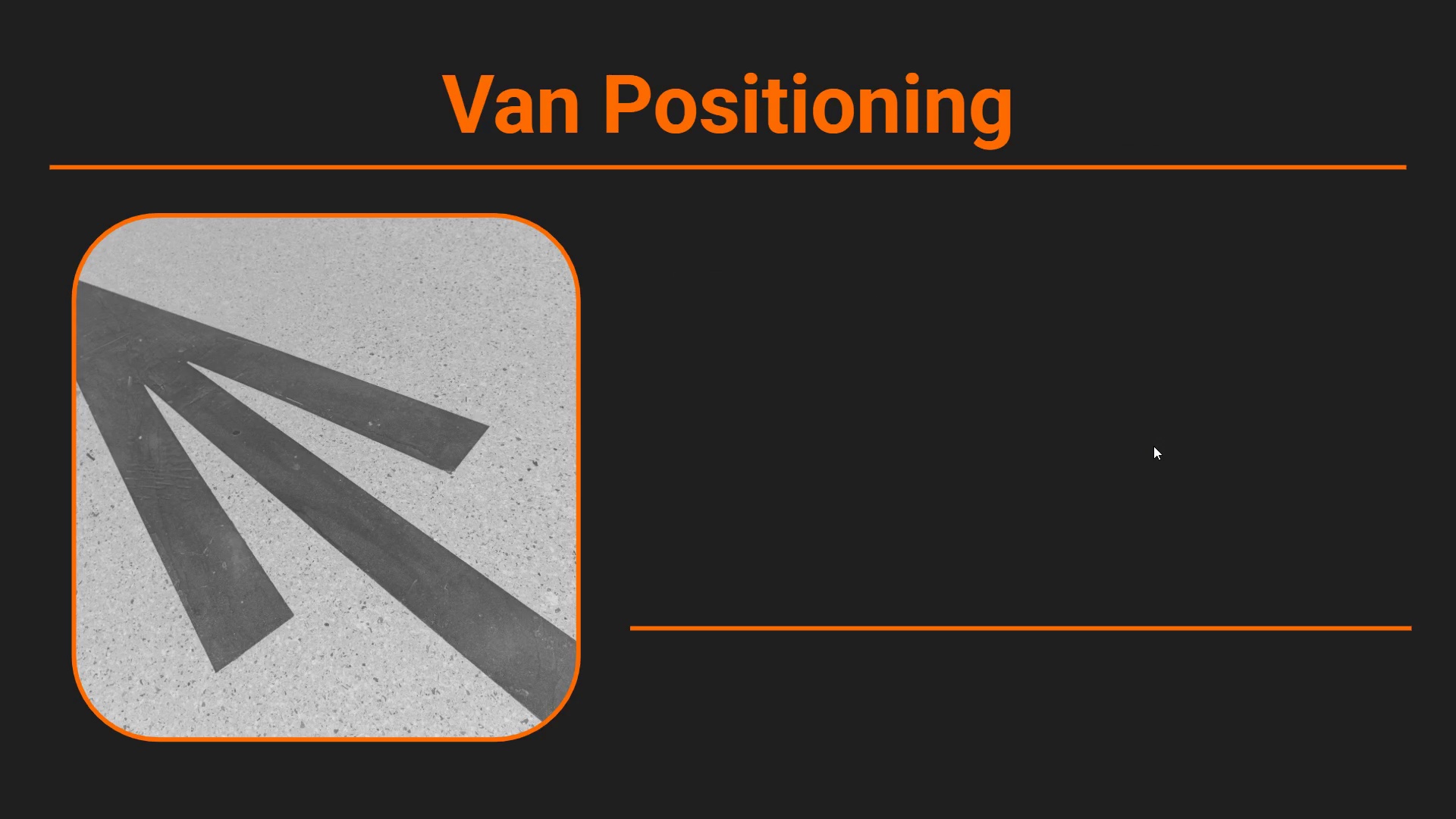 
key(ArrowRight)
 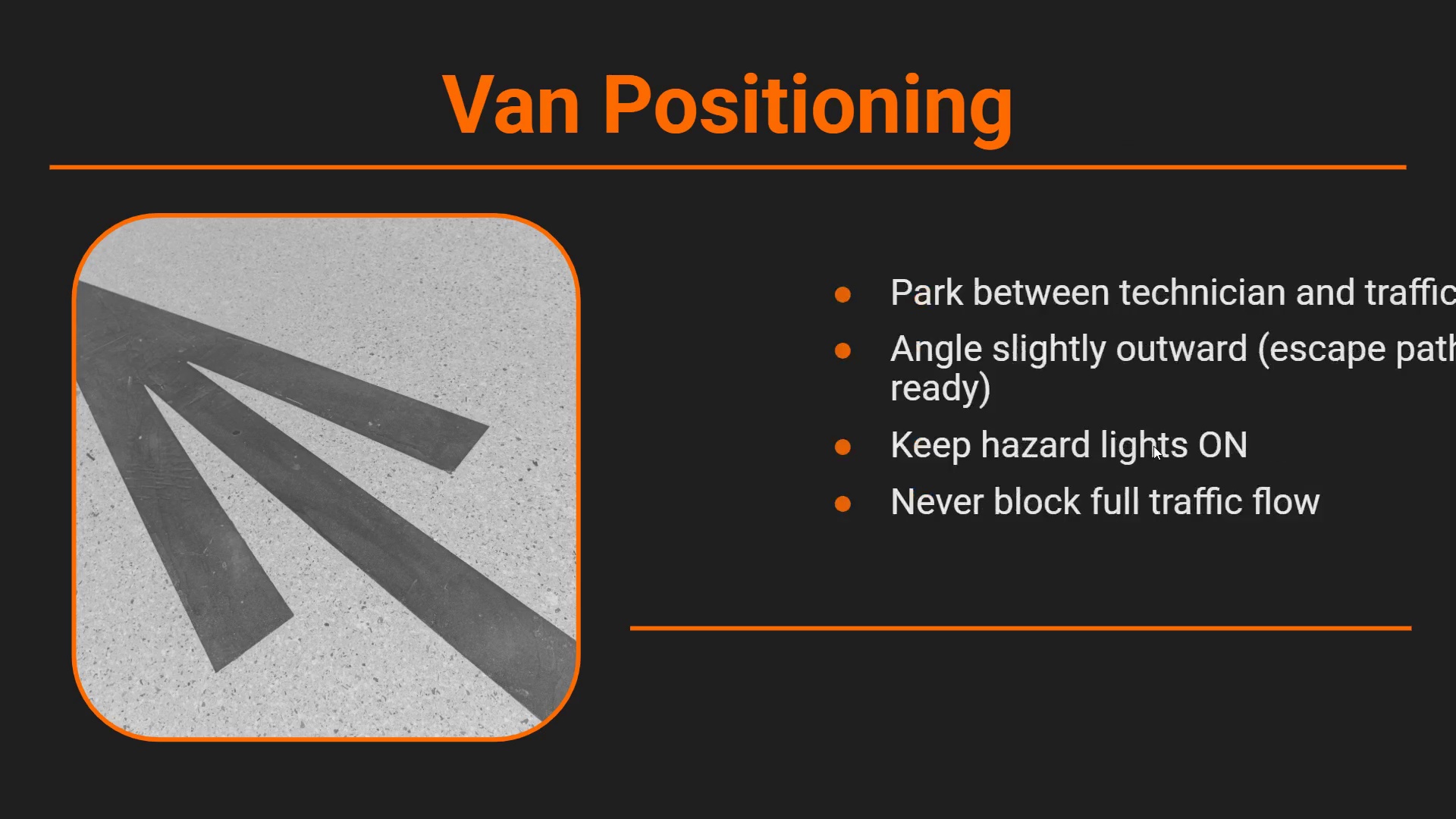 
key(ArrowRight)
 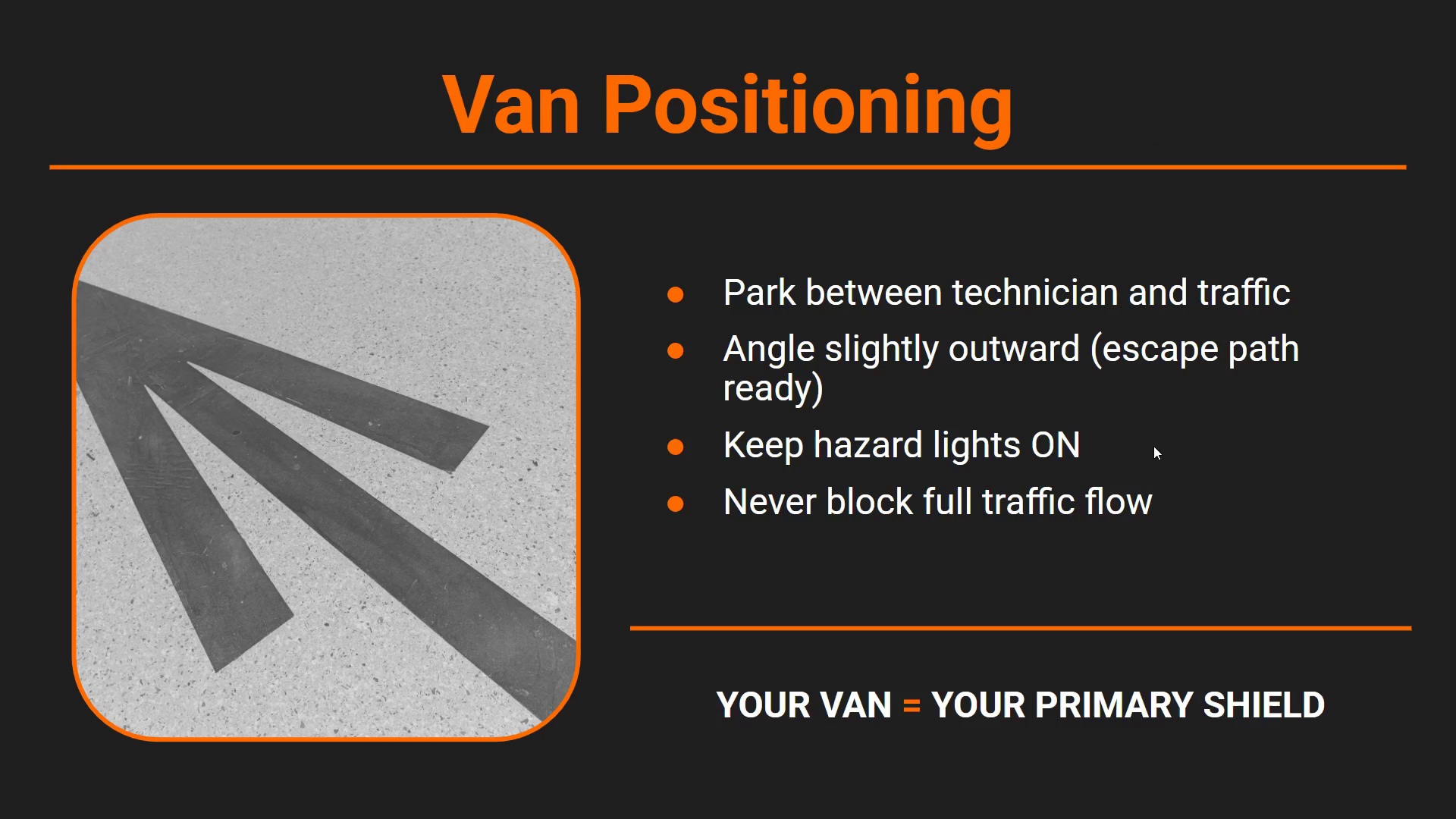 
key(ArrowRight)
 